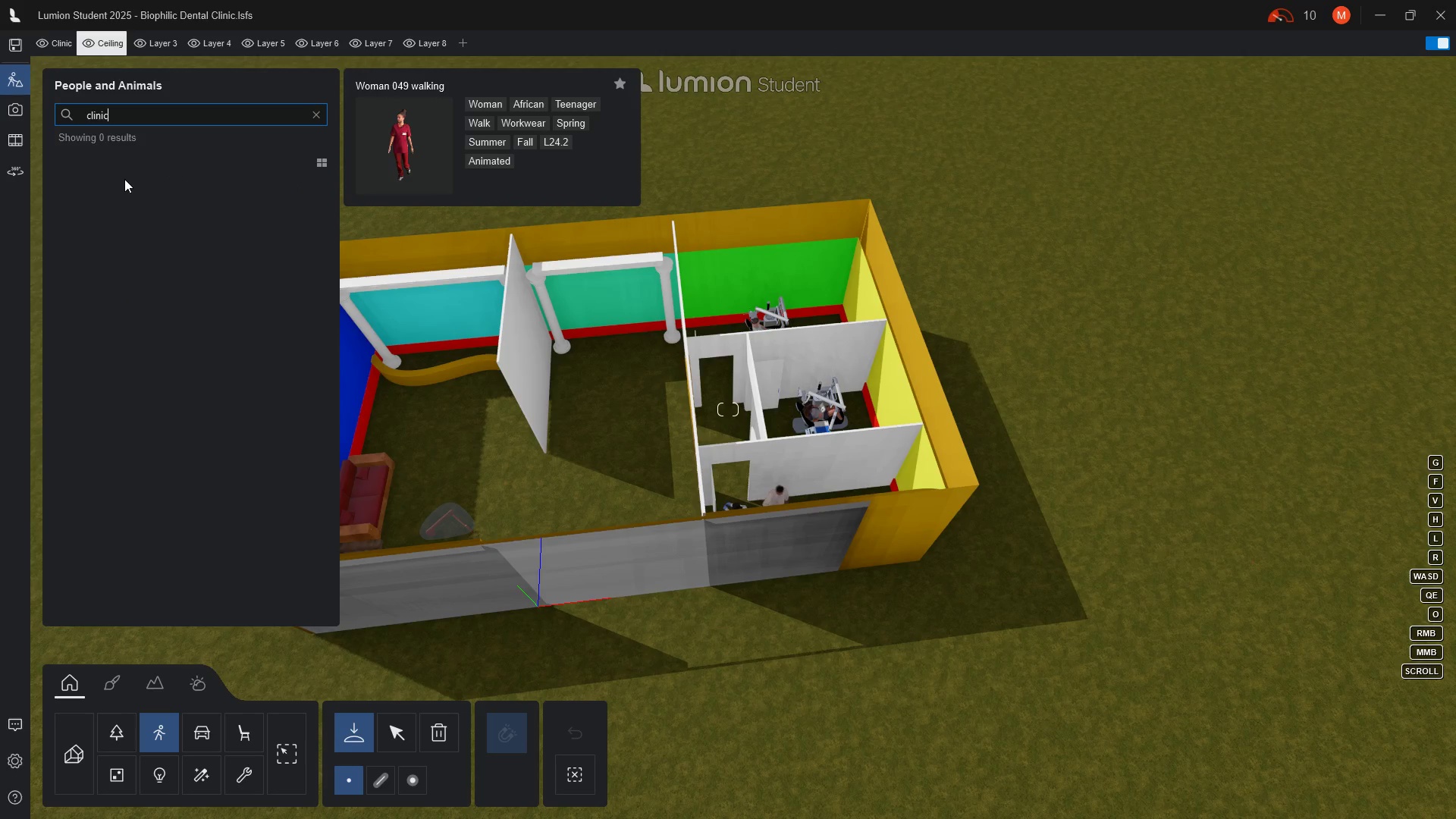 
hold_key(key=Backspace, duration=0.69)
 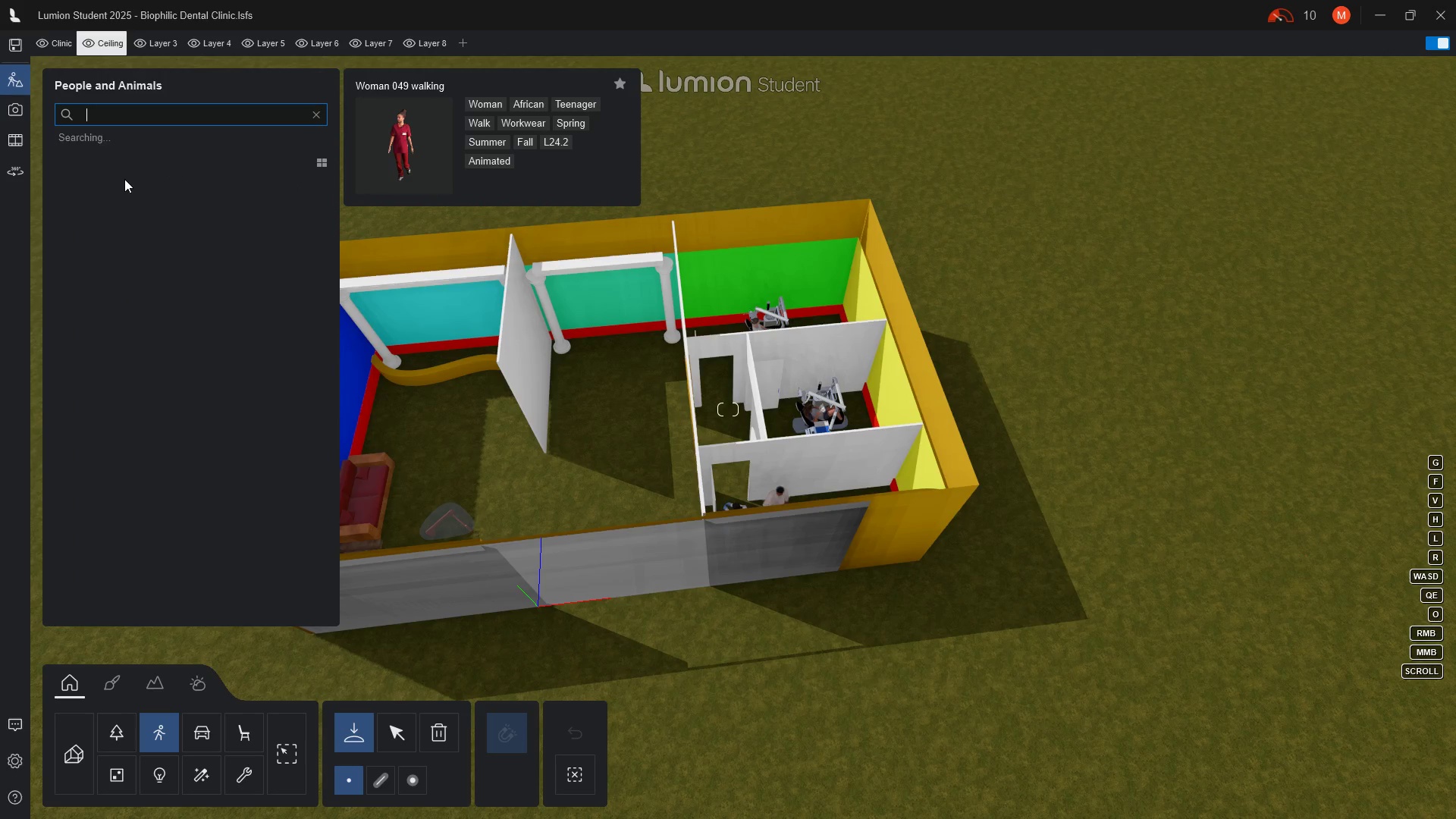 
key(Backspace)
type(hospital)
 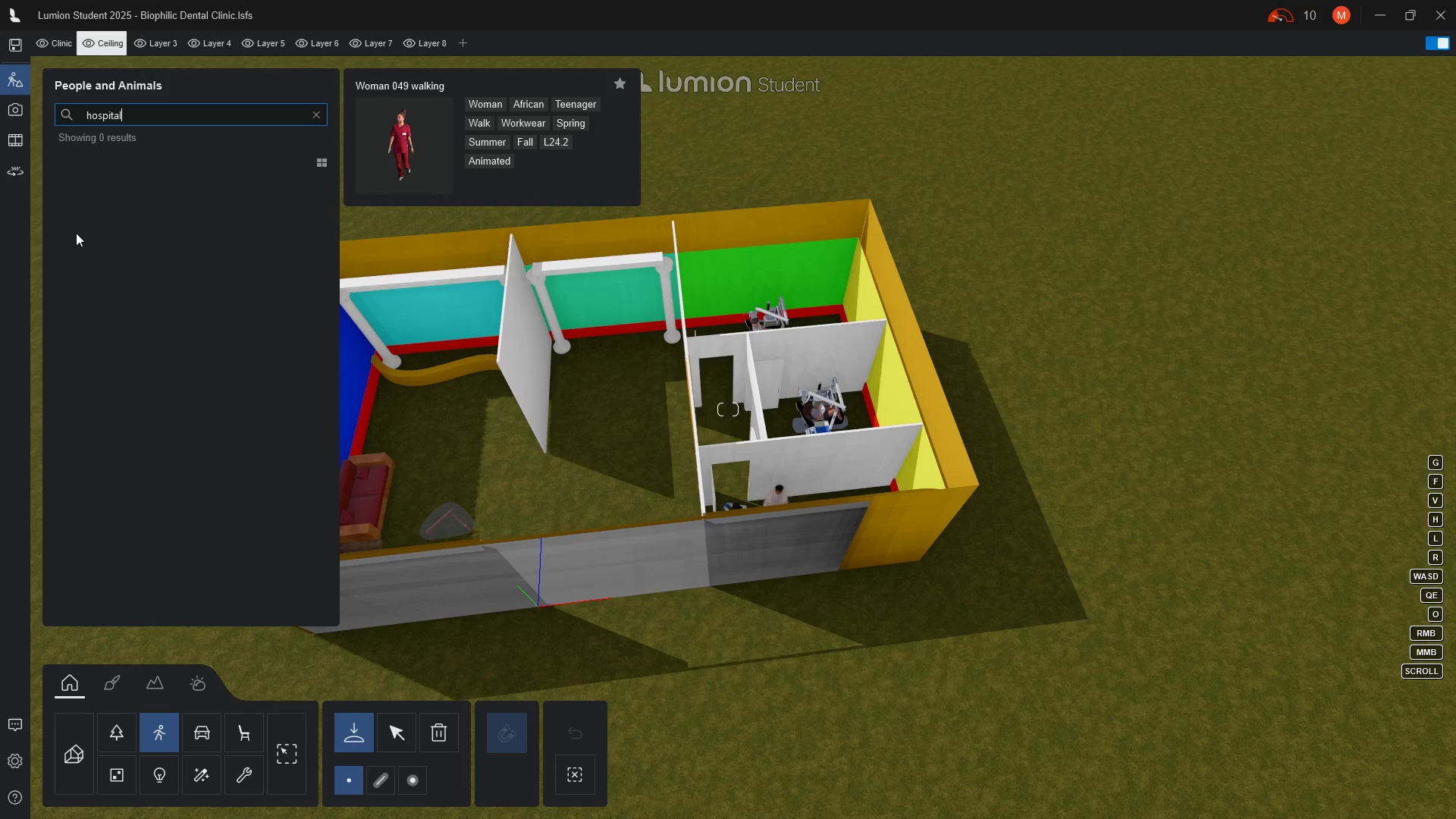 
hold_key(key=Backspace, duration=1.12)
 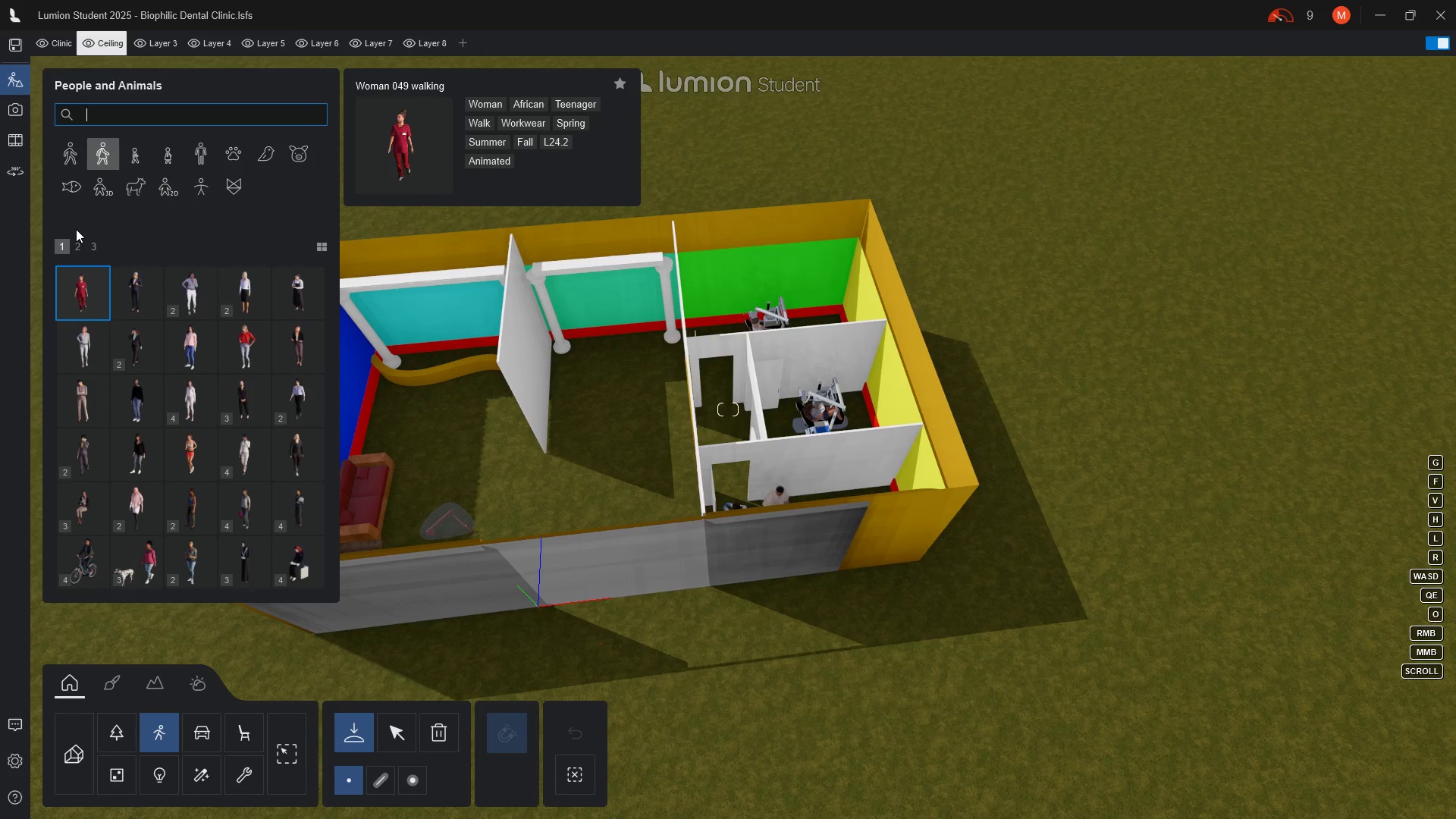 
key(Enter)
 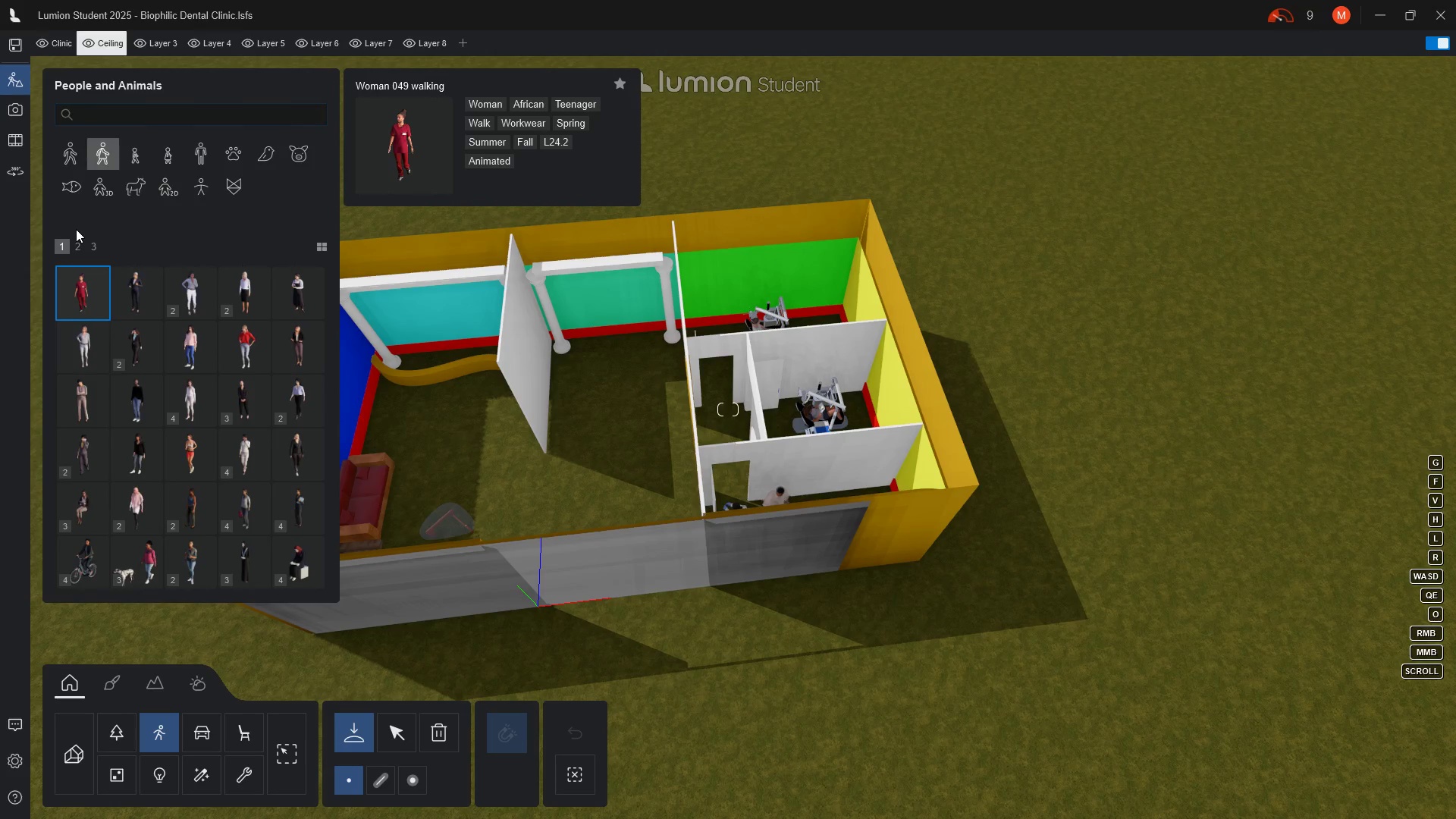 
type(dctr)
 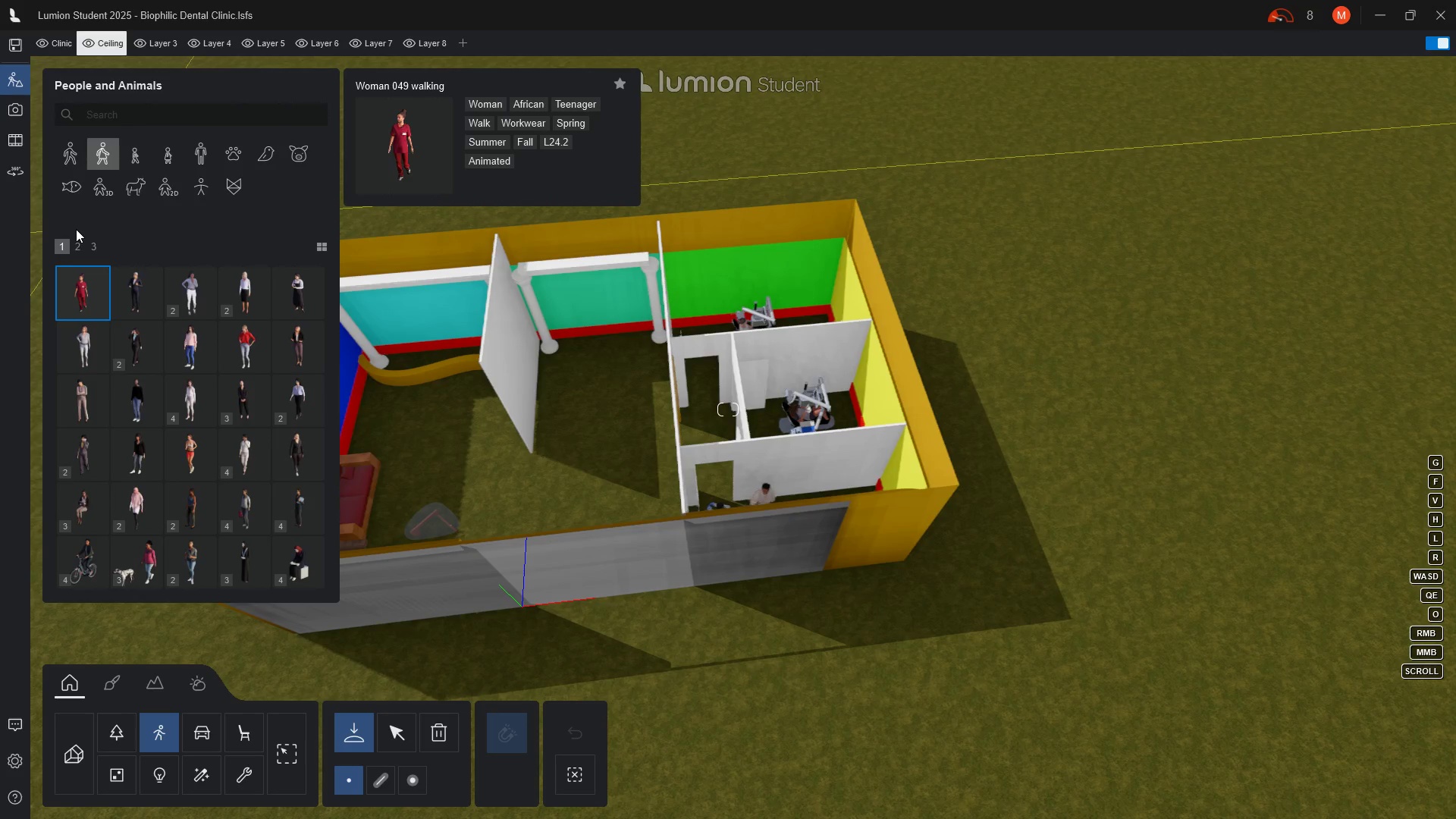 
hold_key(key=O, duration=1.53)
 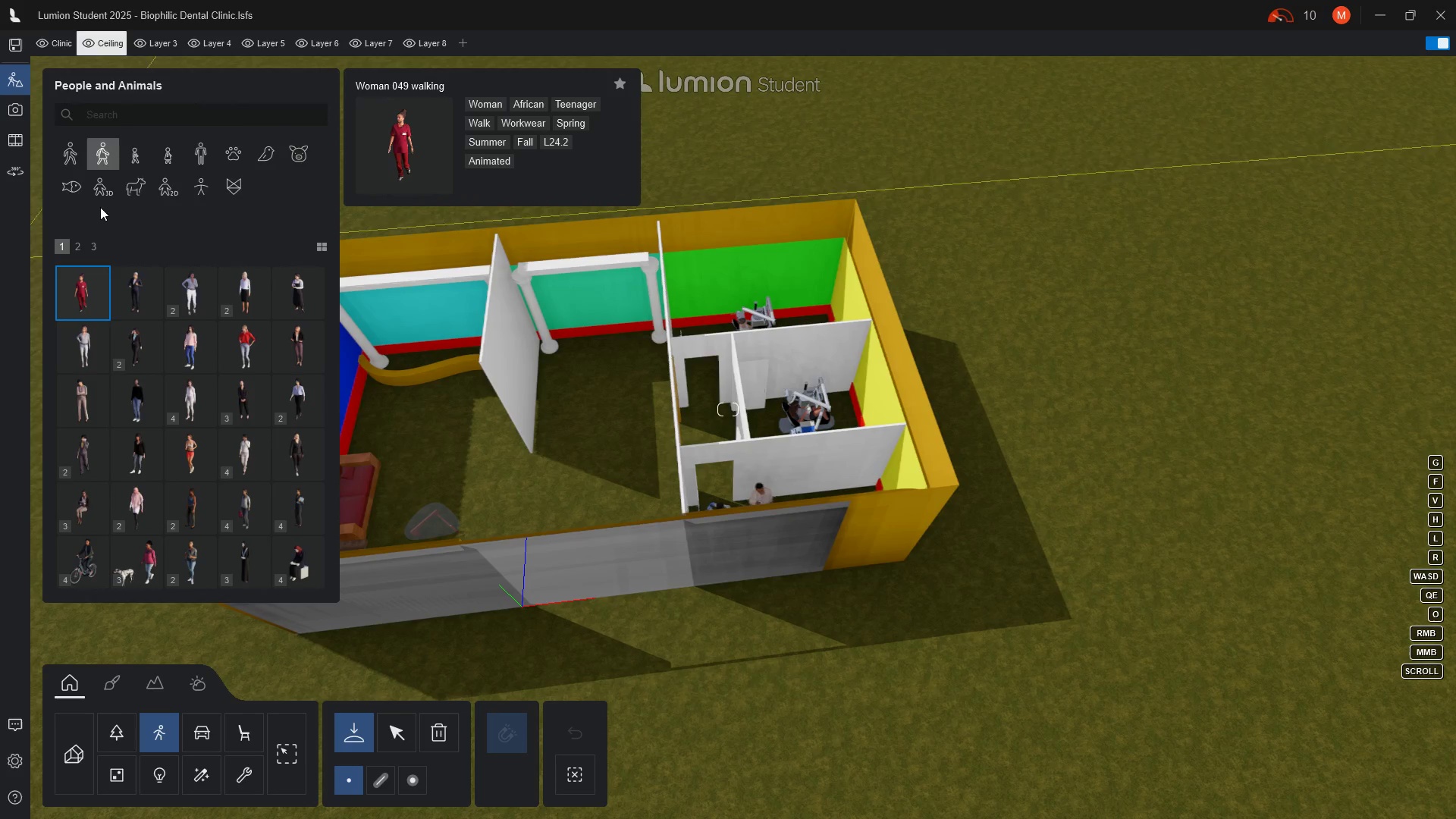 
mouse_move([136, 290])
 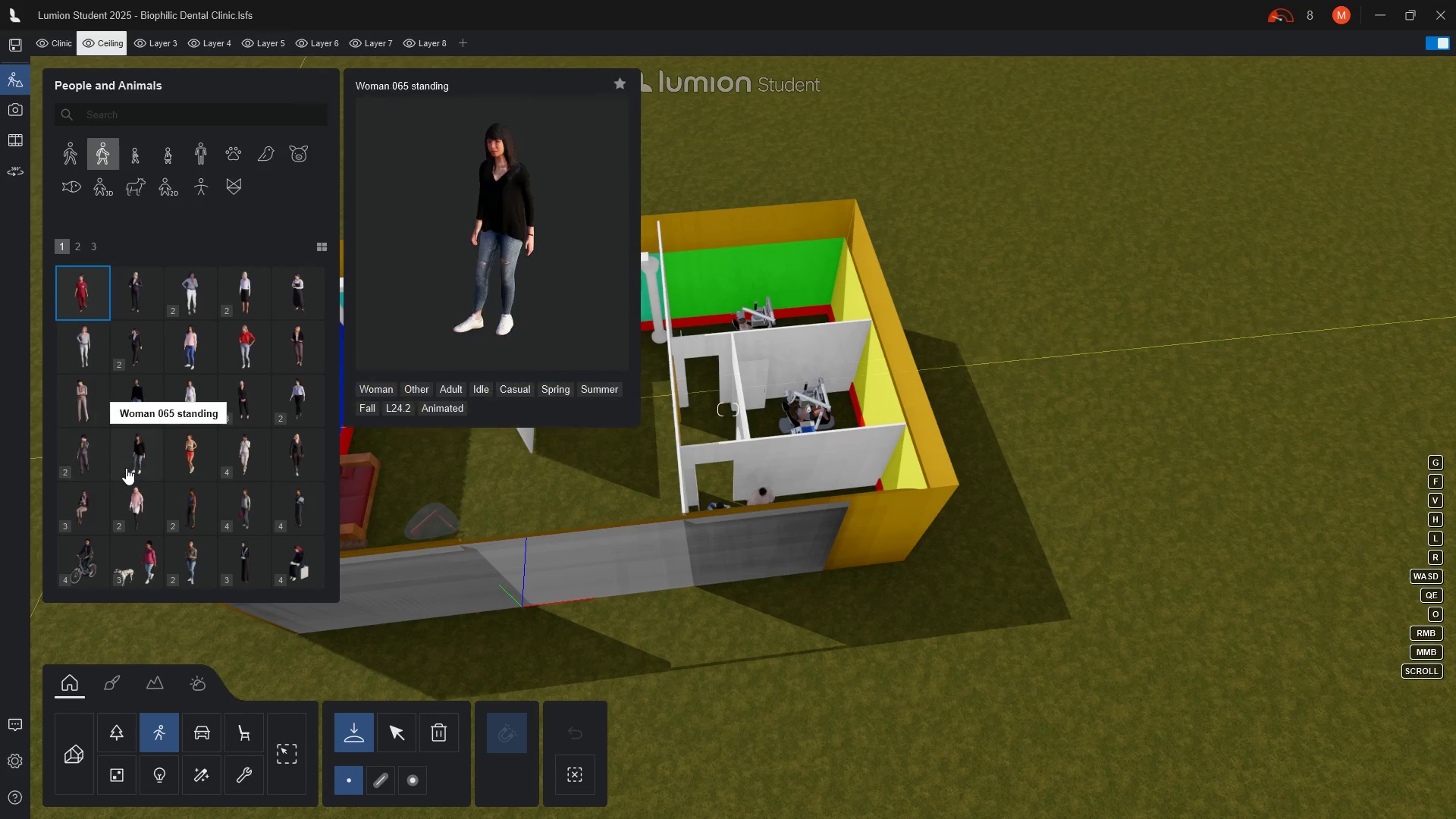 
wait(5.36)
 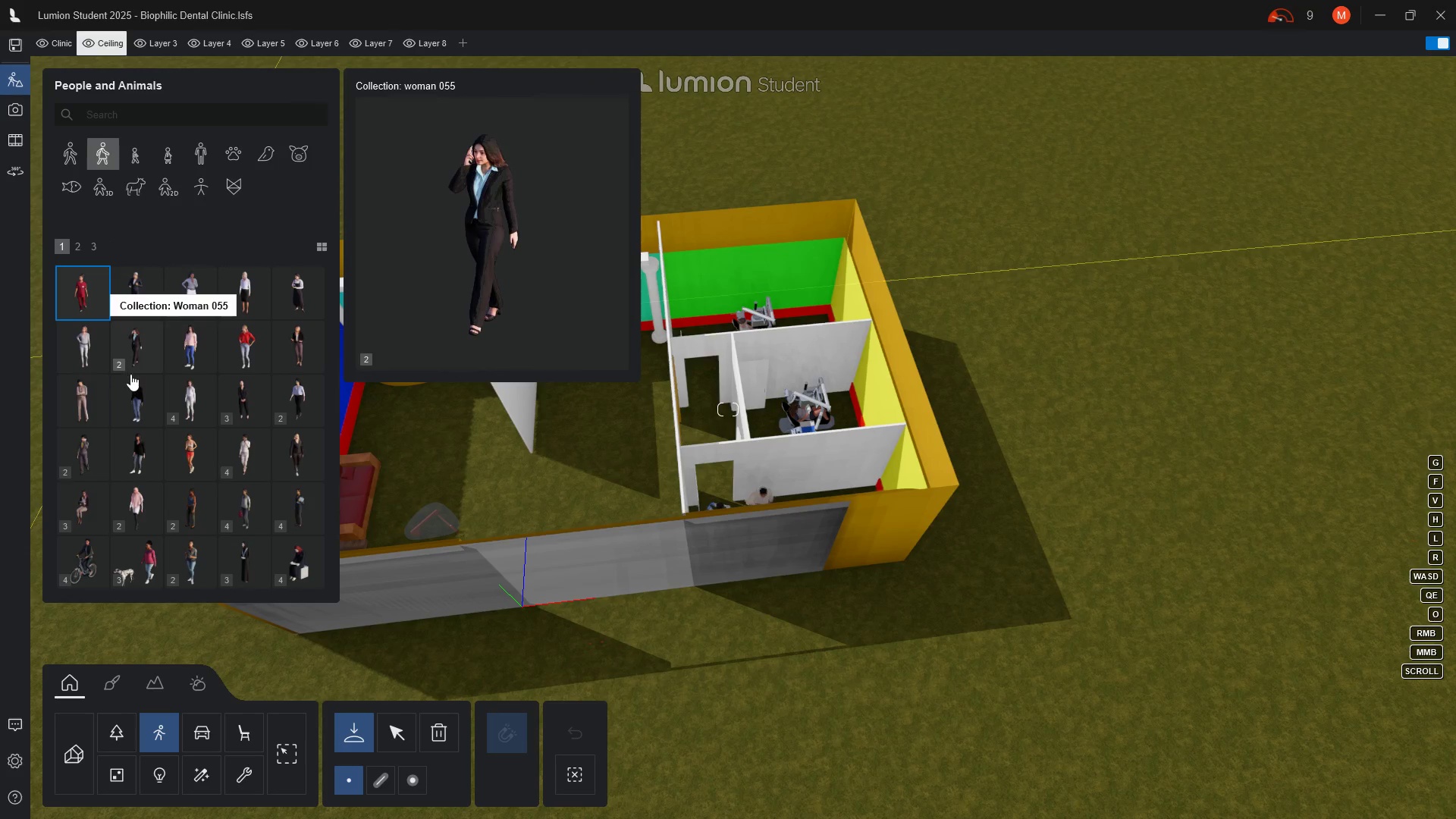 
left_click([78, 461])
 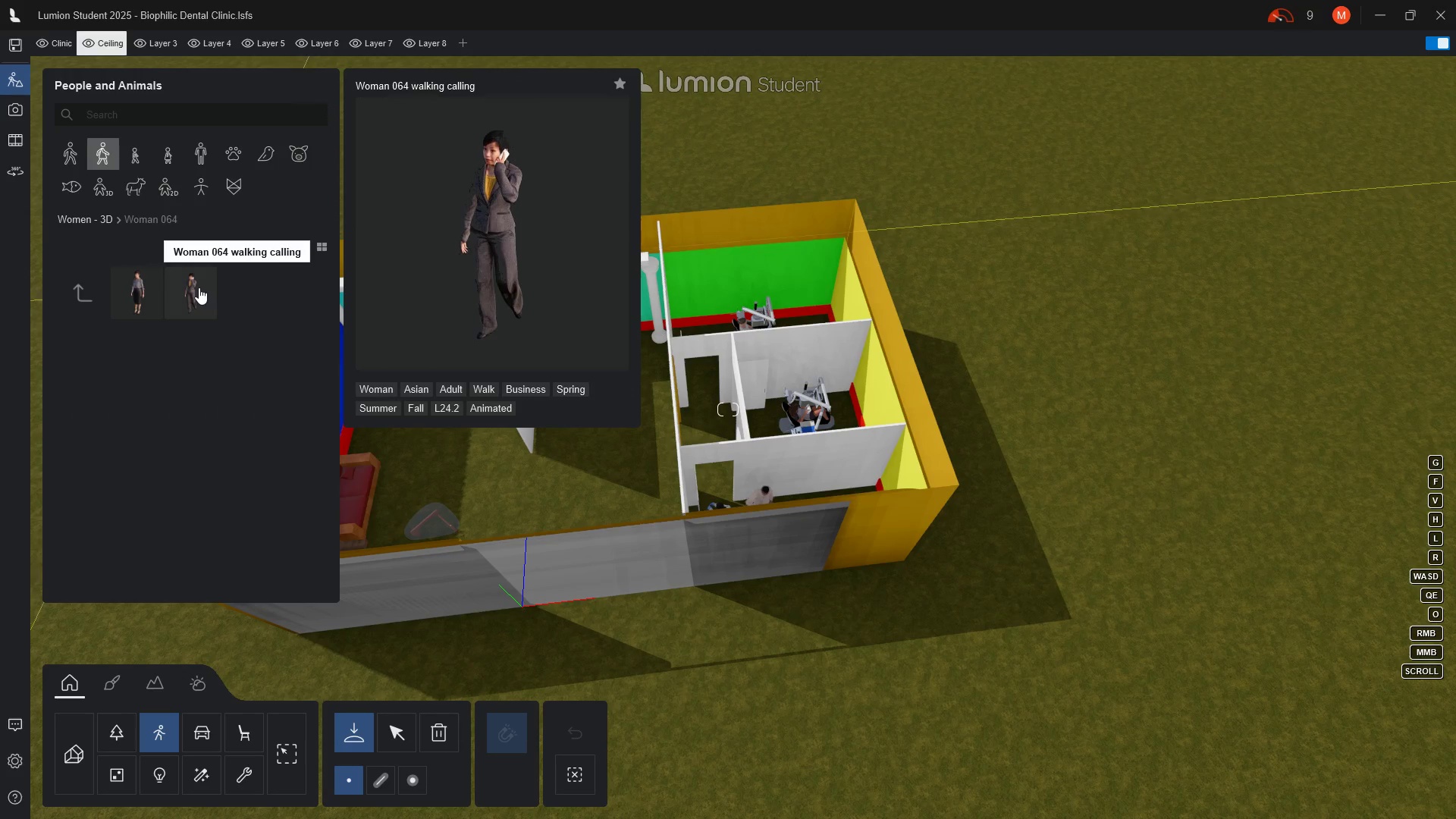 
mouse_move([78, 181])
 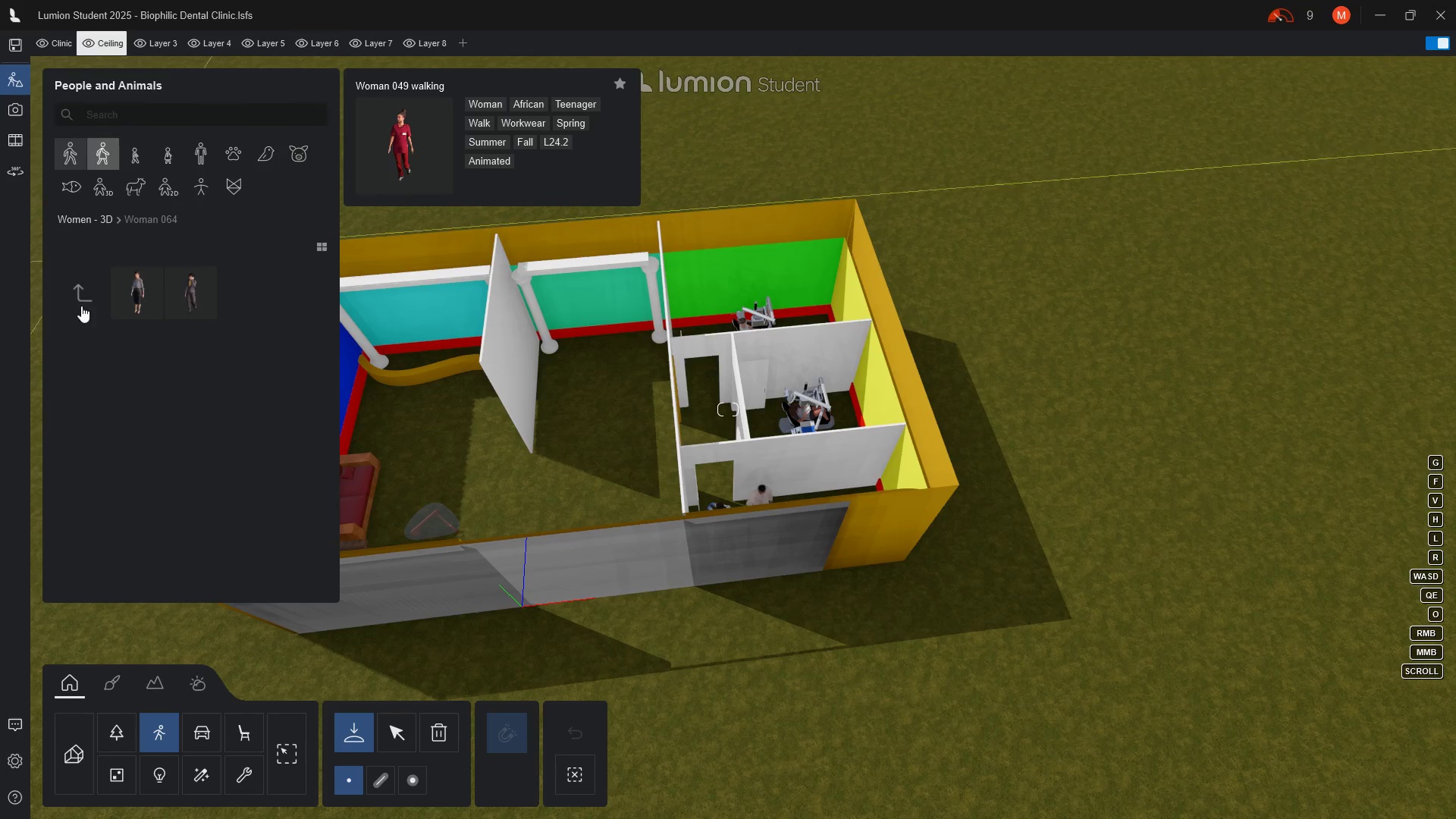 
left_click([81, 306])
 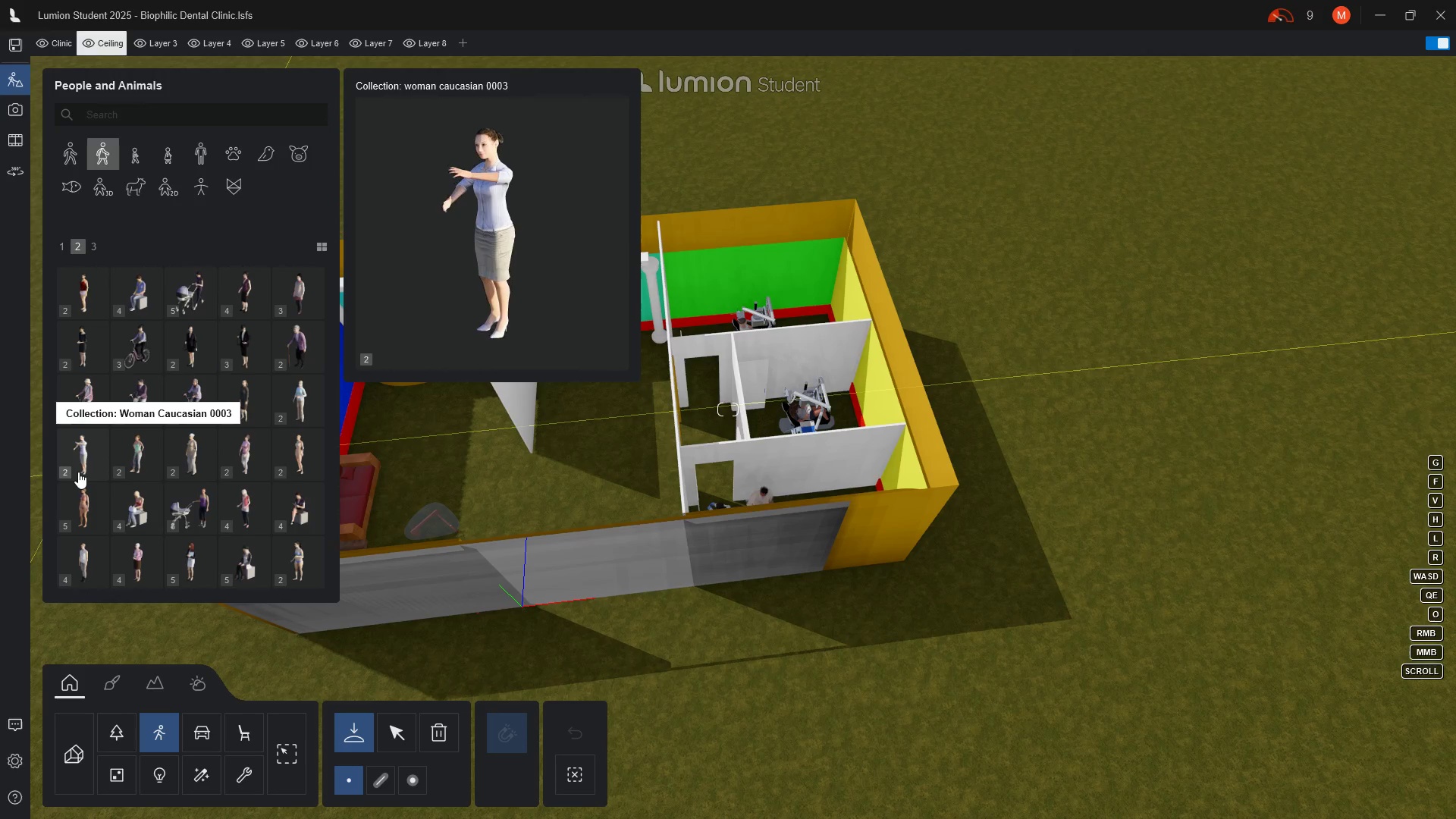 
wait(18.52)
 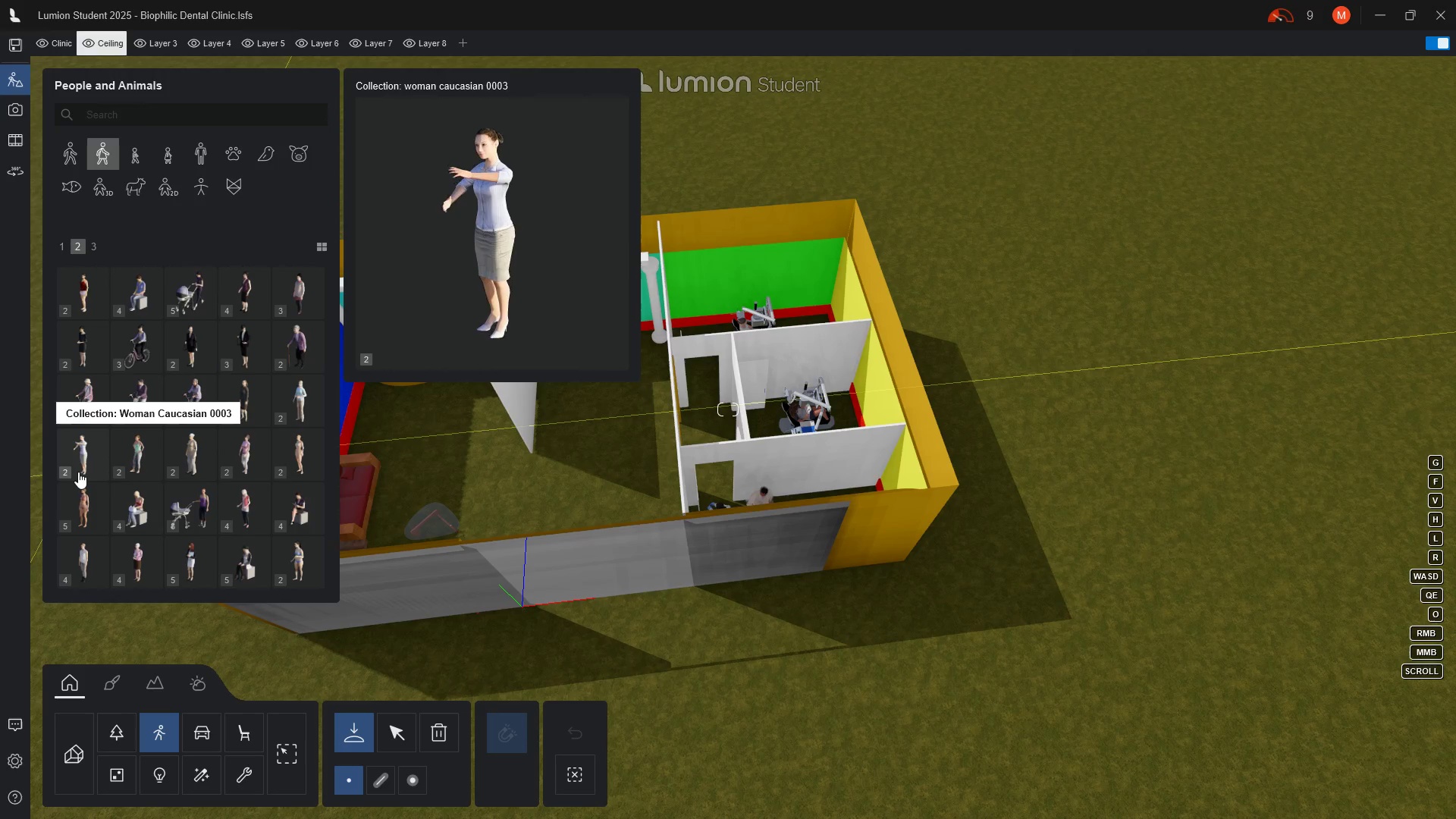 
mouse_move([239, 573])
 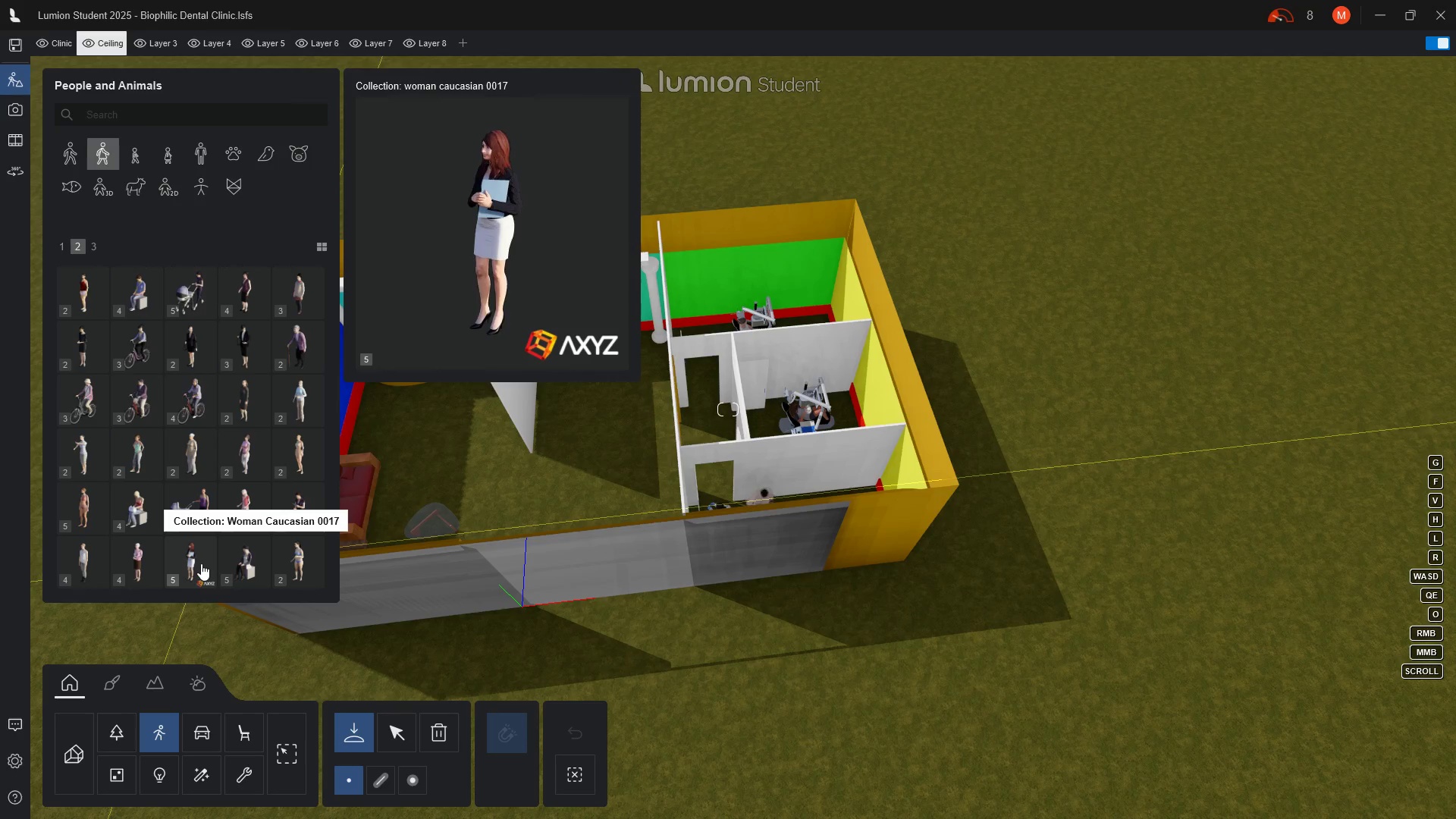 
left_click([201, 563])
 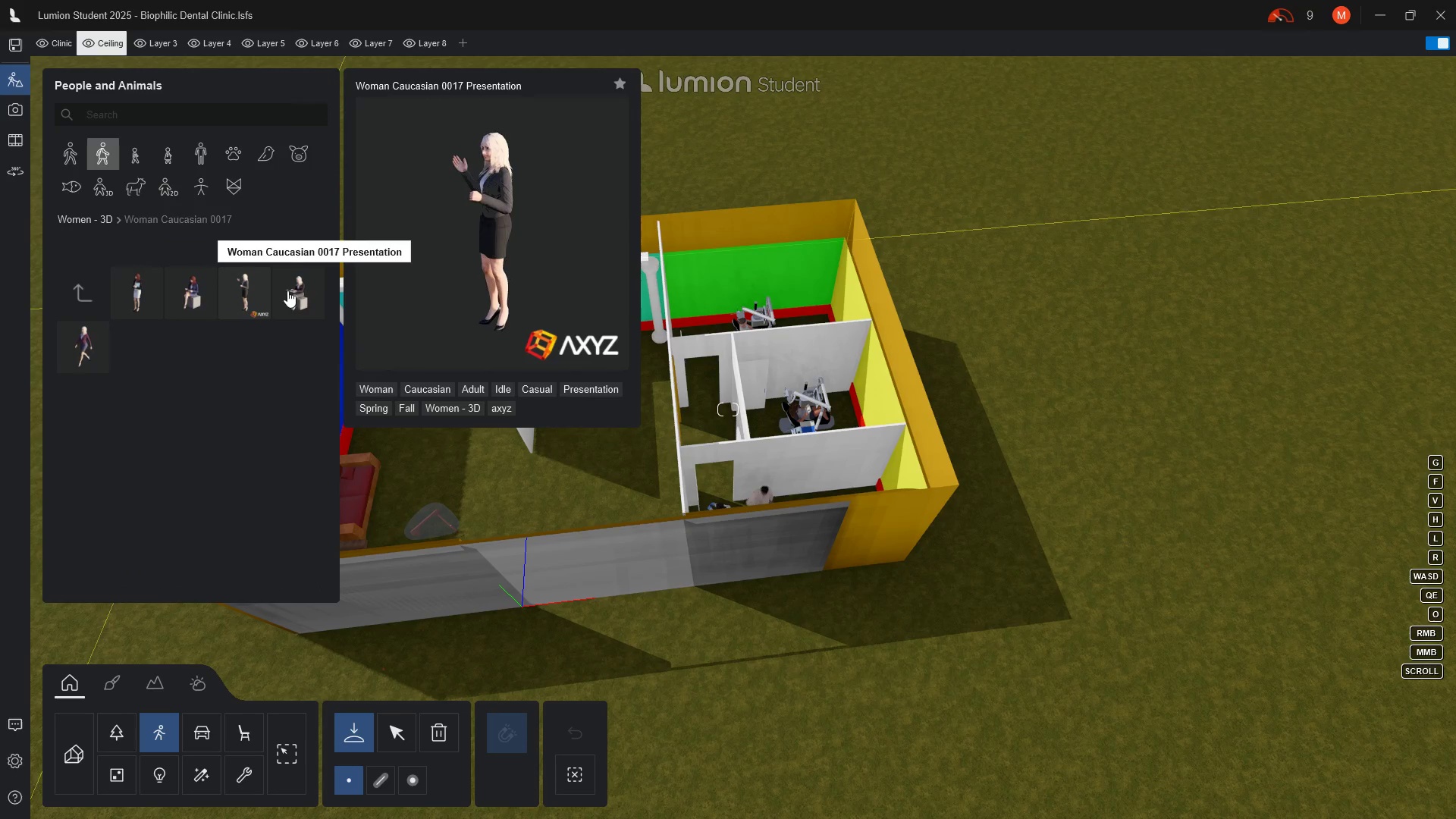 
wait(6.23)
 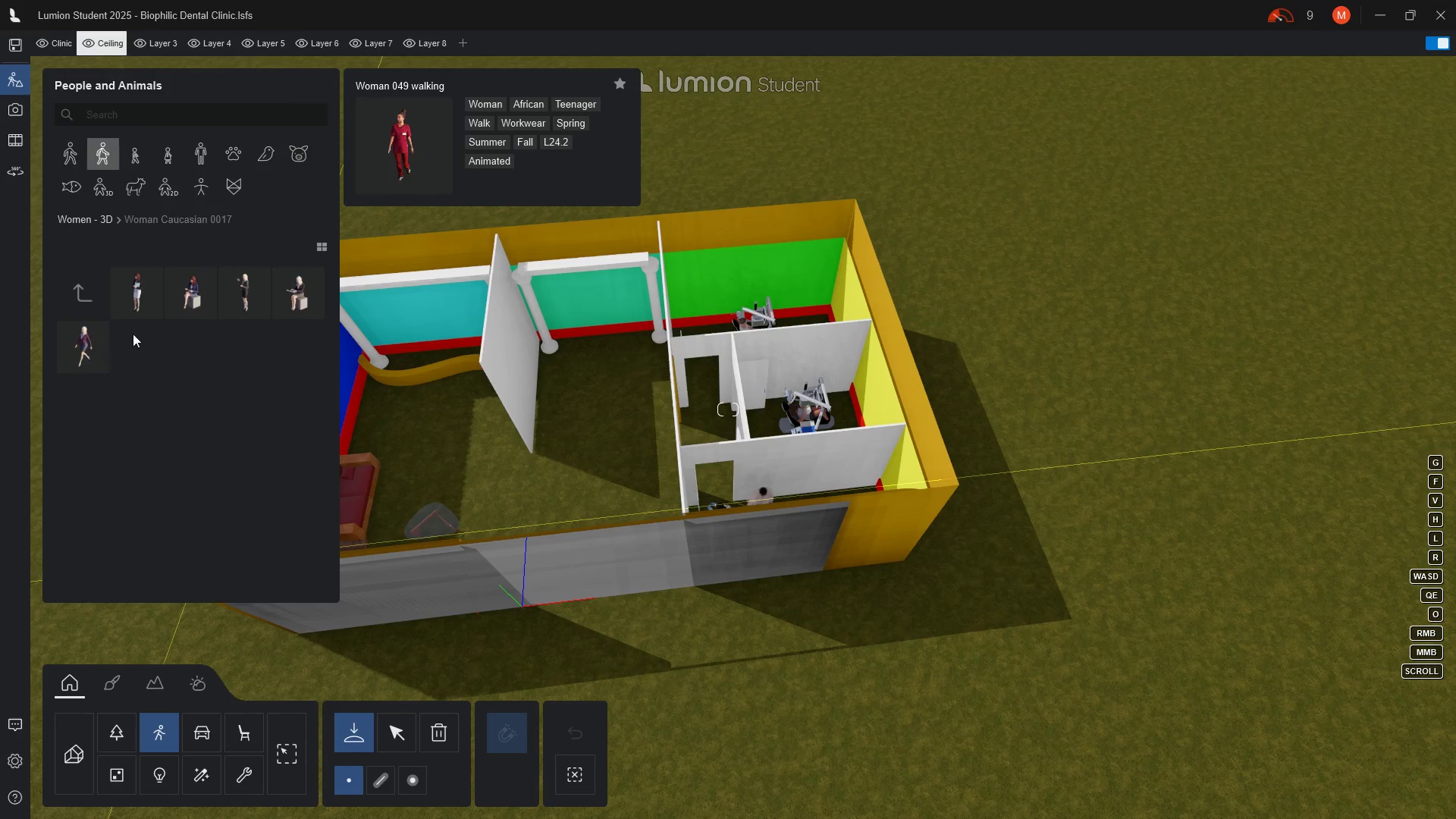 
mouse_move([86, 352])
 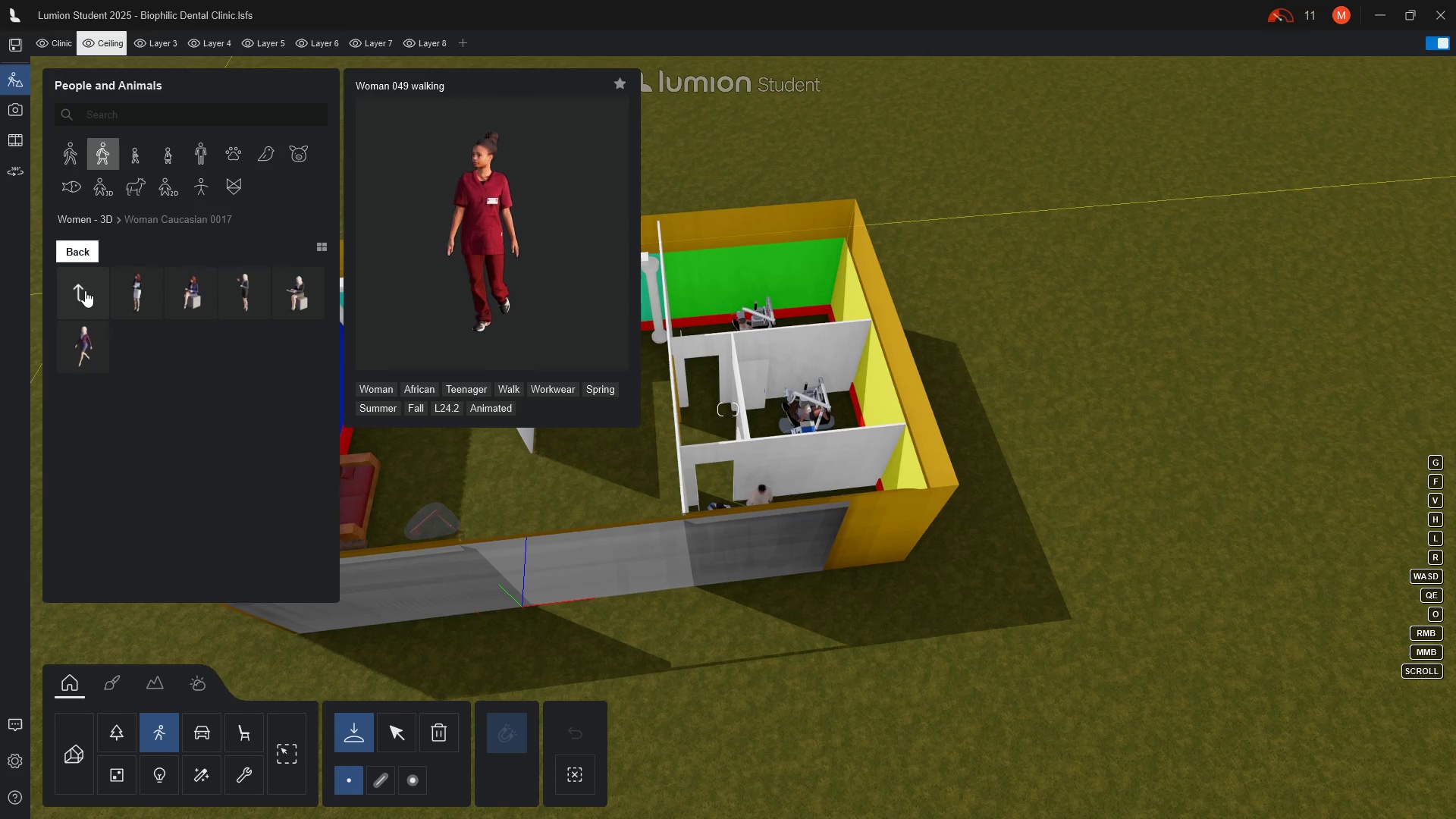 
left_click([77, 292])
 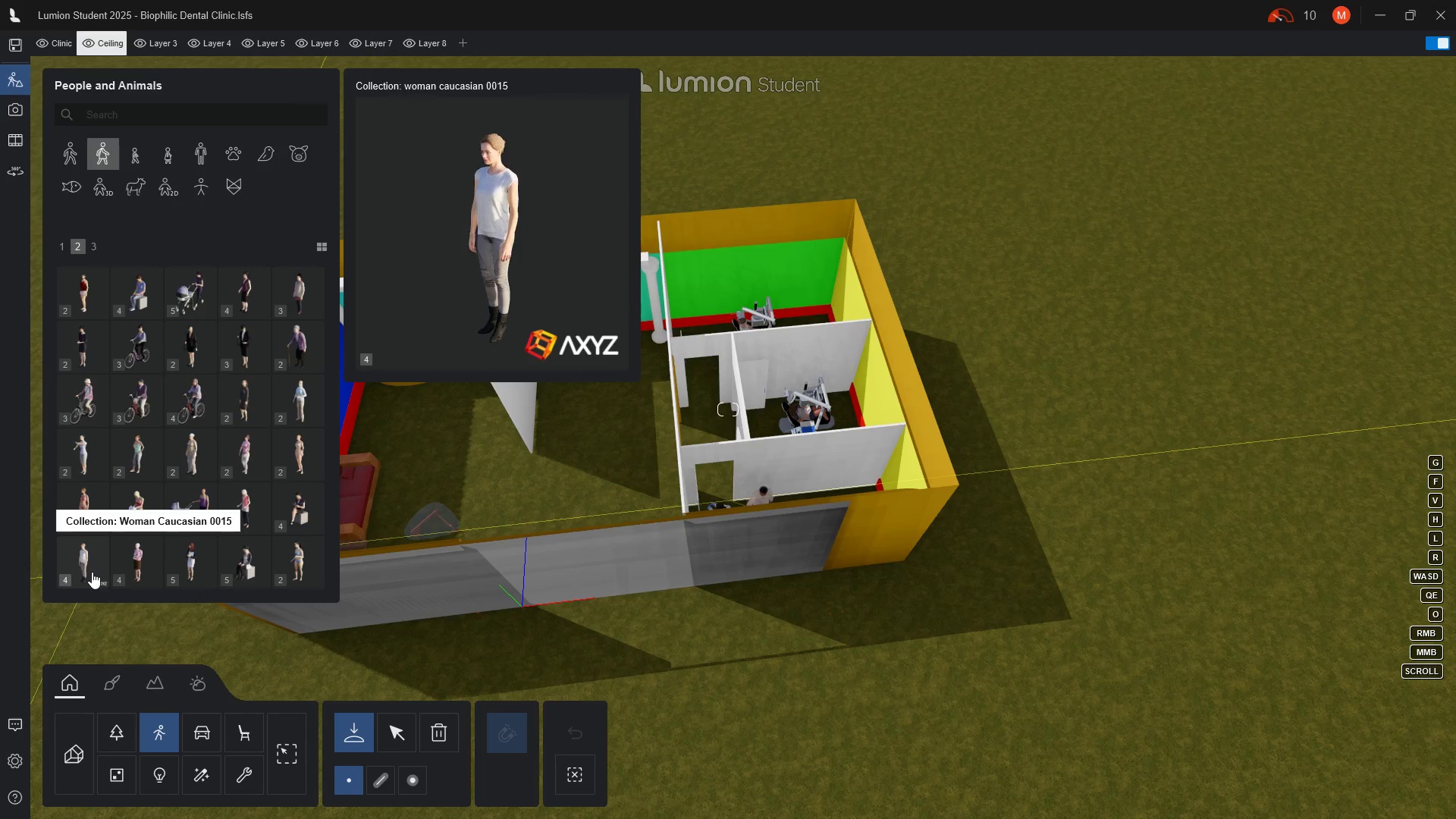 
left_click([95, 572])
 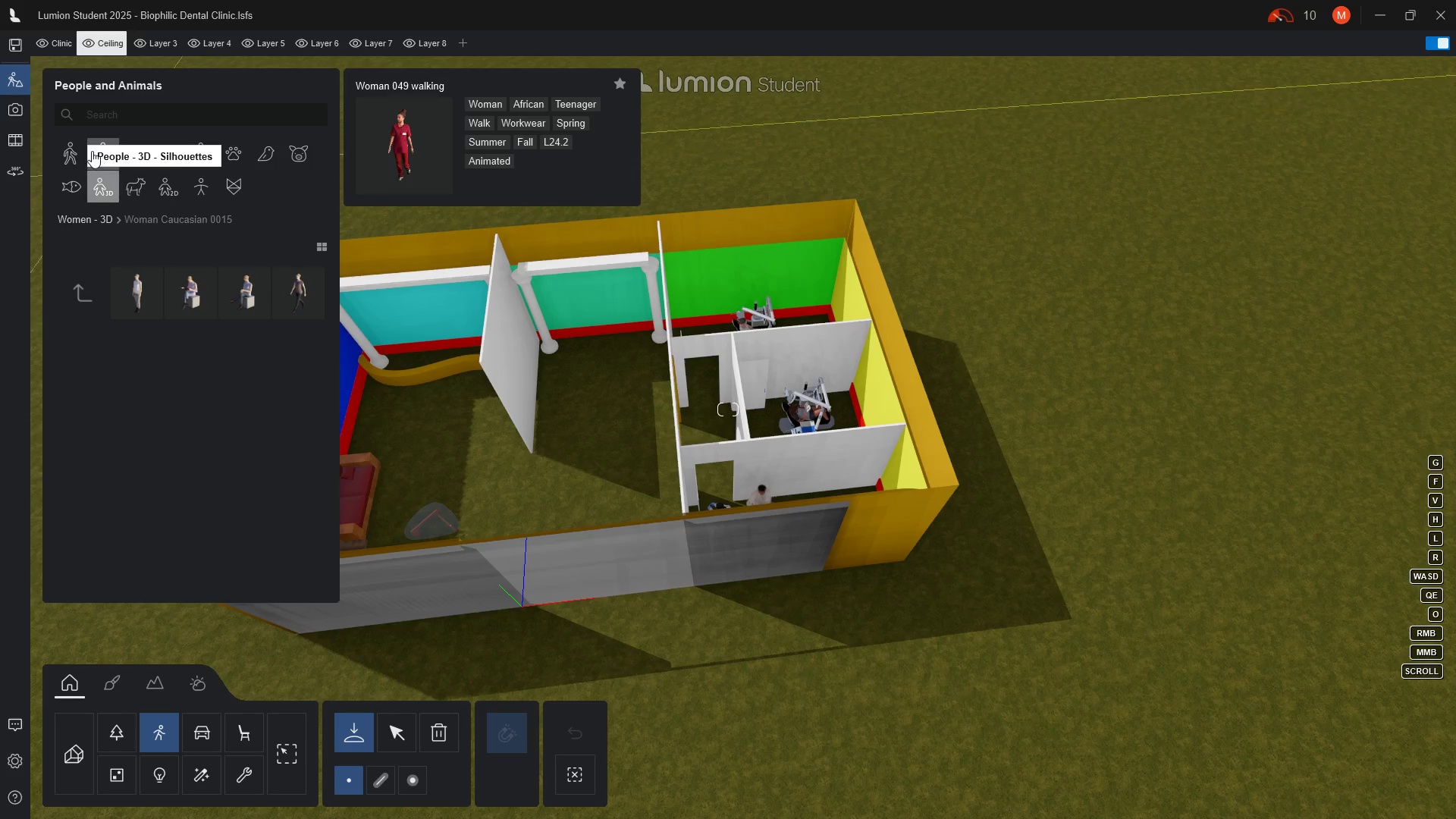 
wait(7.38)
 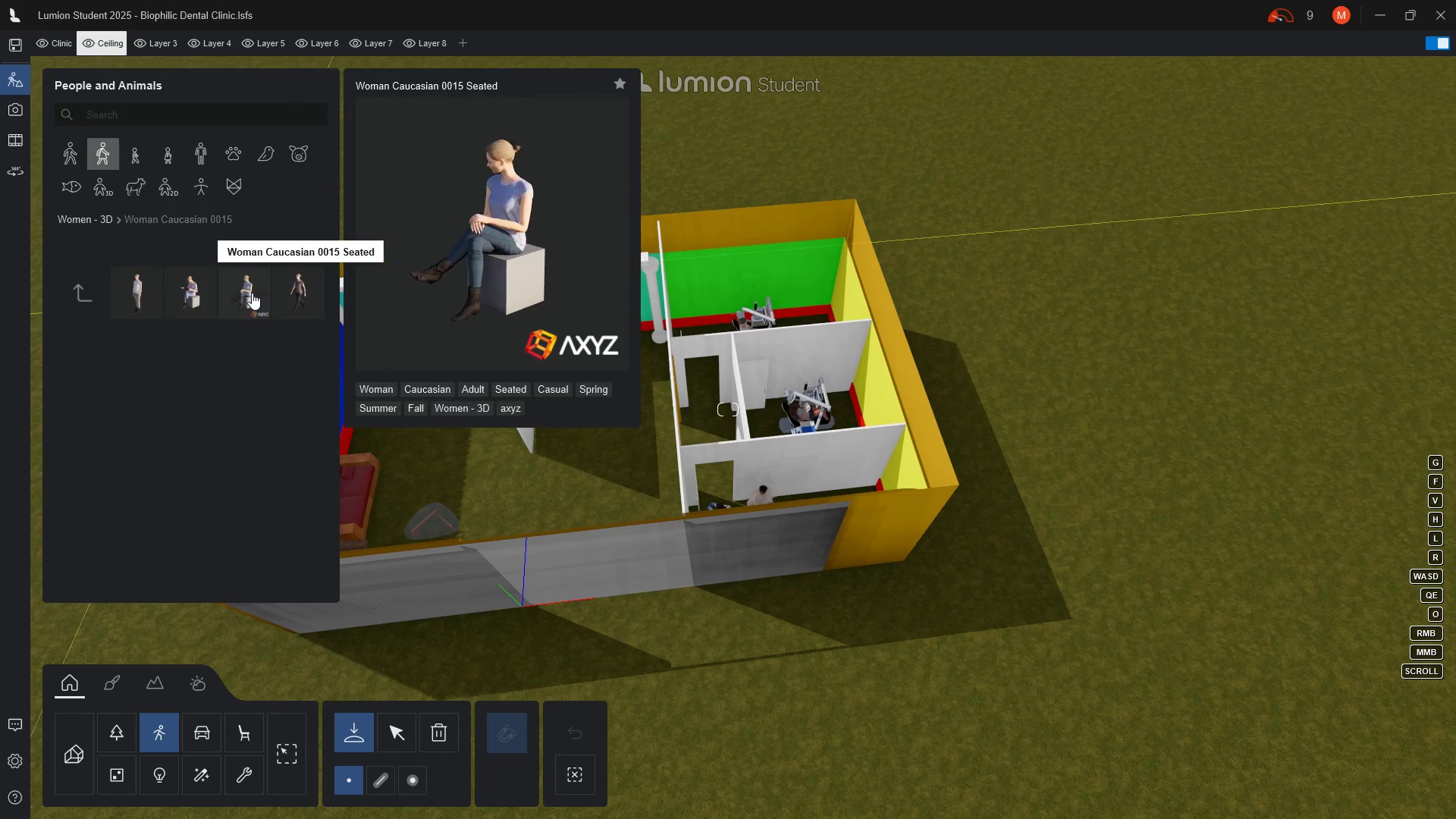 
left_click([78, 161])
 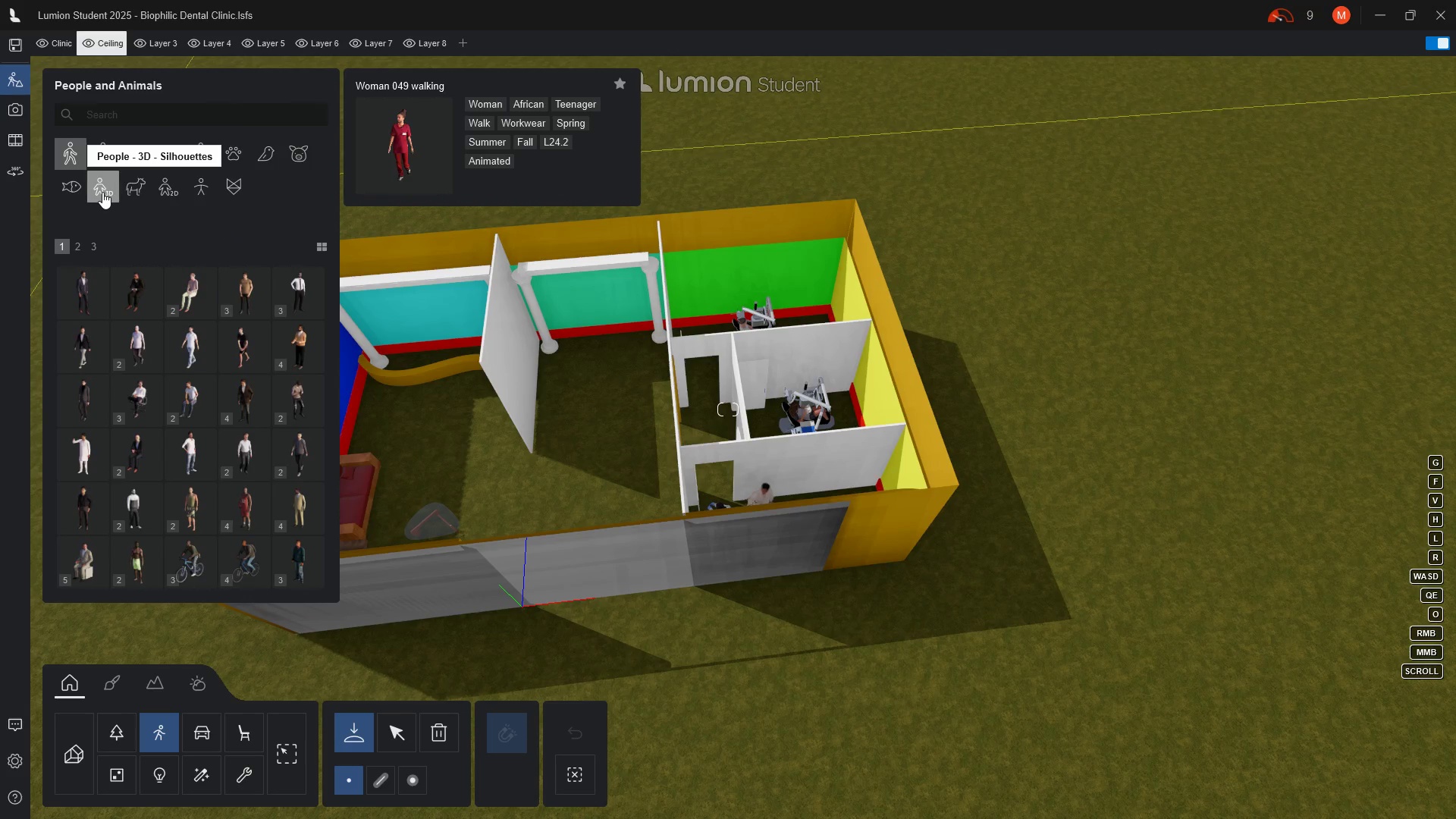 
mouse_move([92, 471])
 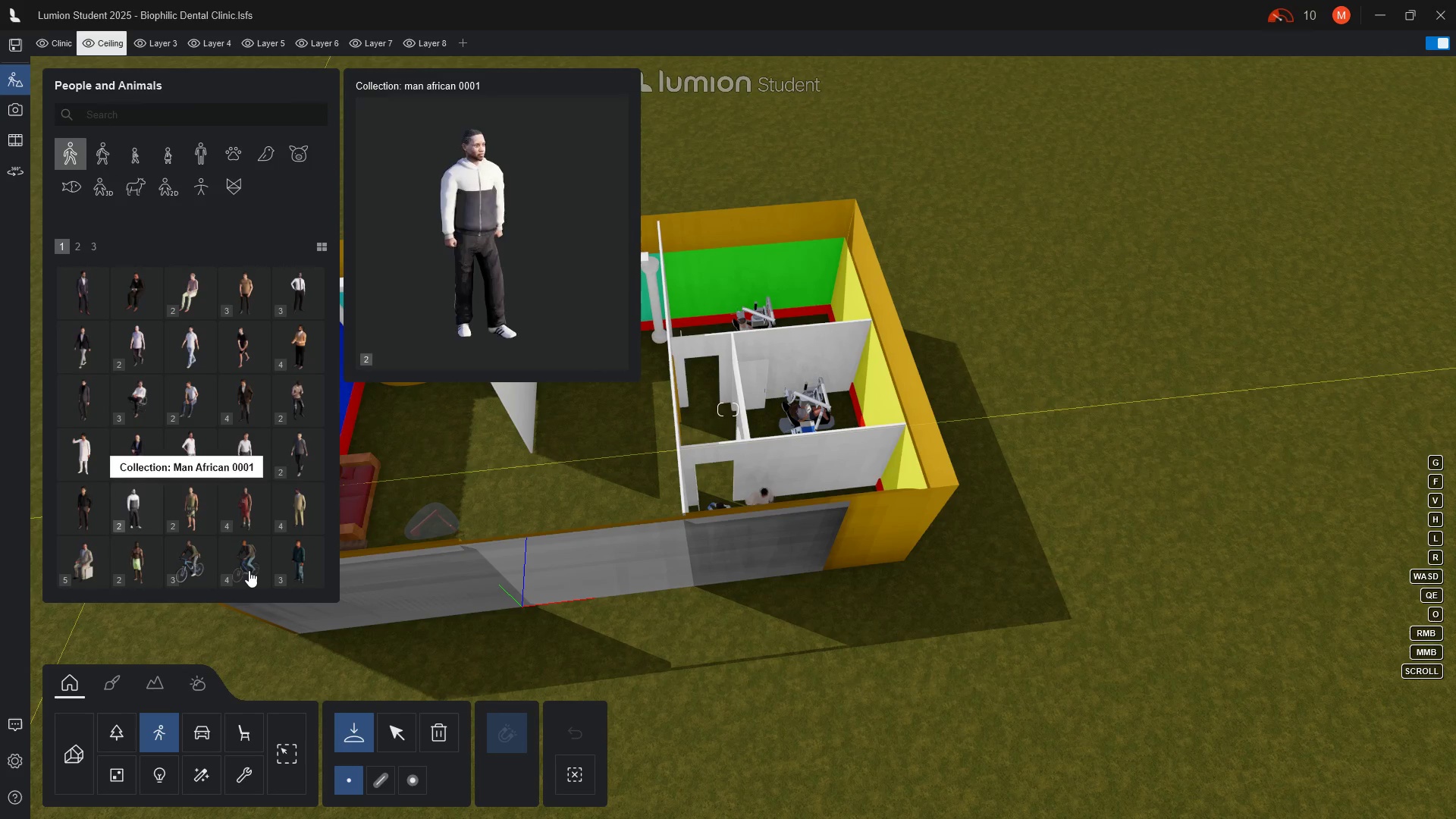 
mouse_move([99, 468])
 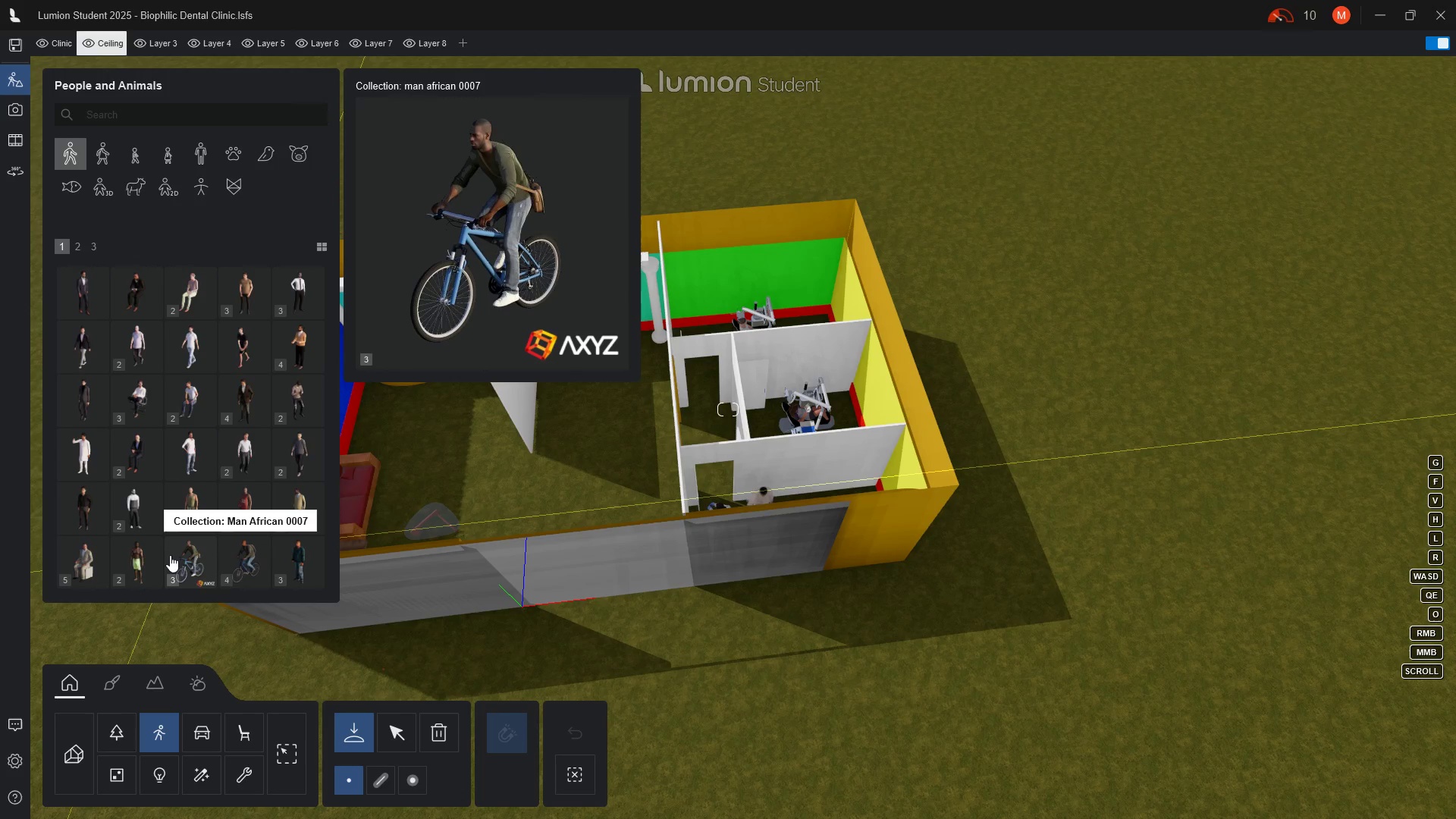 
mouse_move([145, 485])
 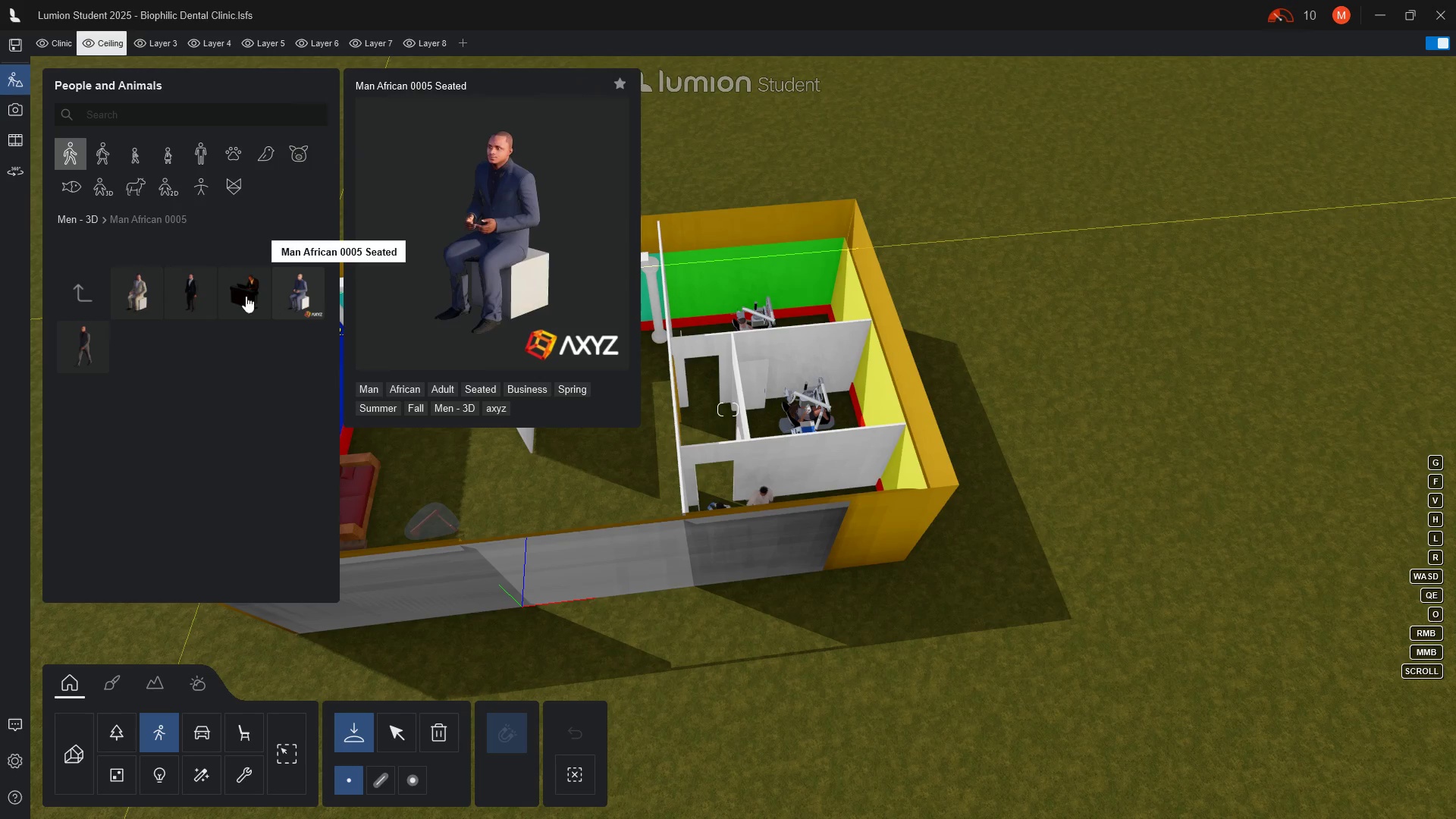 
wait(11.36)
 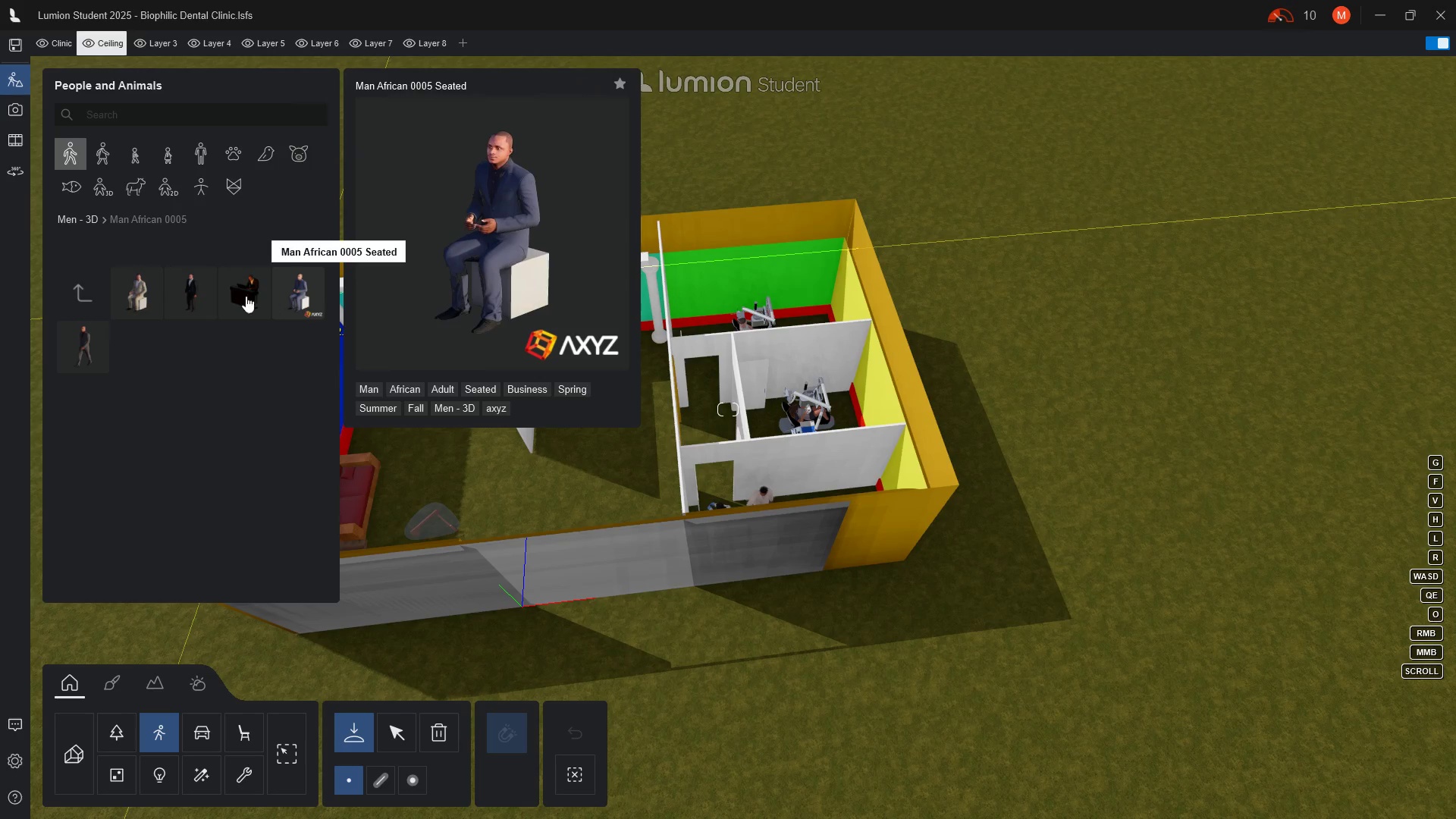 
left_click([162, 195])
 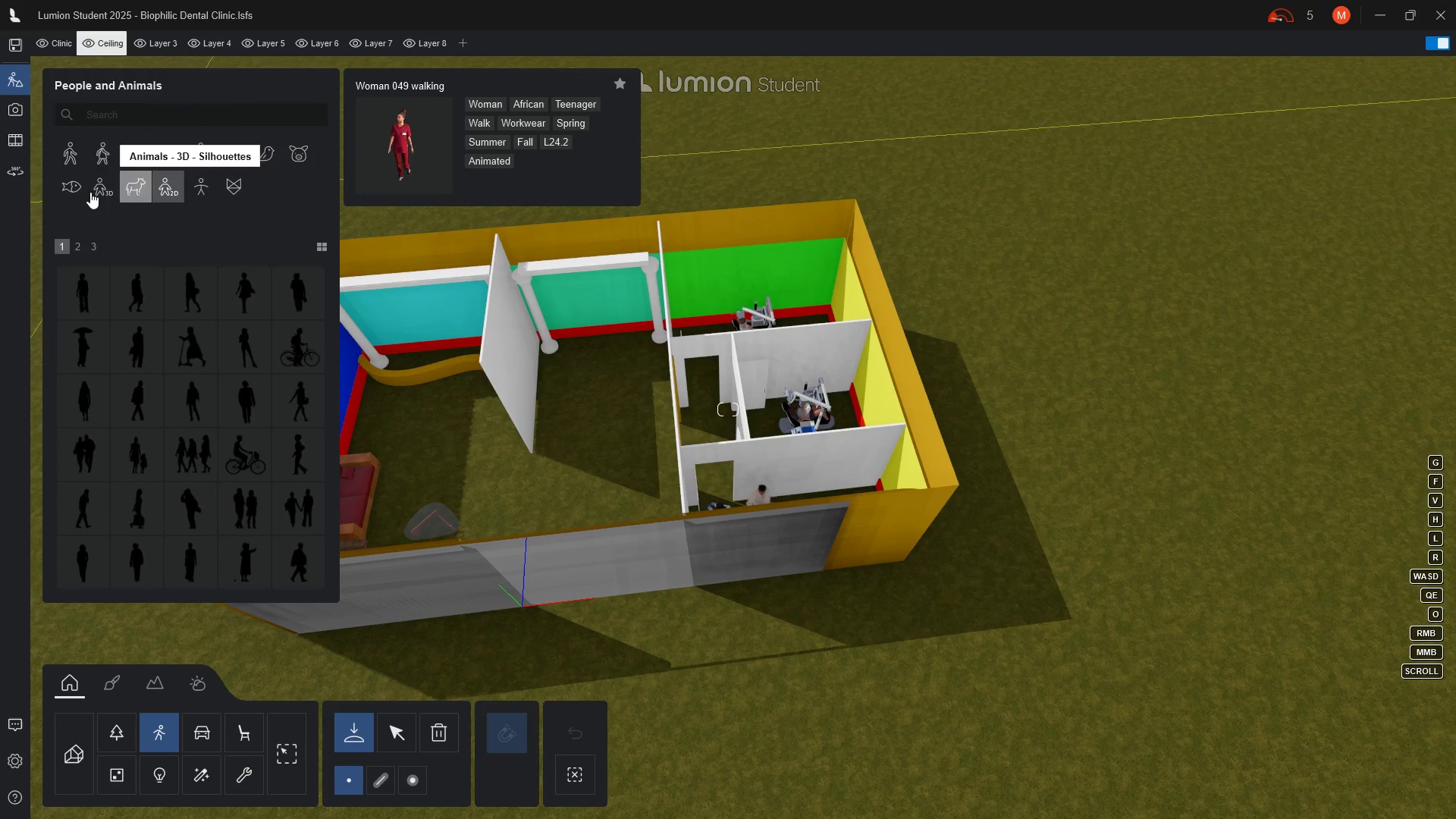 
left_click([102, 193])
 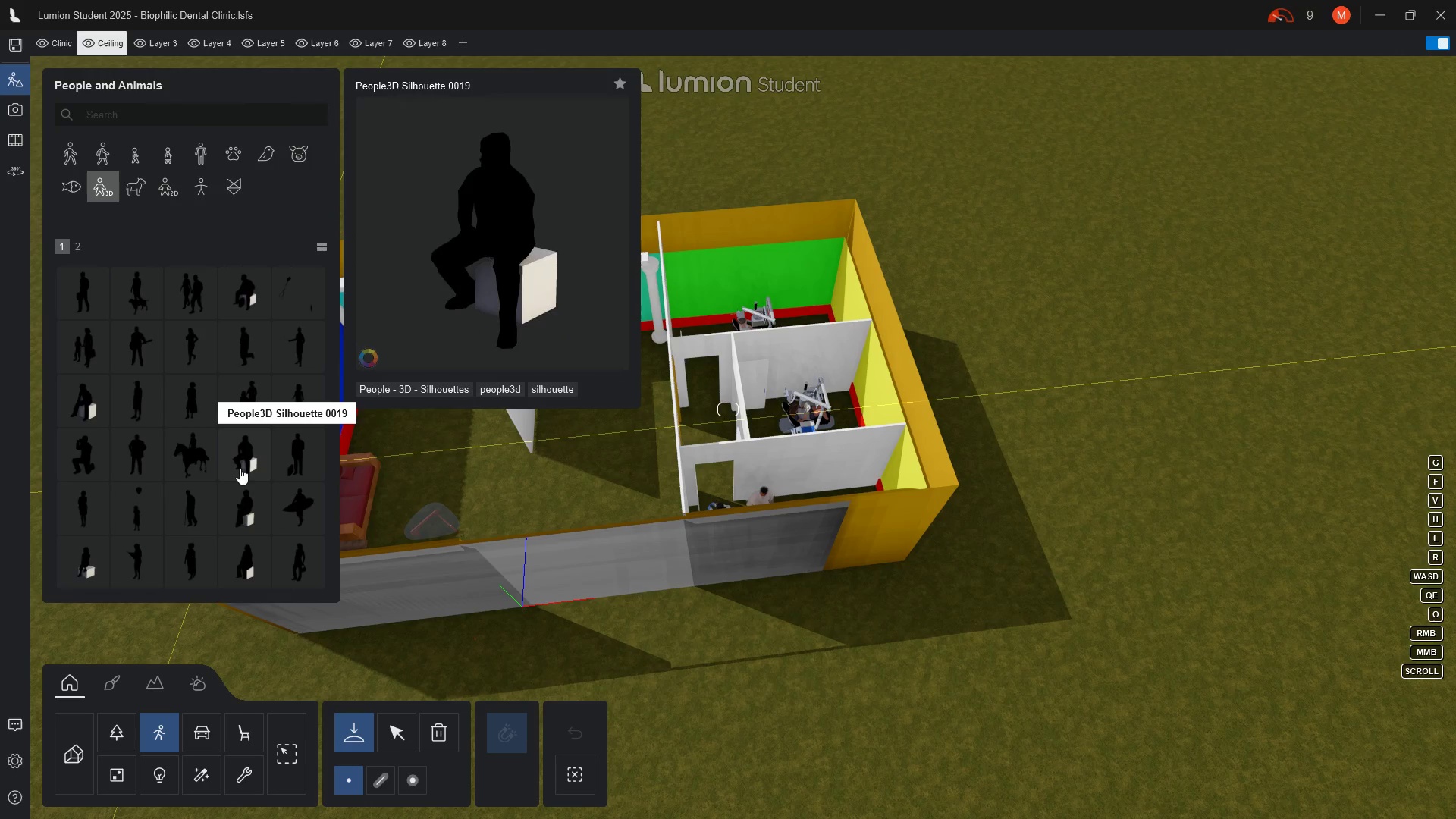 
wait(8.23)
 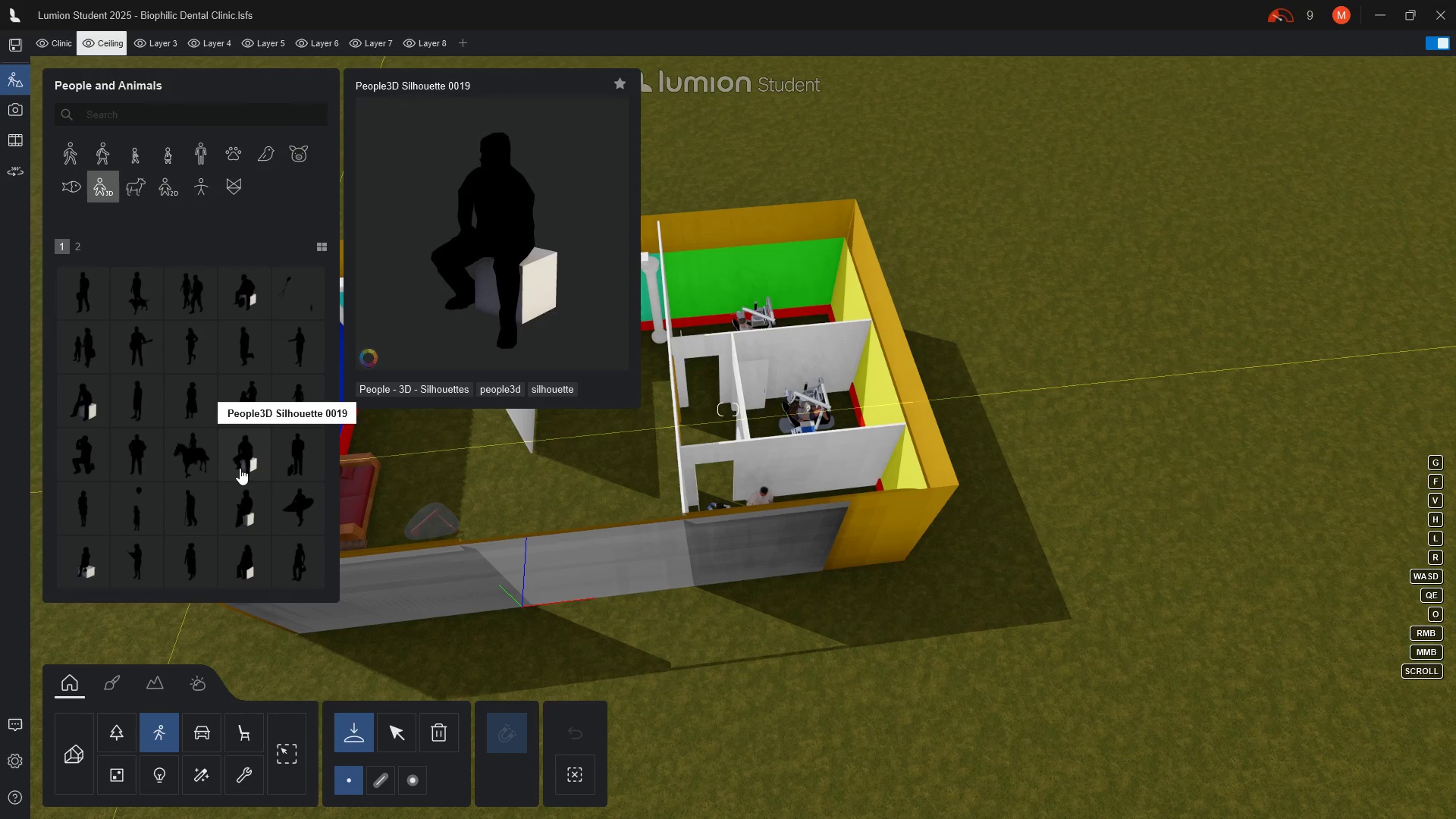 
left_click([71, 158])
 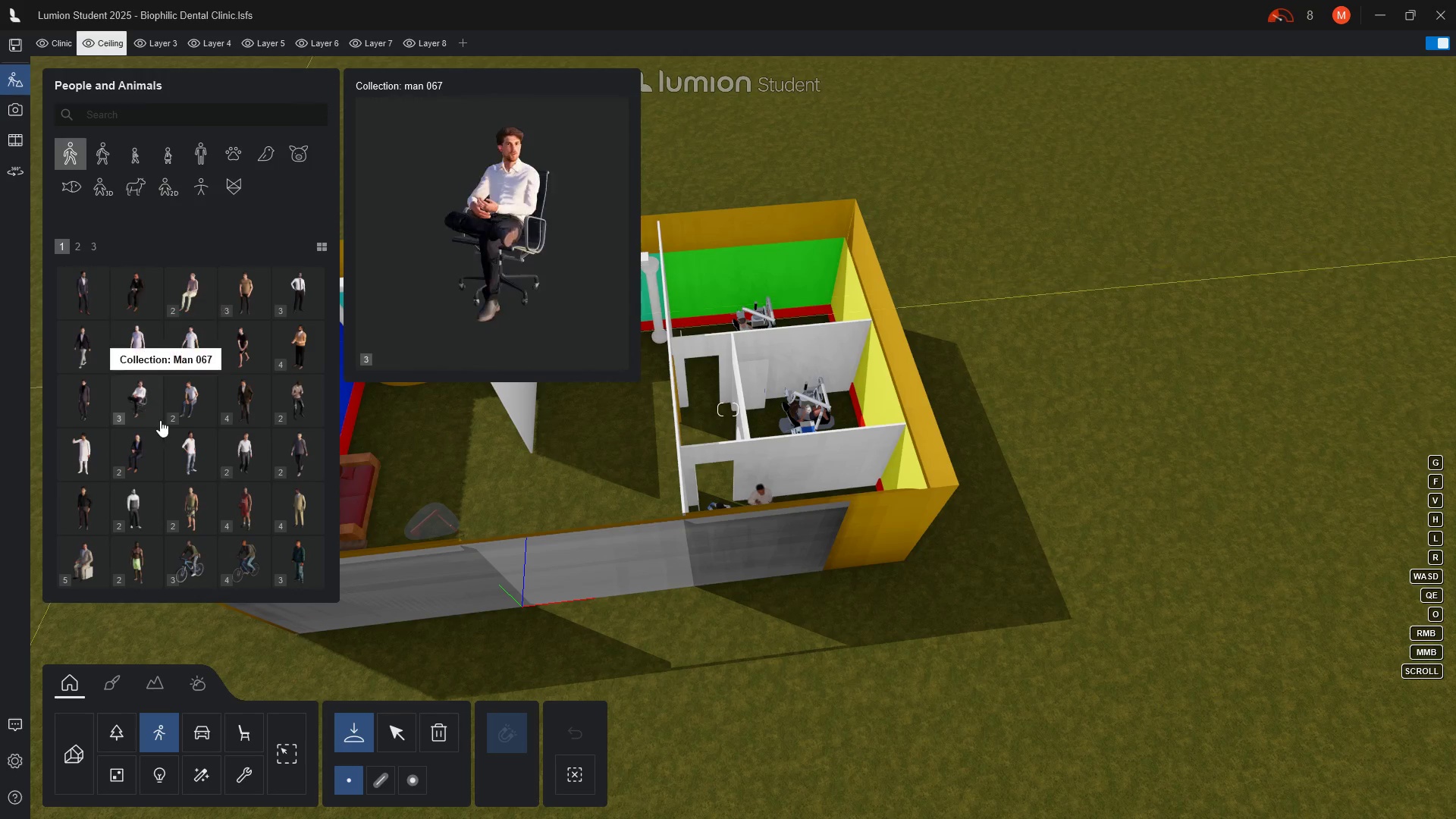 
mouse_move([108, 457])
 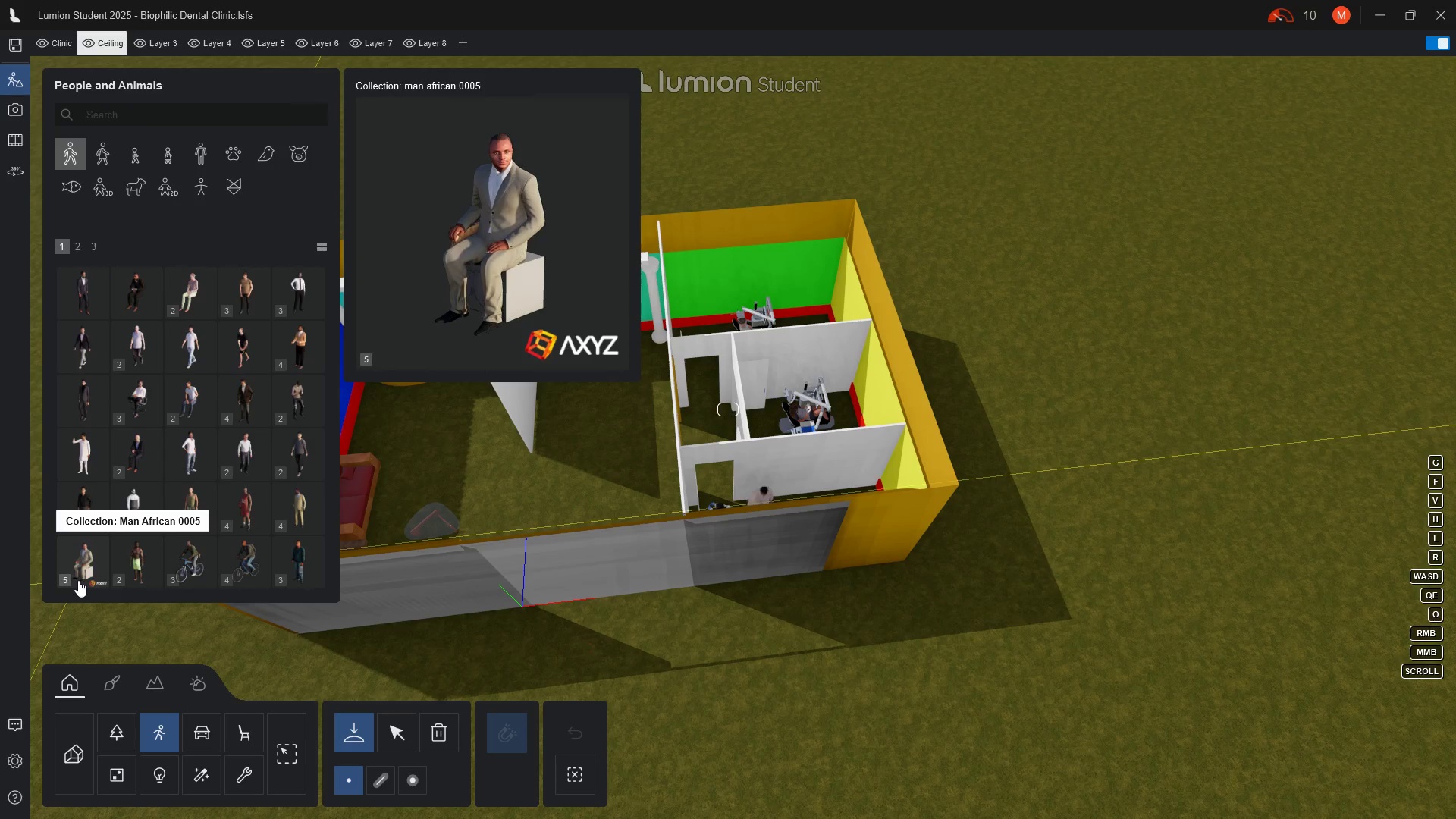 
wait(6.76)
 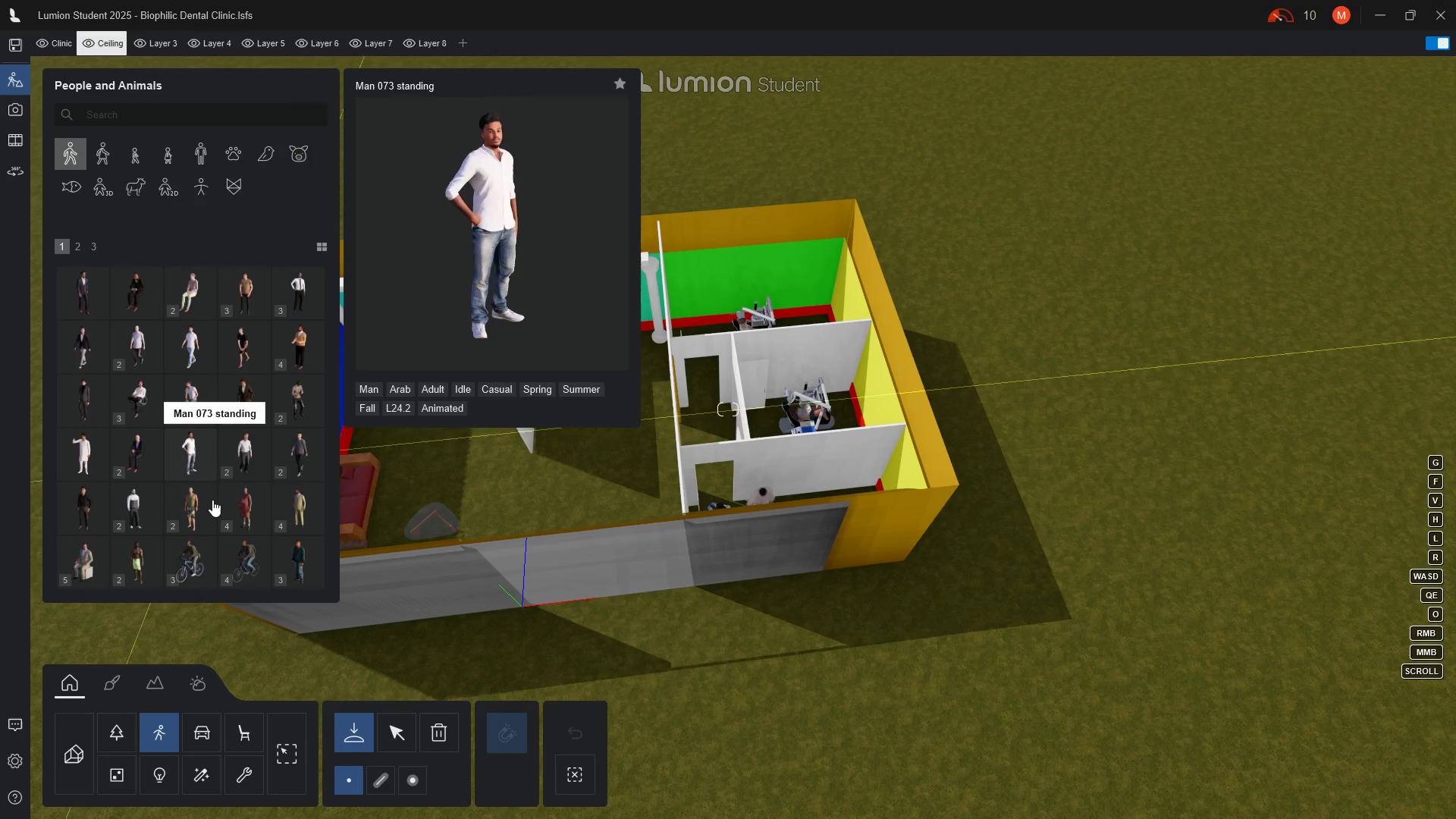 
left_click([78, 246])
 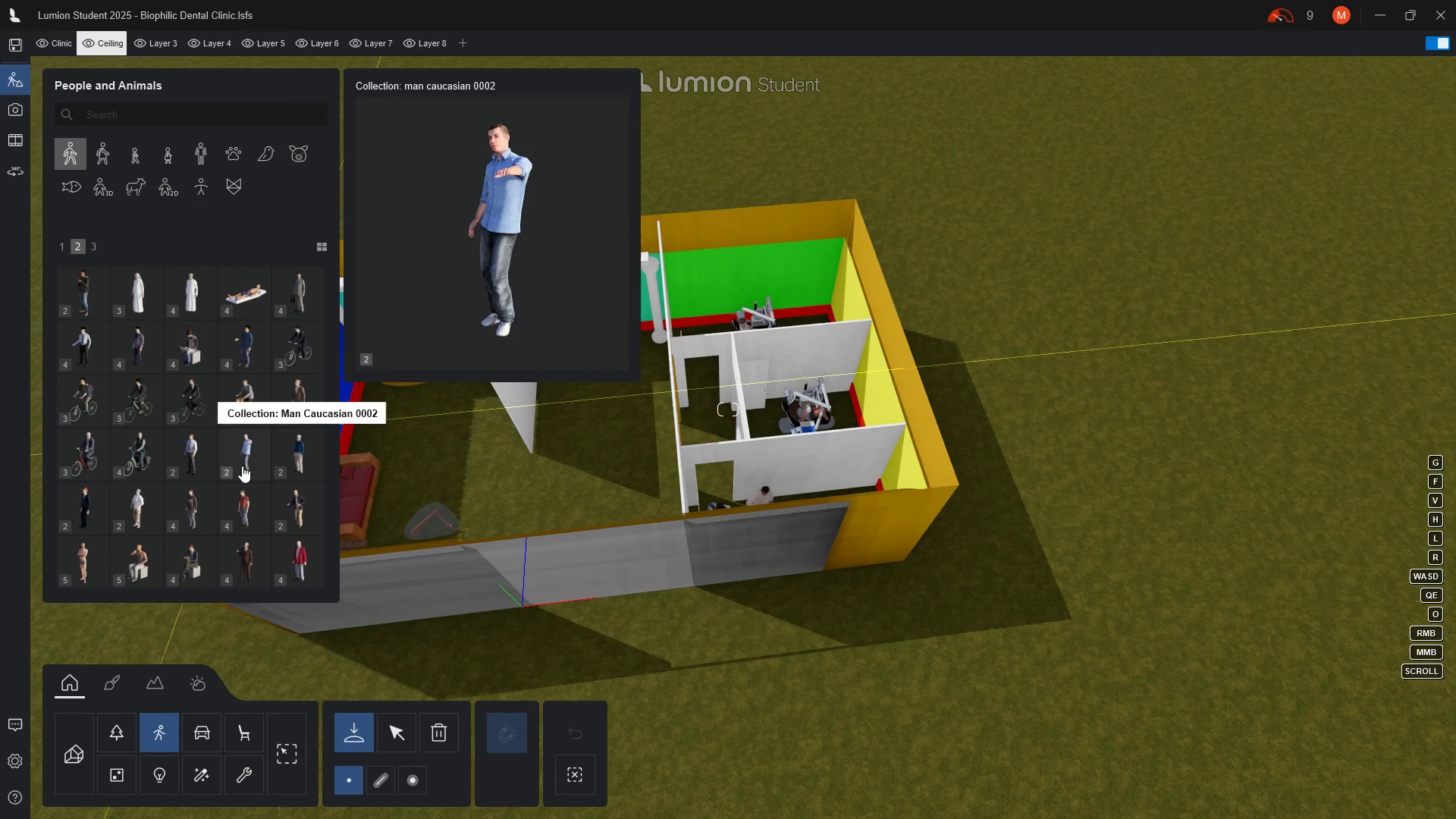 
mouse_move([201, 372])
 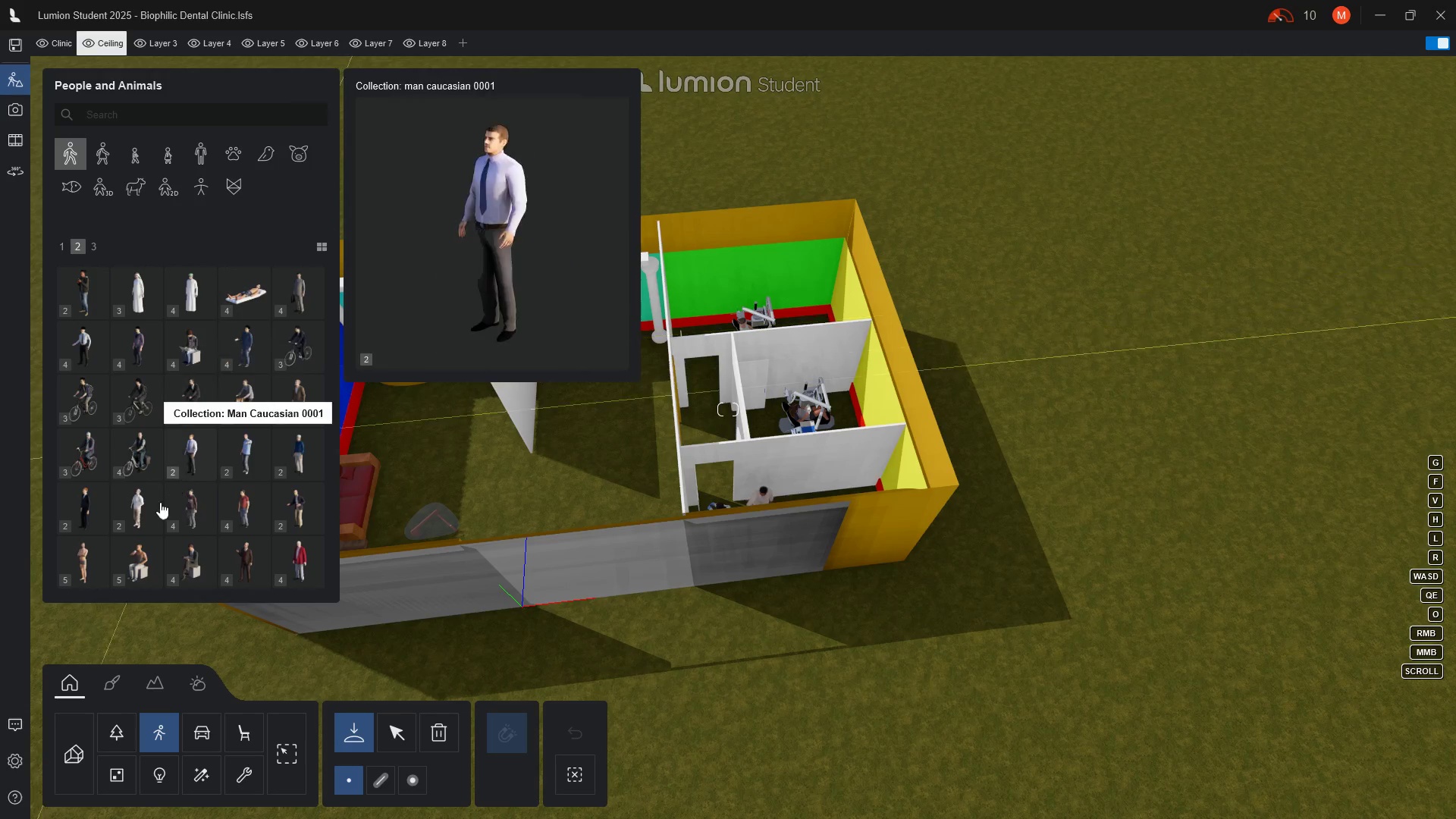 
mouse_move([170, 520])
 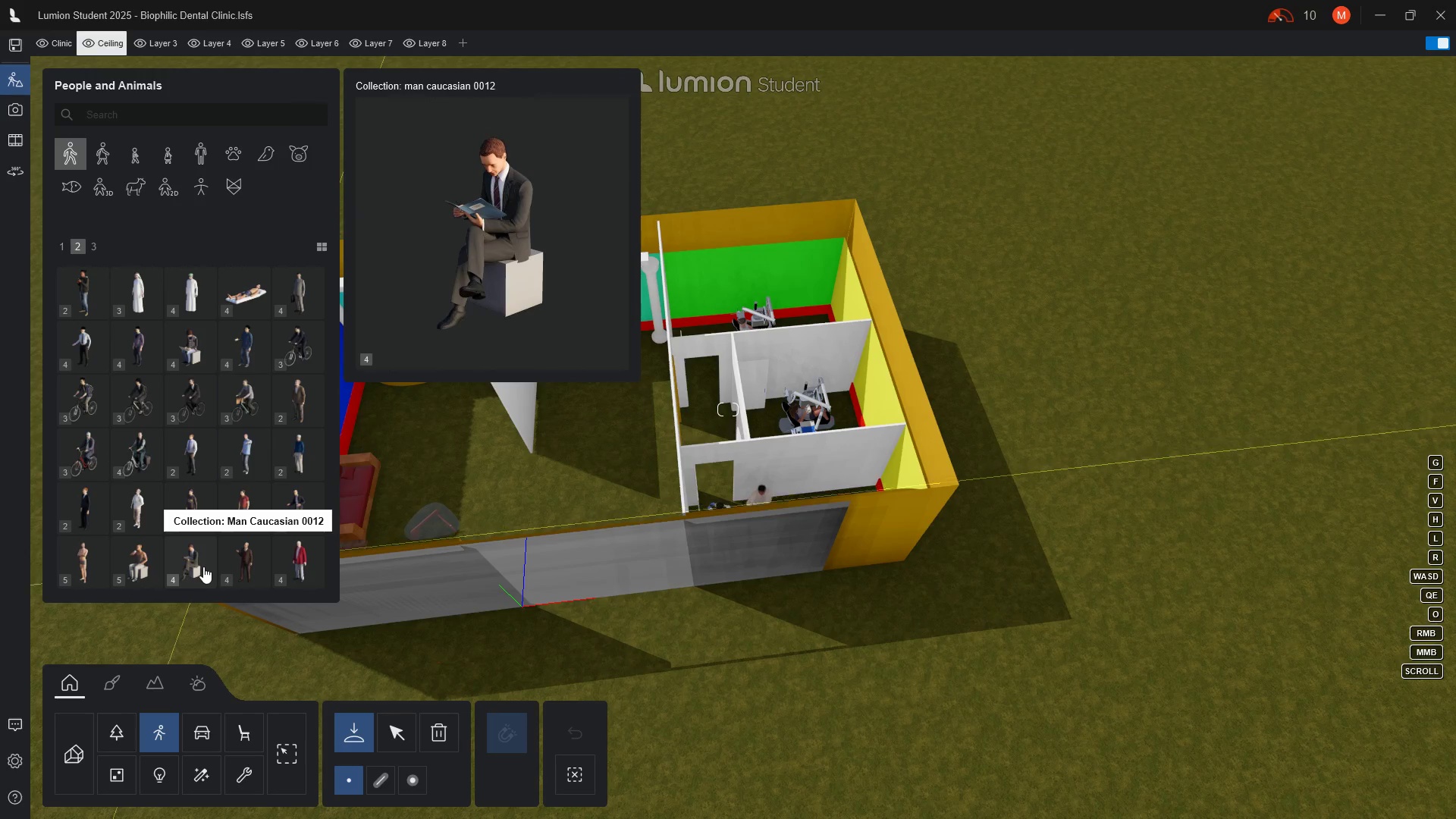 
left_click([203, 566])
 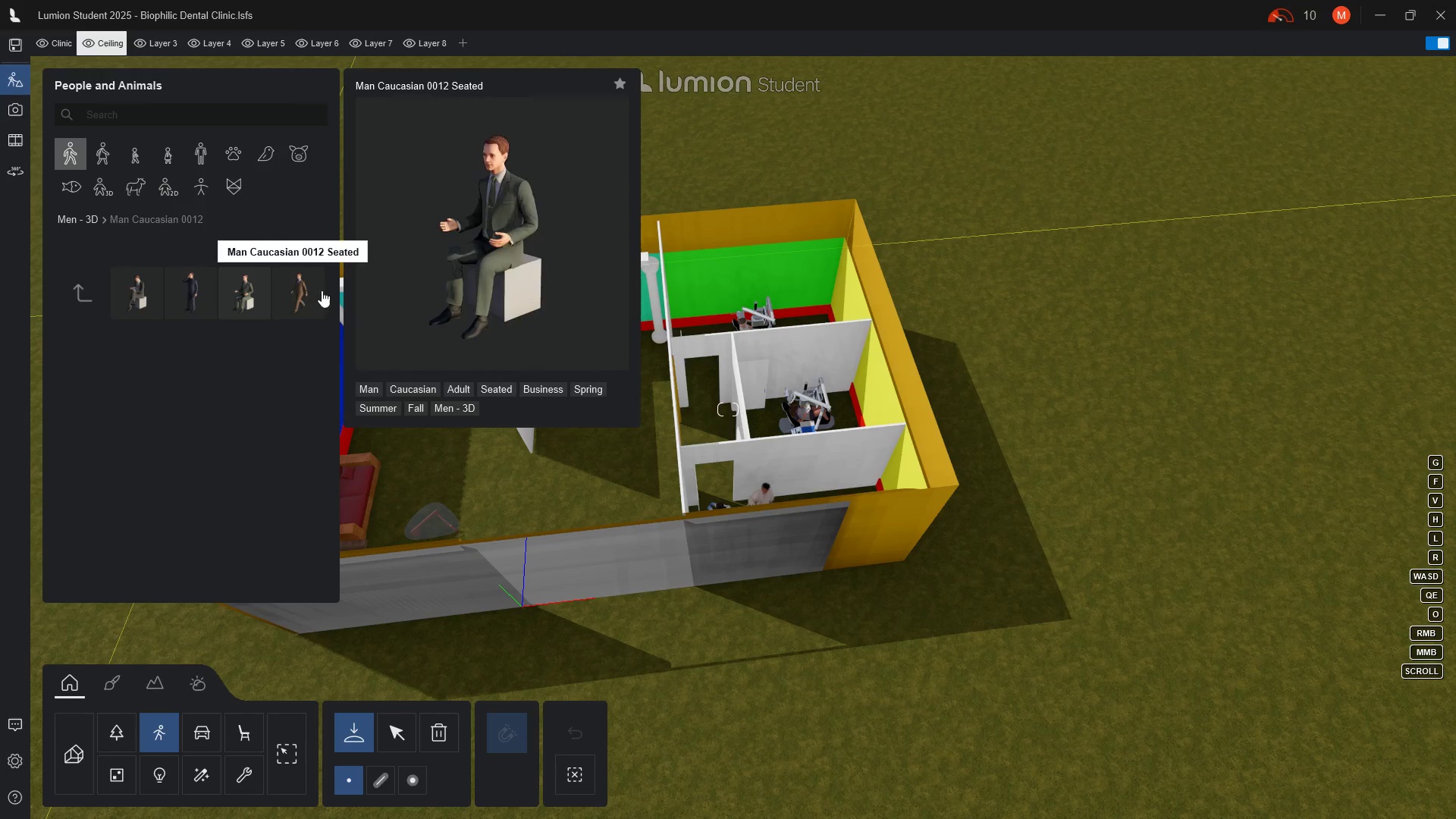 
mouse_move([156, 297])
 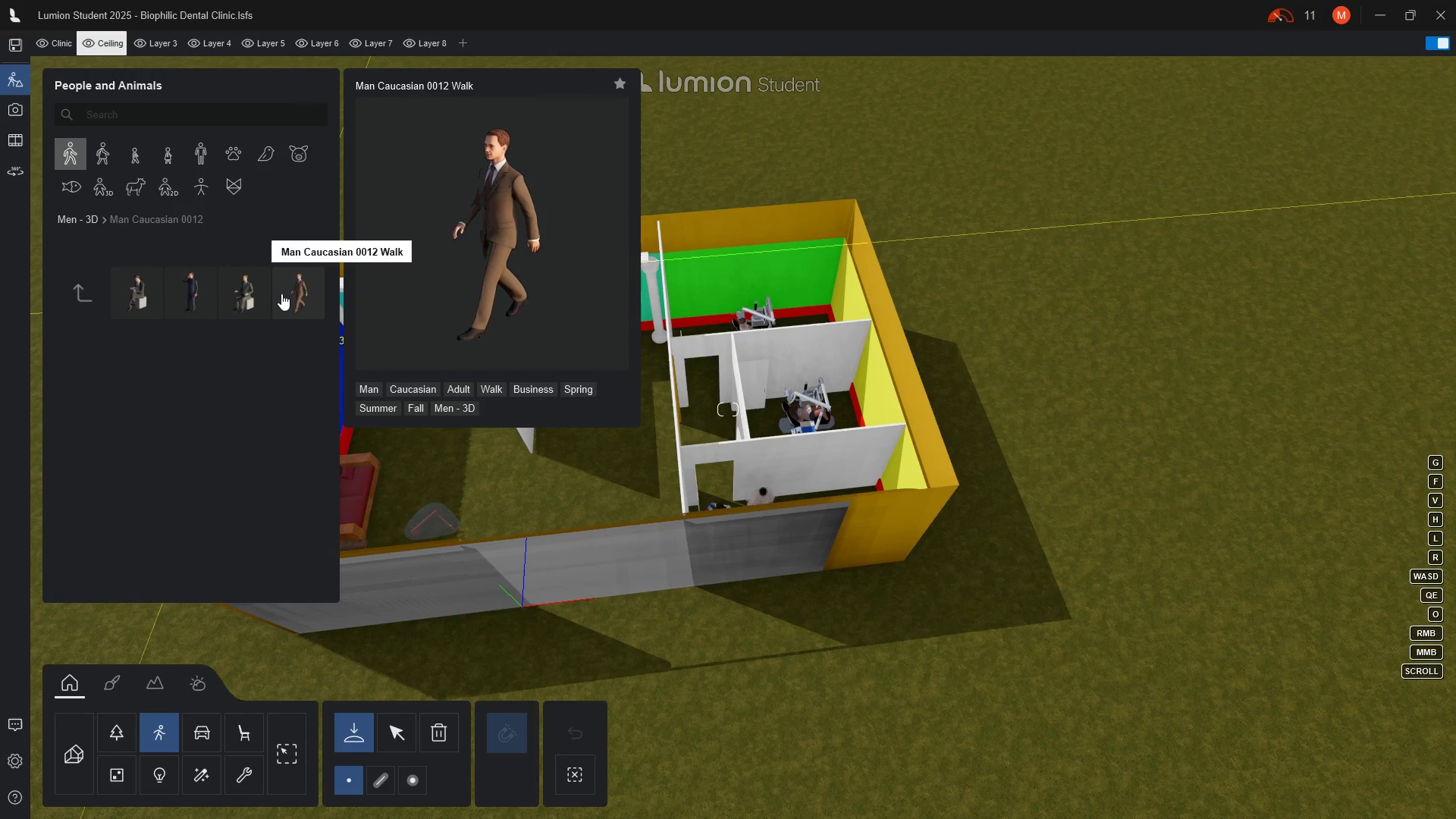 
wait(5.1)
 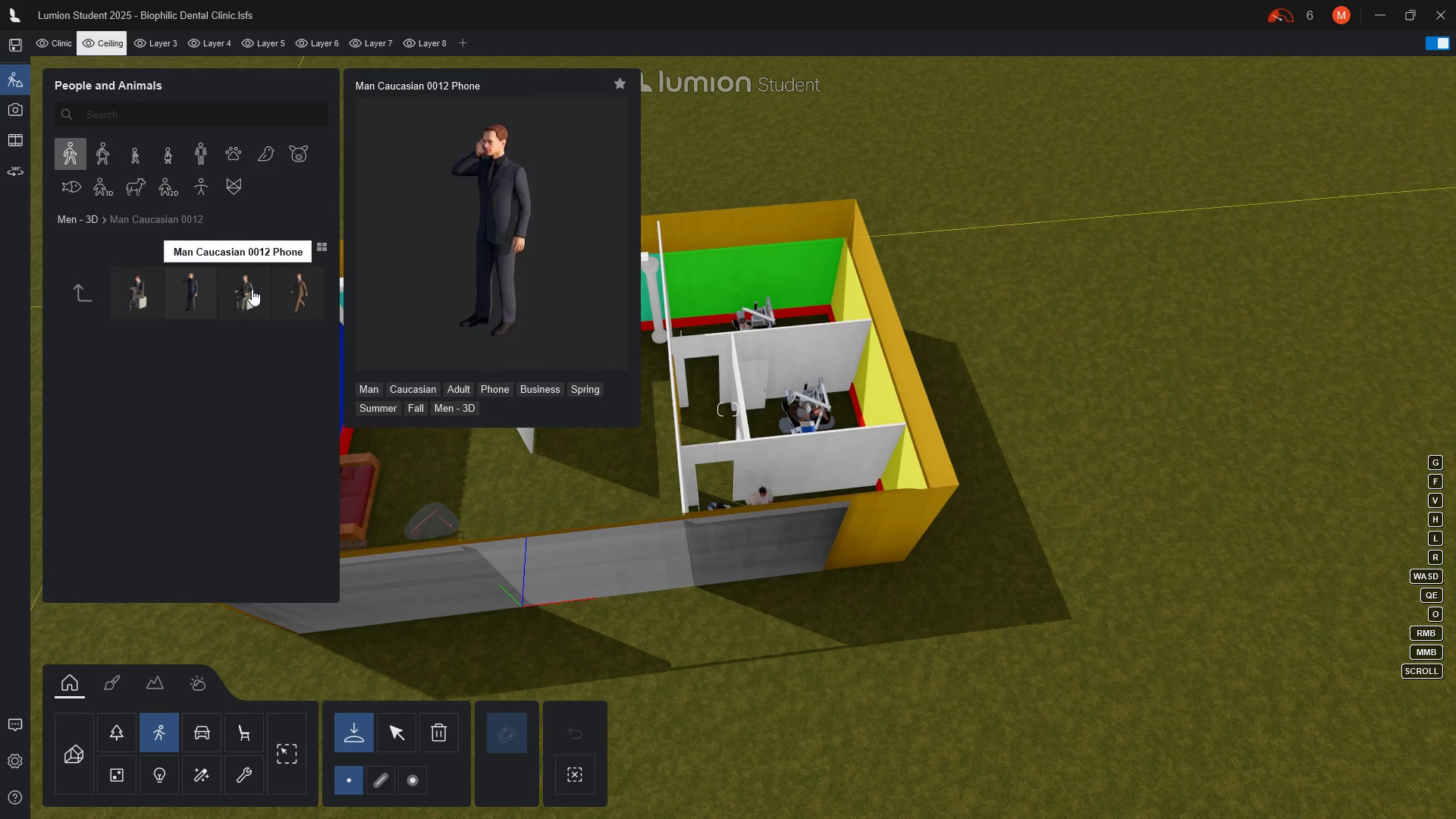 
left_click([78, 307])
 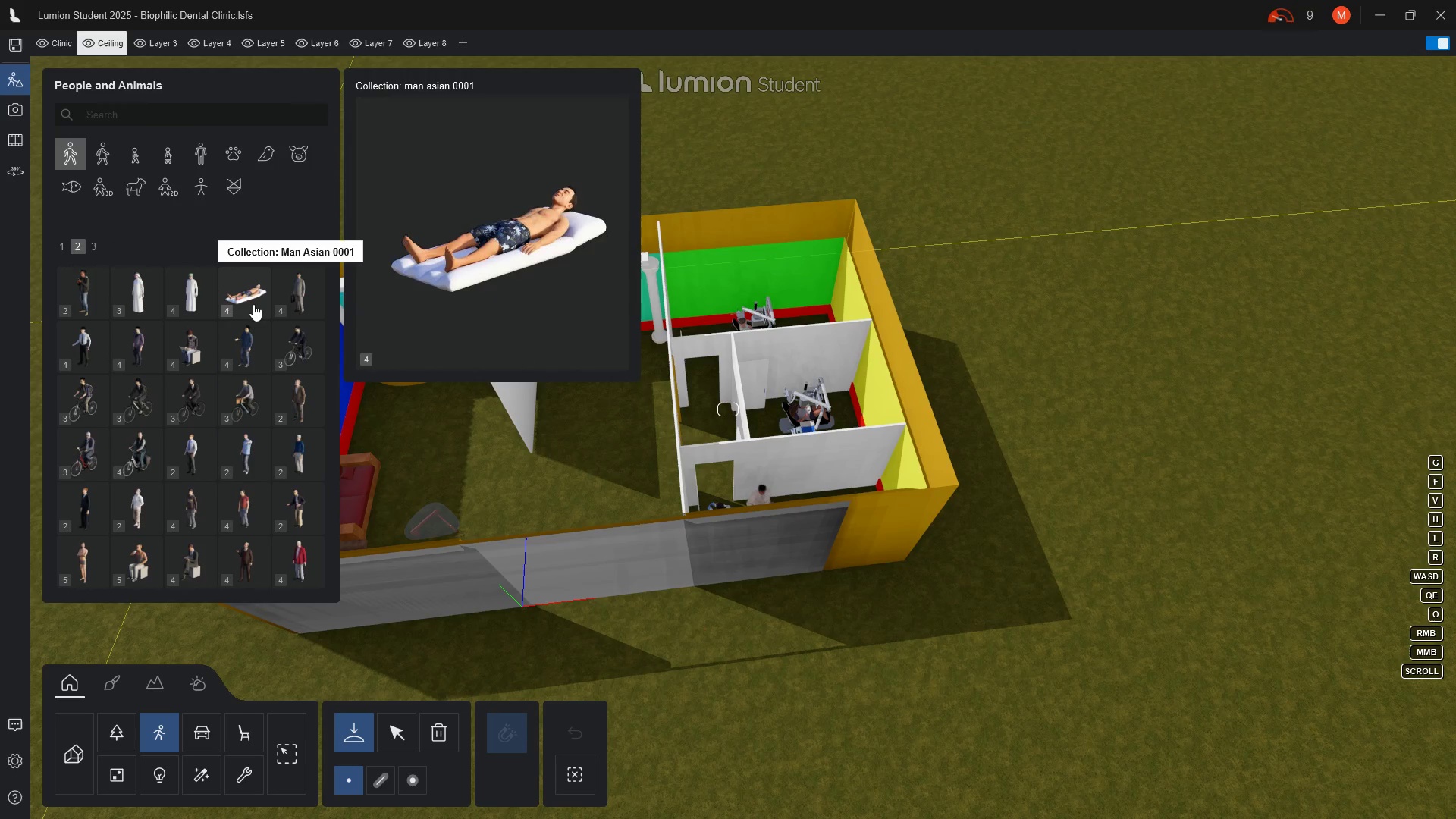 
wait(21.51)
 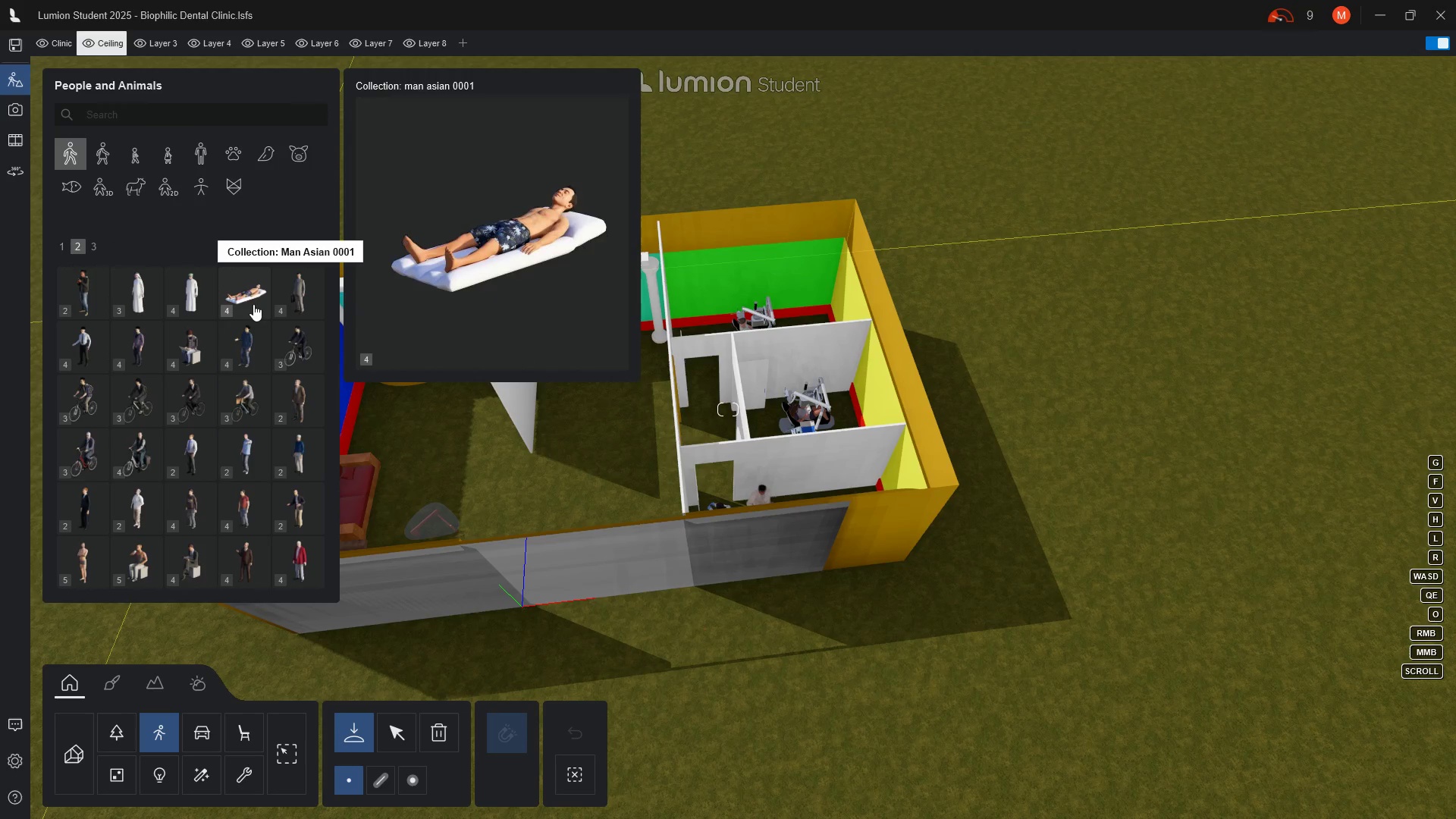 
mouse_move([290, 409])
 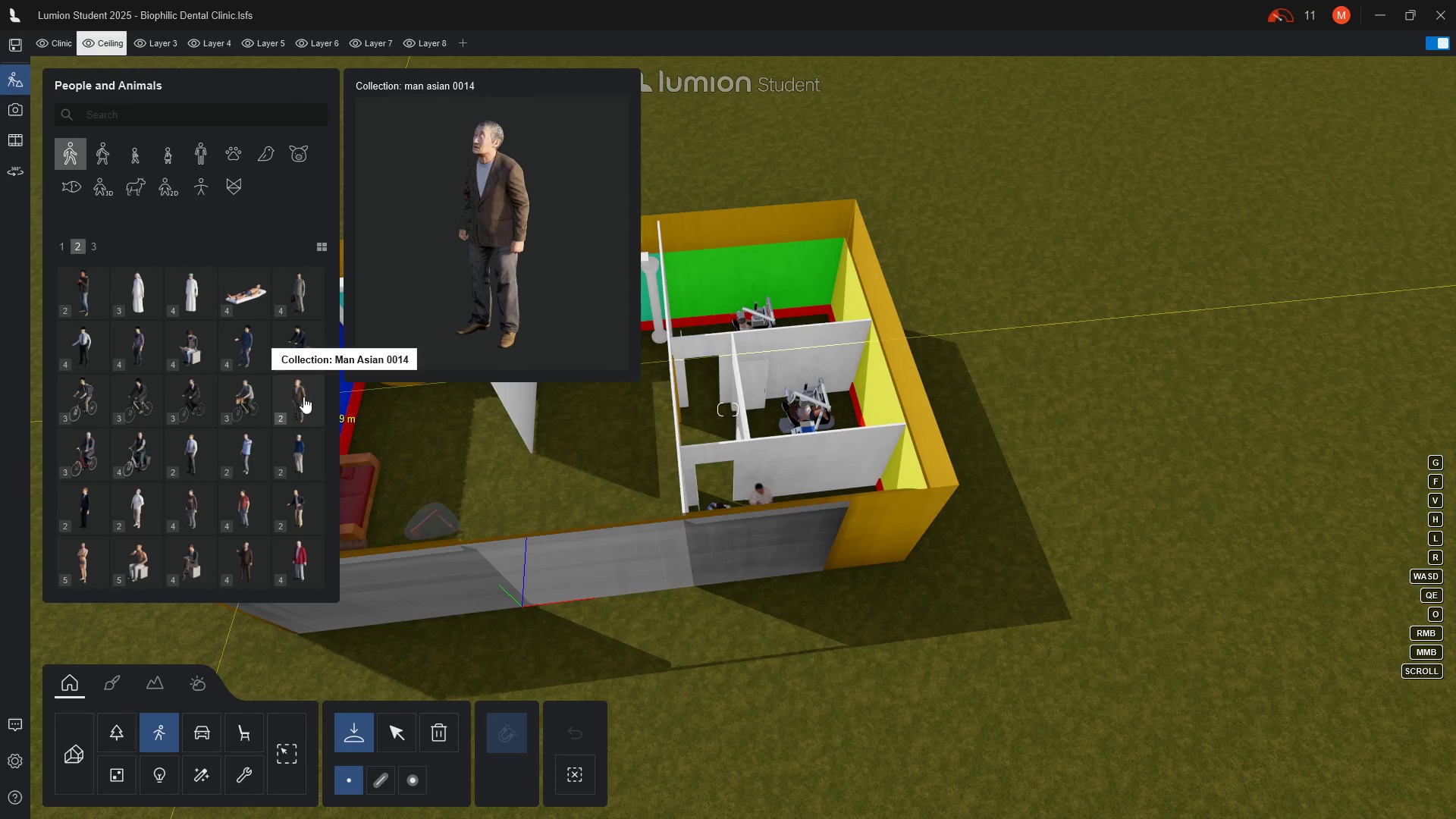 
left_click([303, 397])
 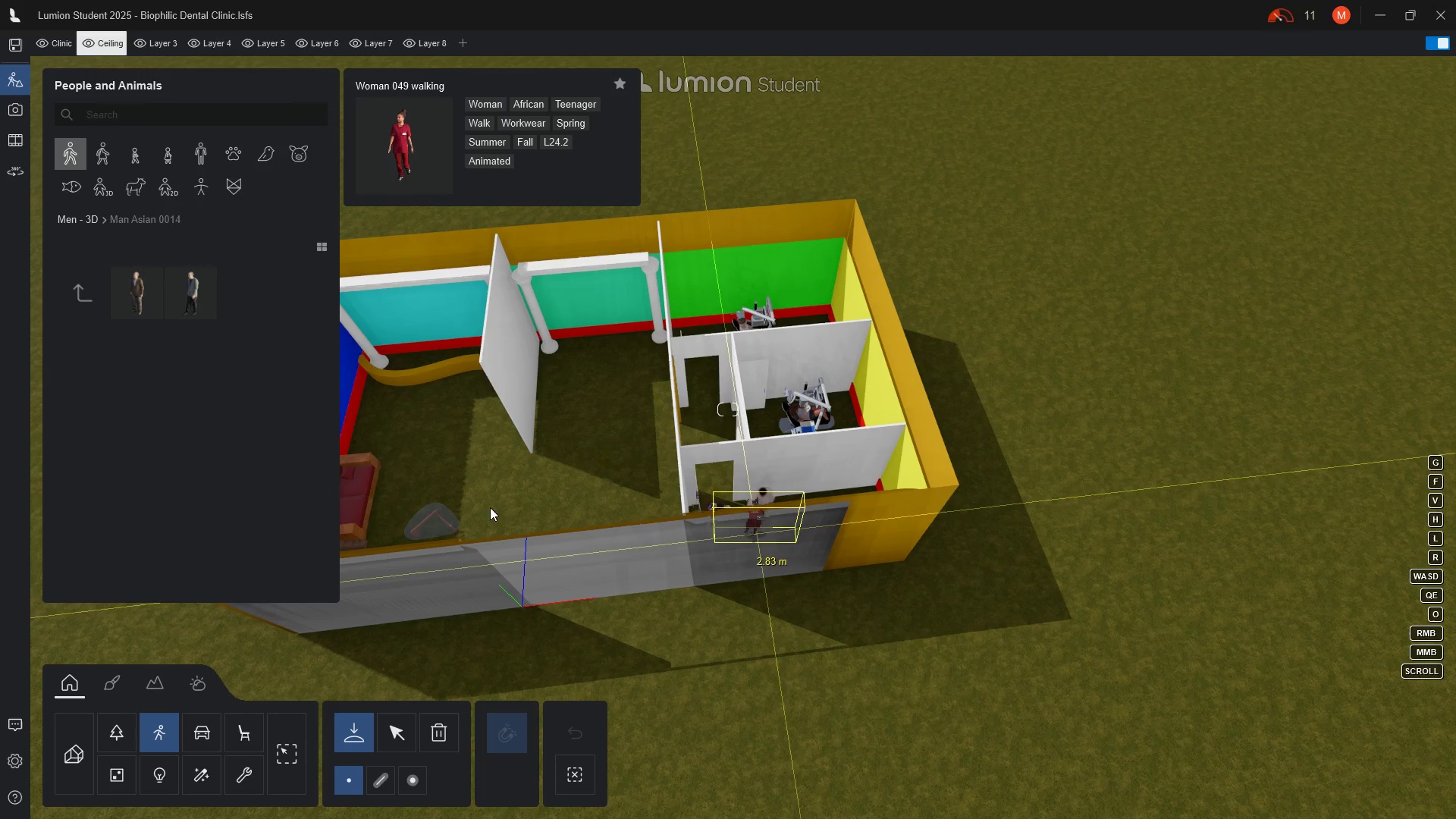 
wait(7.02)
 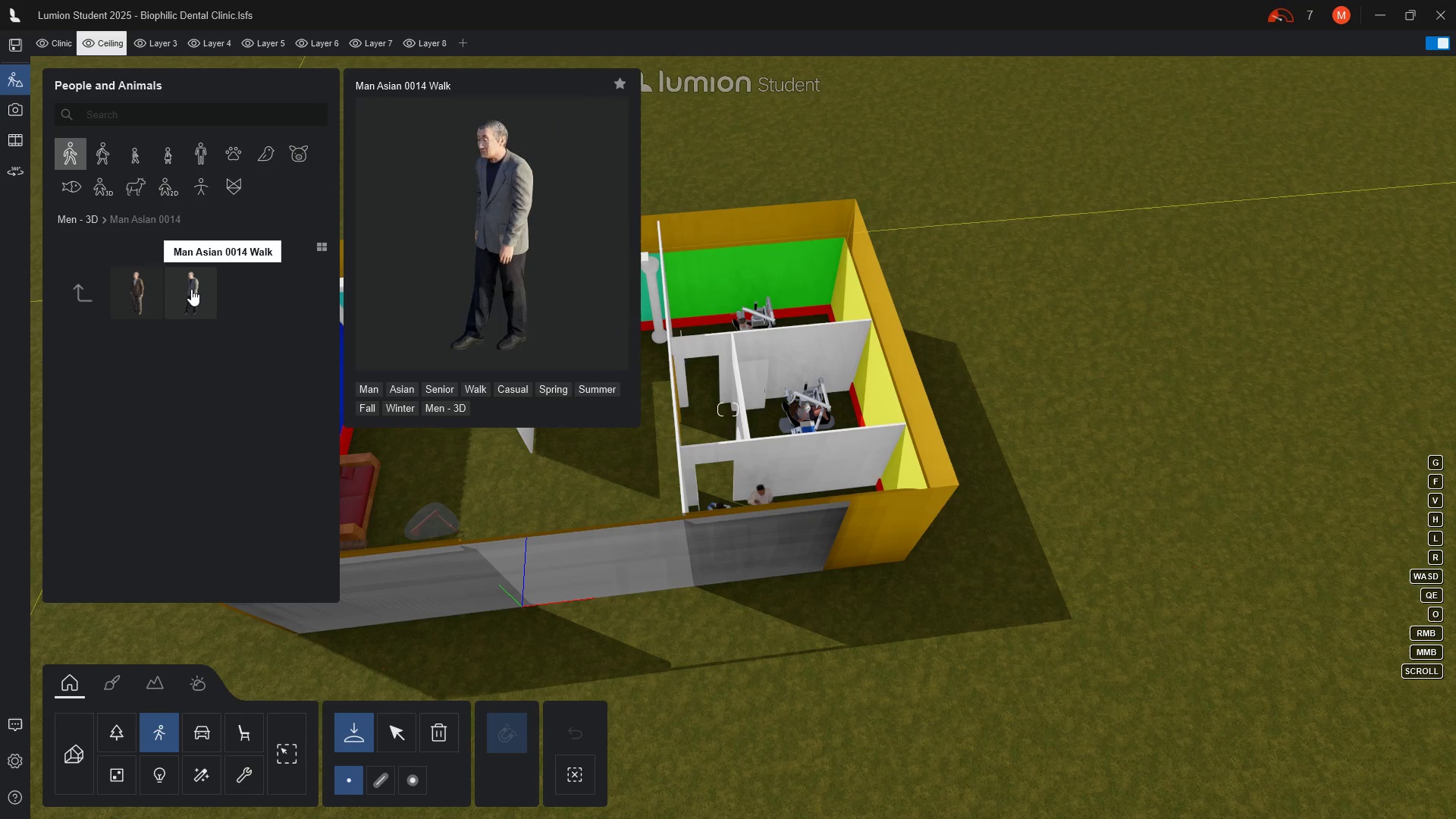 
left_click([105, 161])
 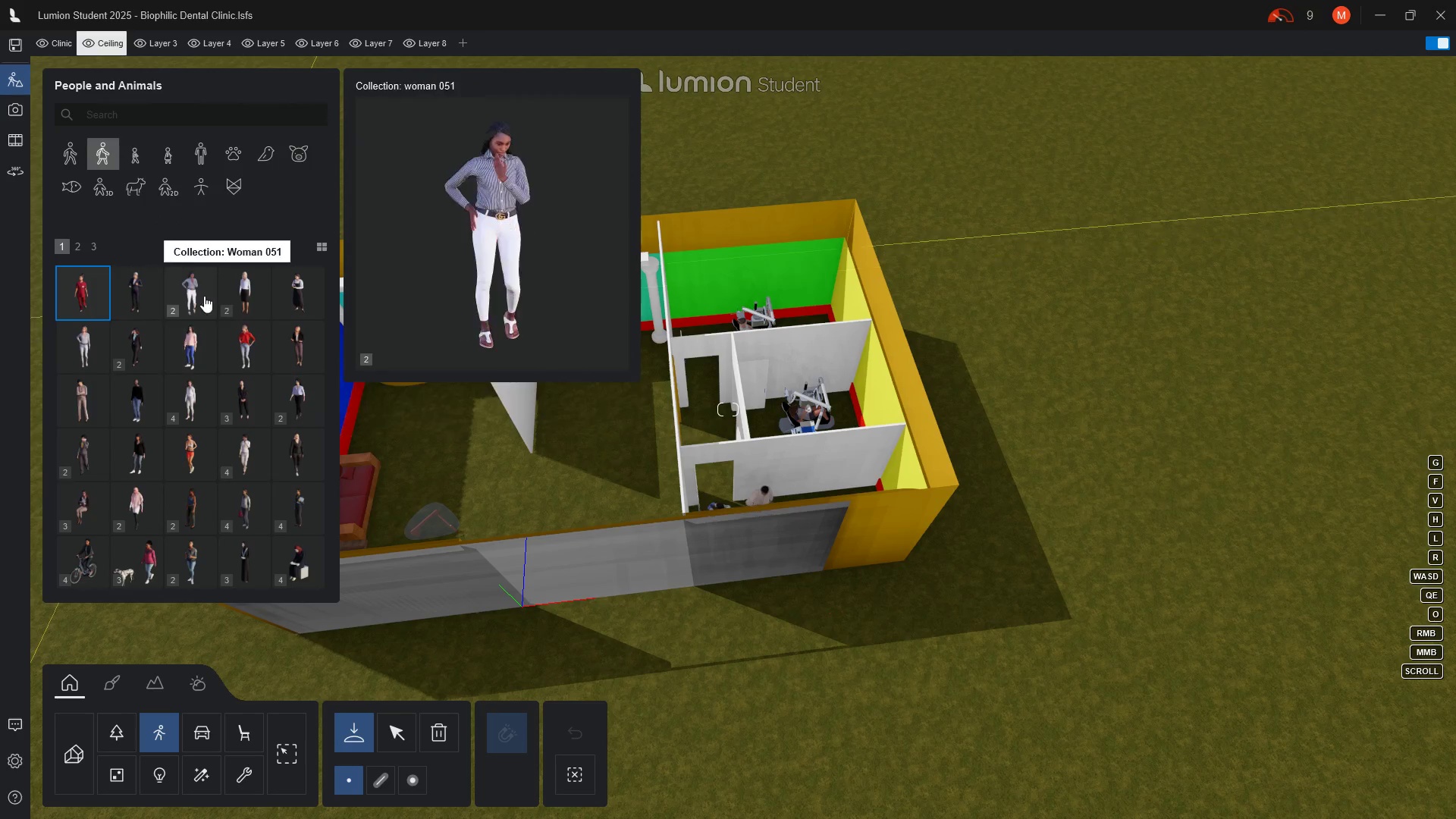 
left_click([190, 299])
 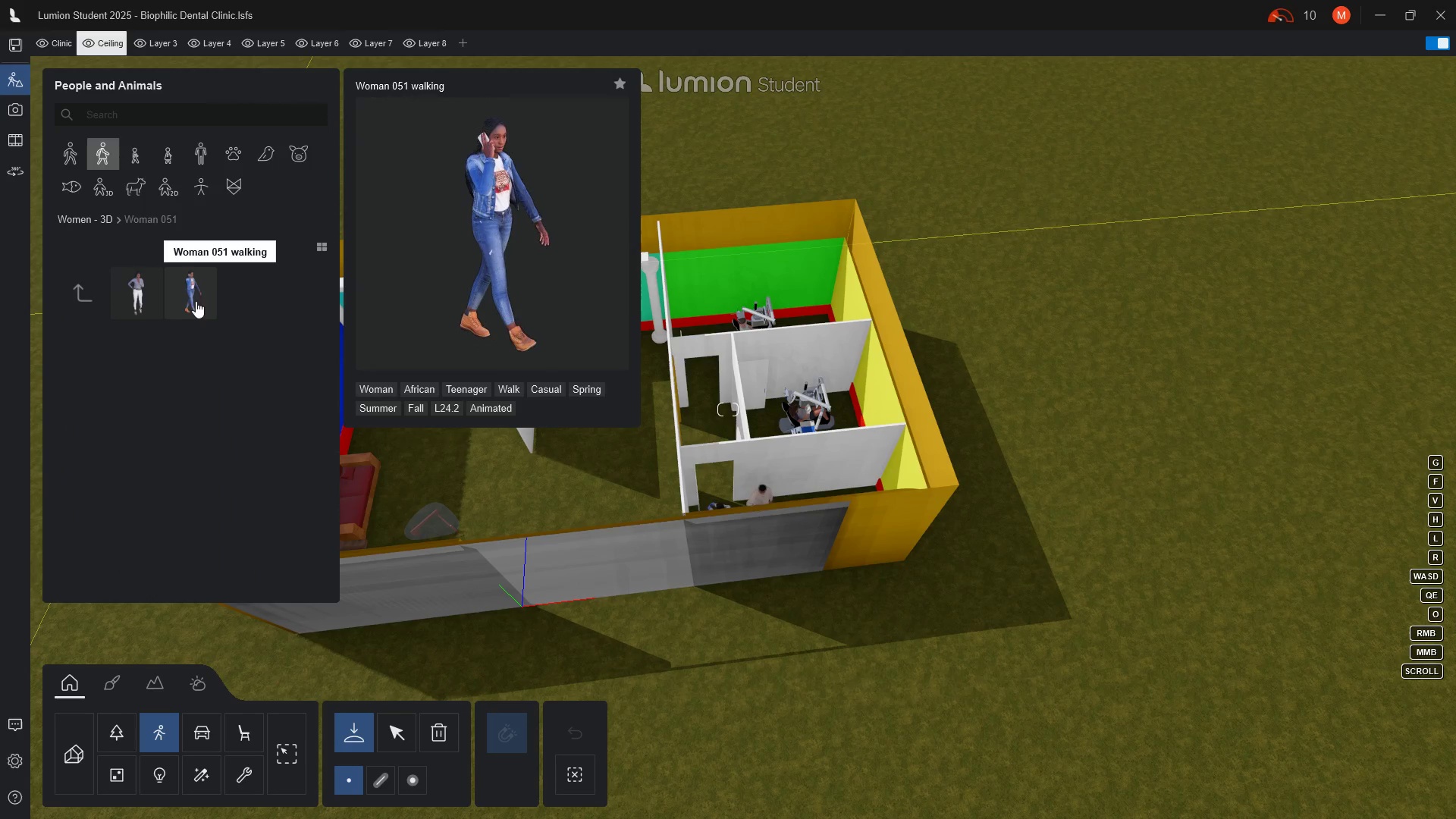 
left_click([81, 297])
 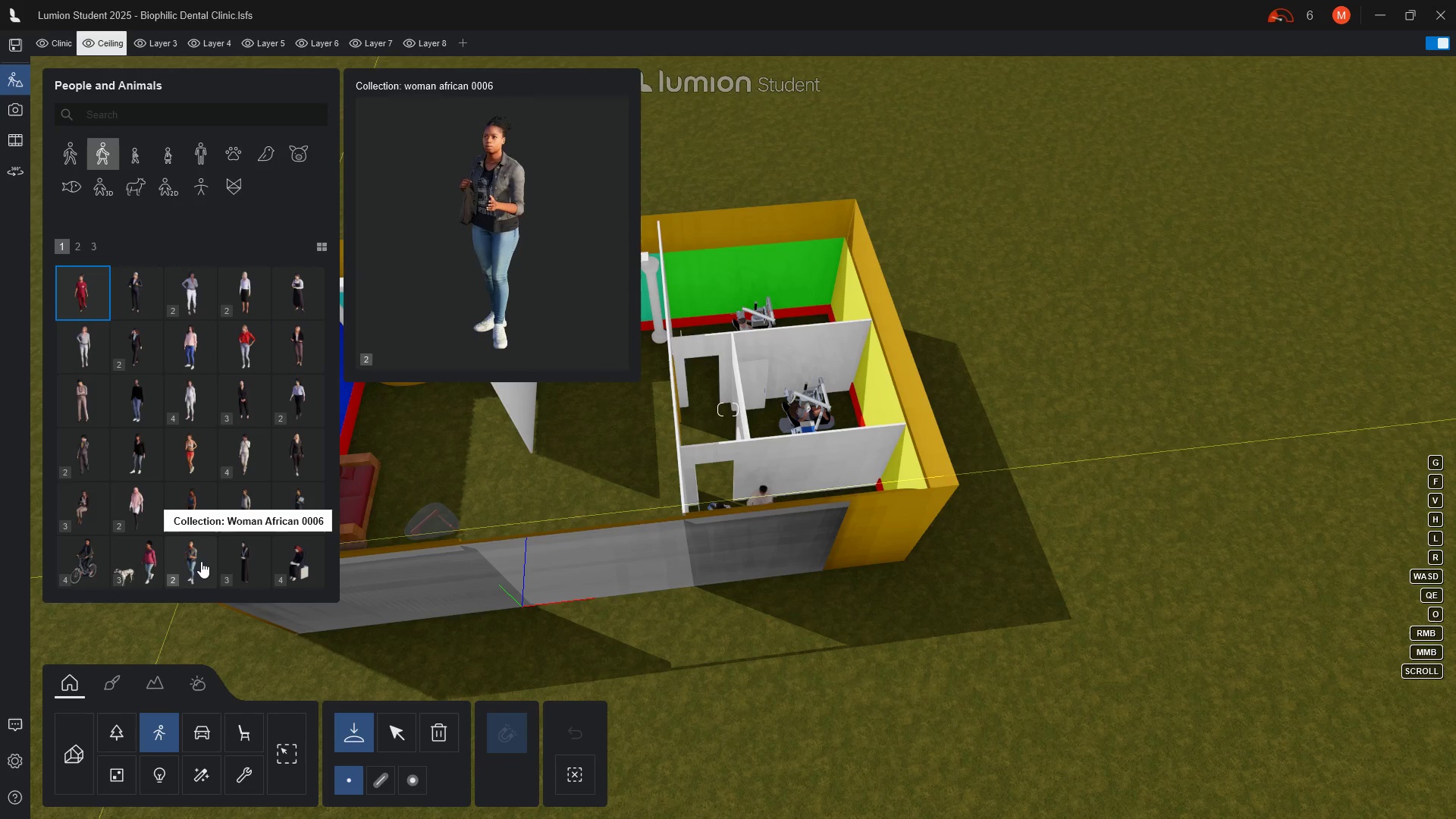 
wait(7.78)
 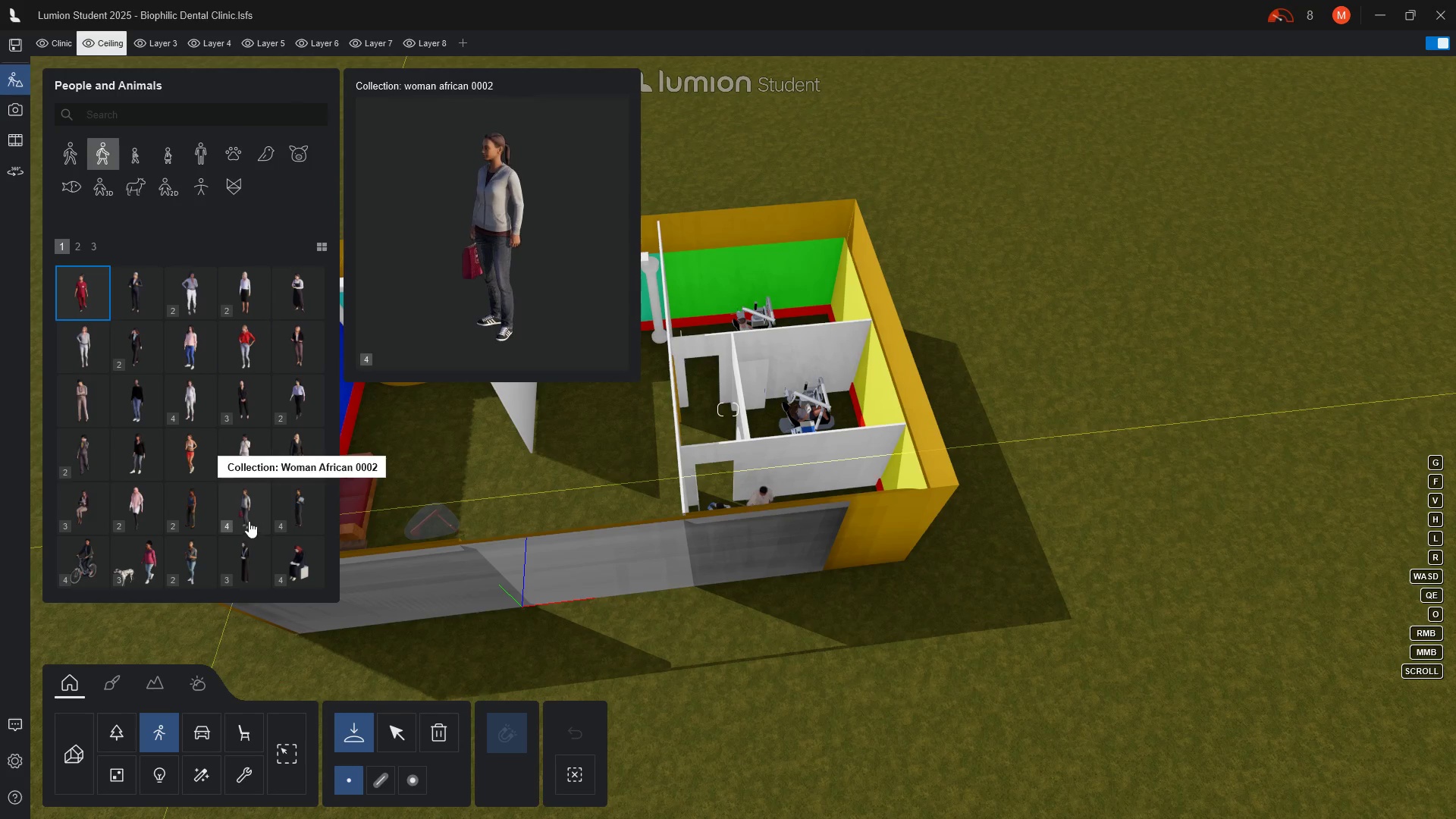 
left_click([78, 284])
 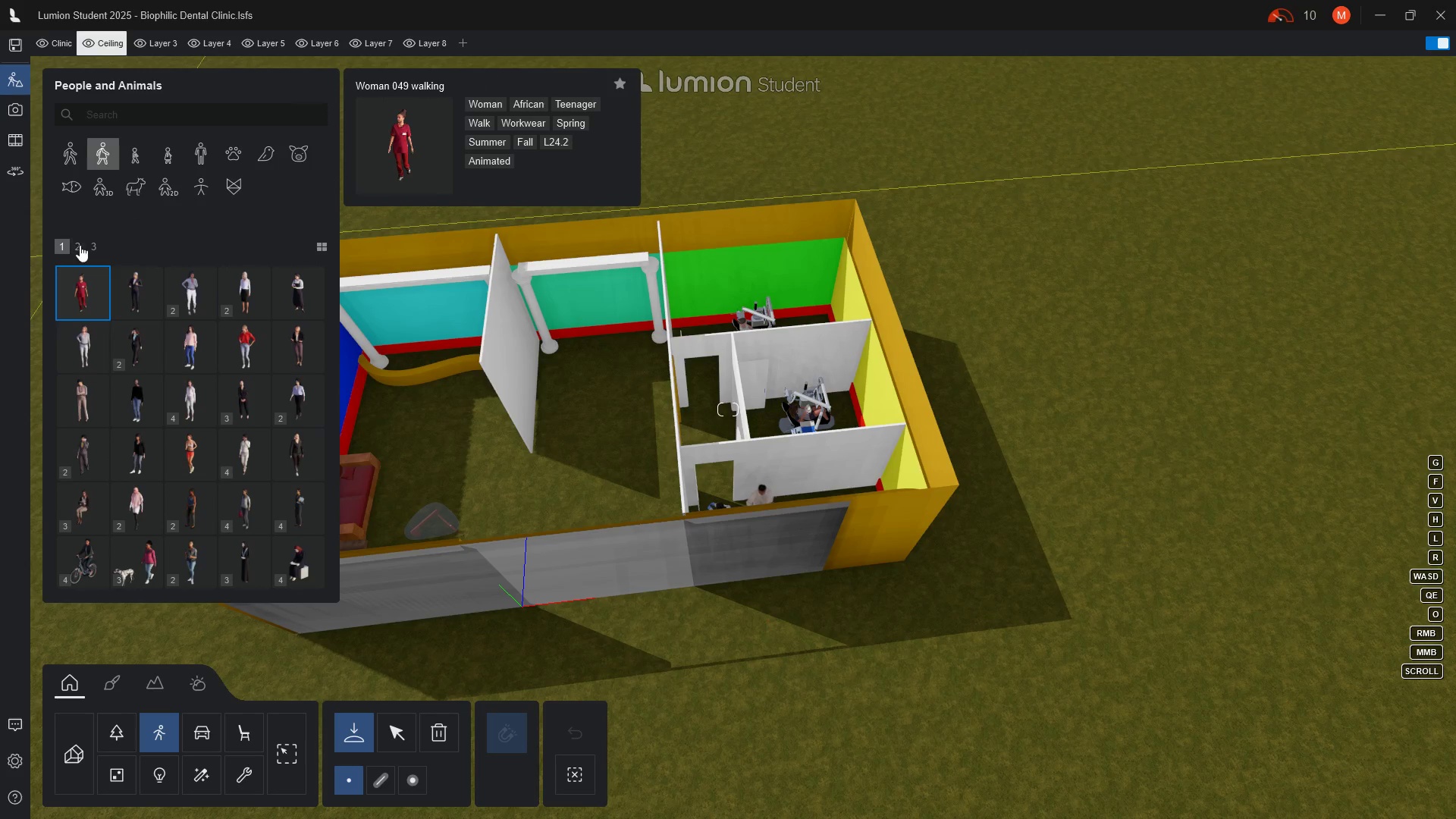 
left_click([80, 245])
 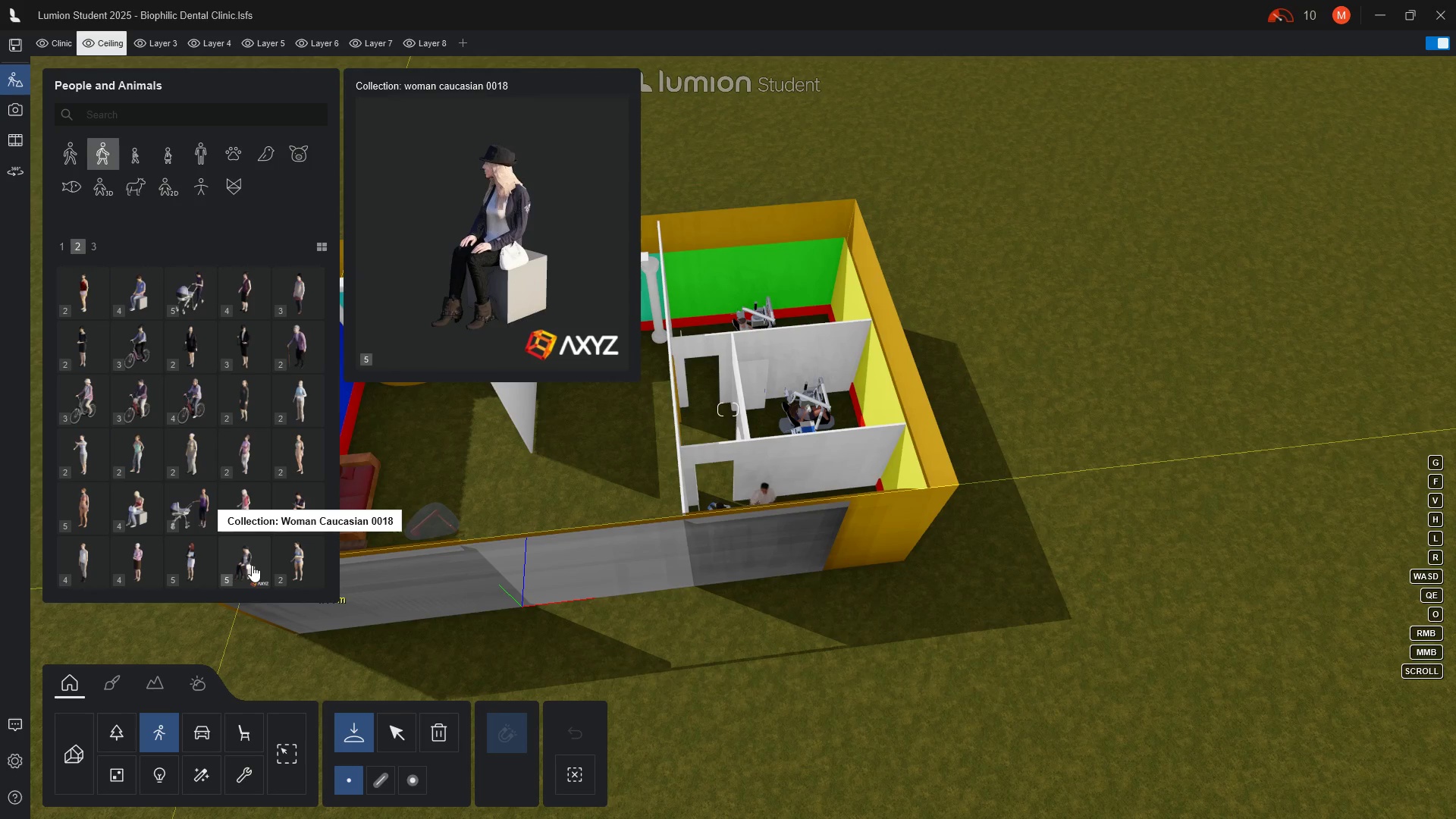 
wait(6.81)
 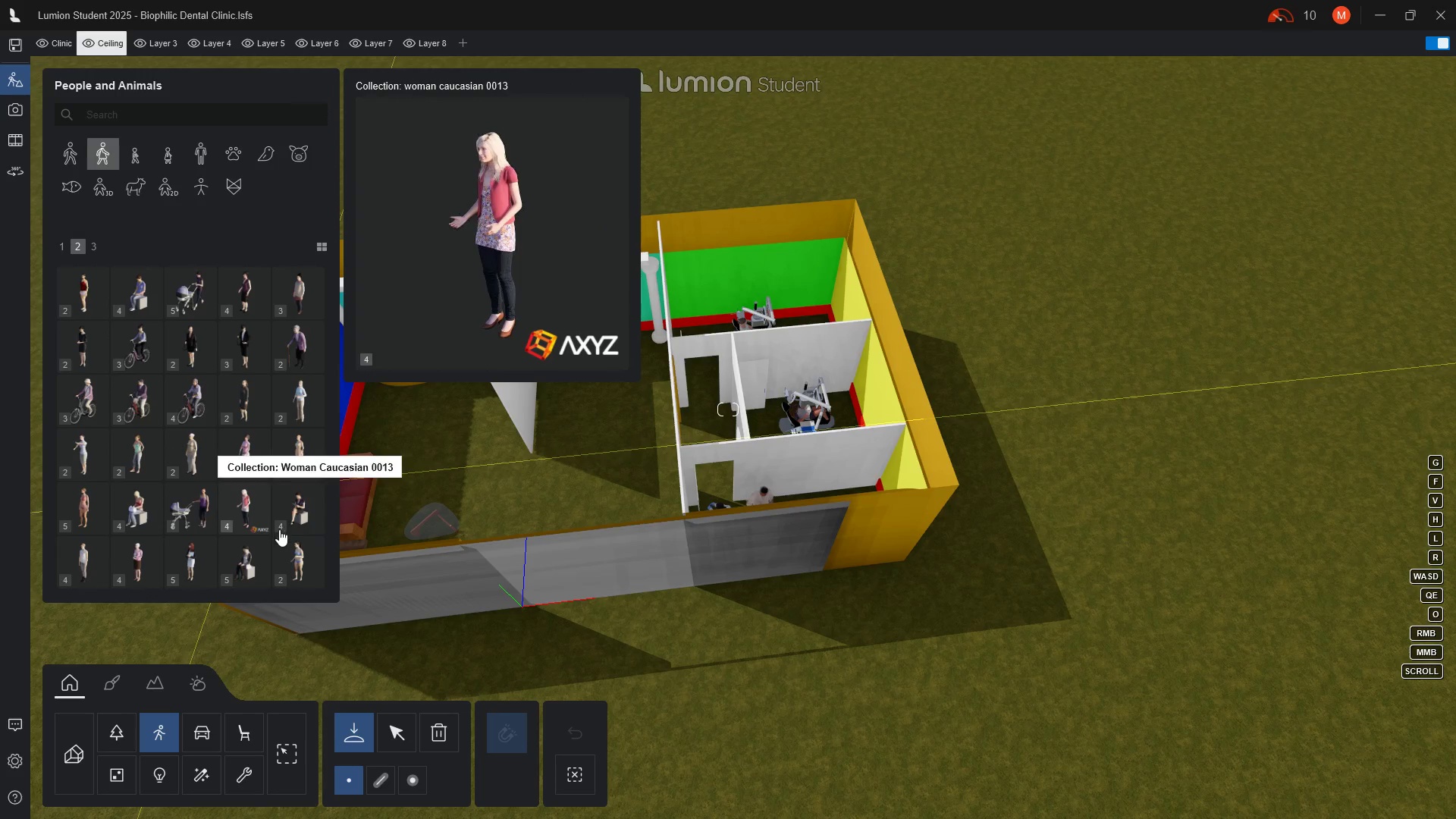 
mouse_move([303, 337])
 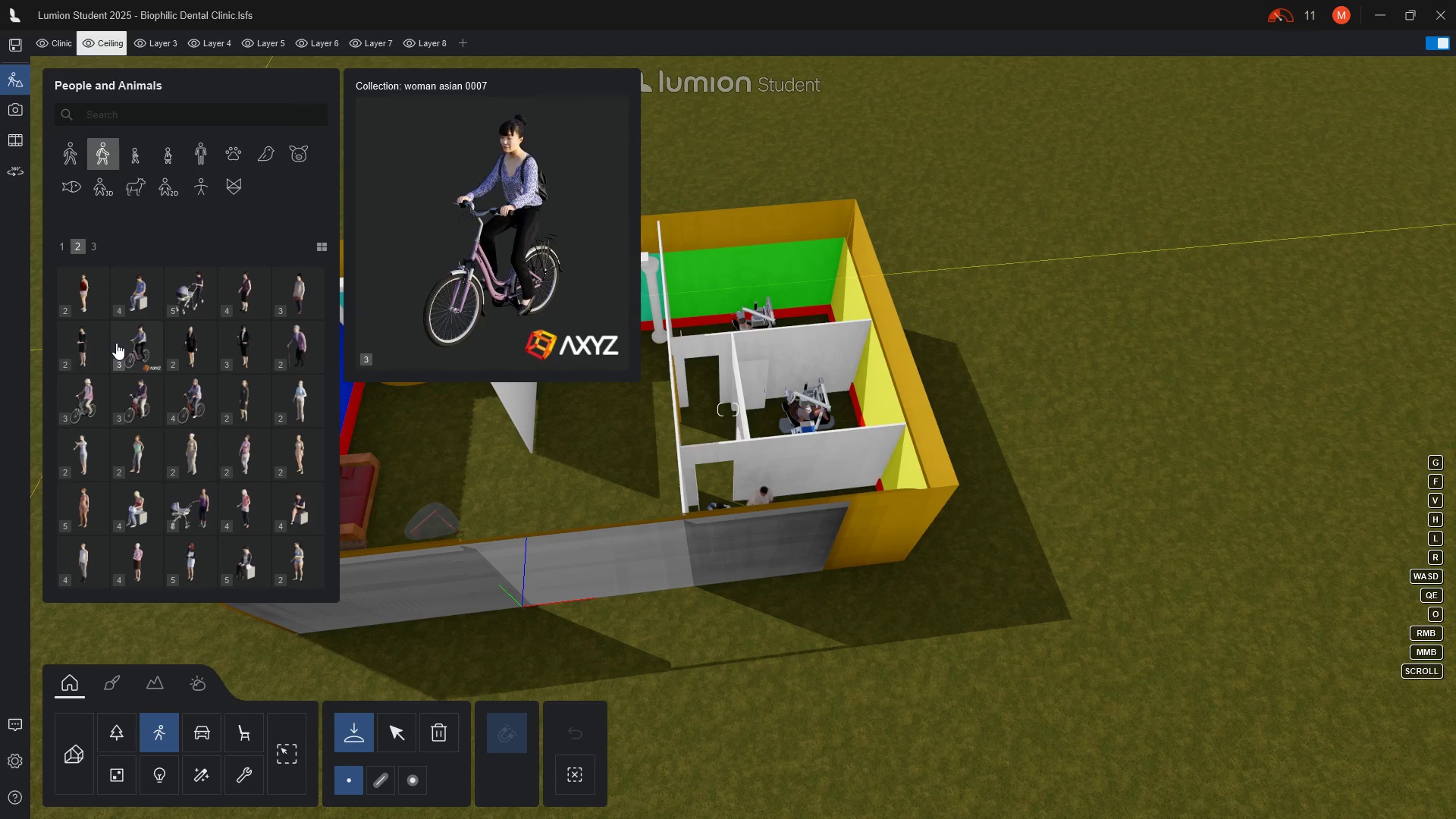 
wait(17.03)
 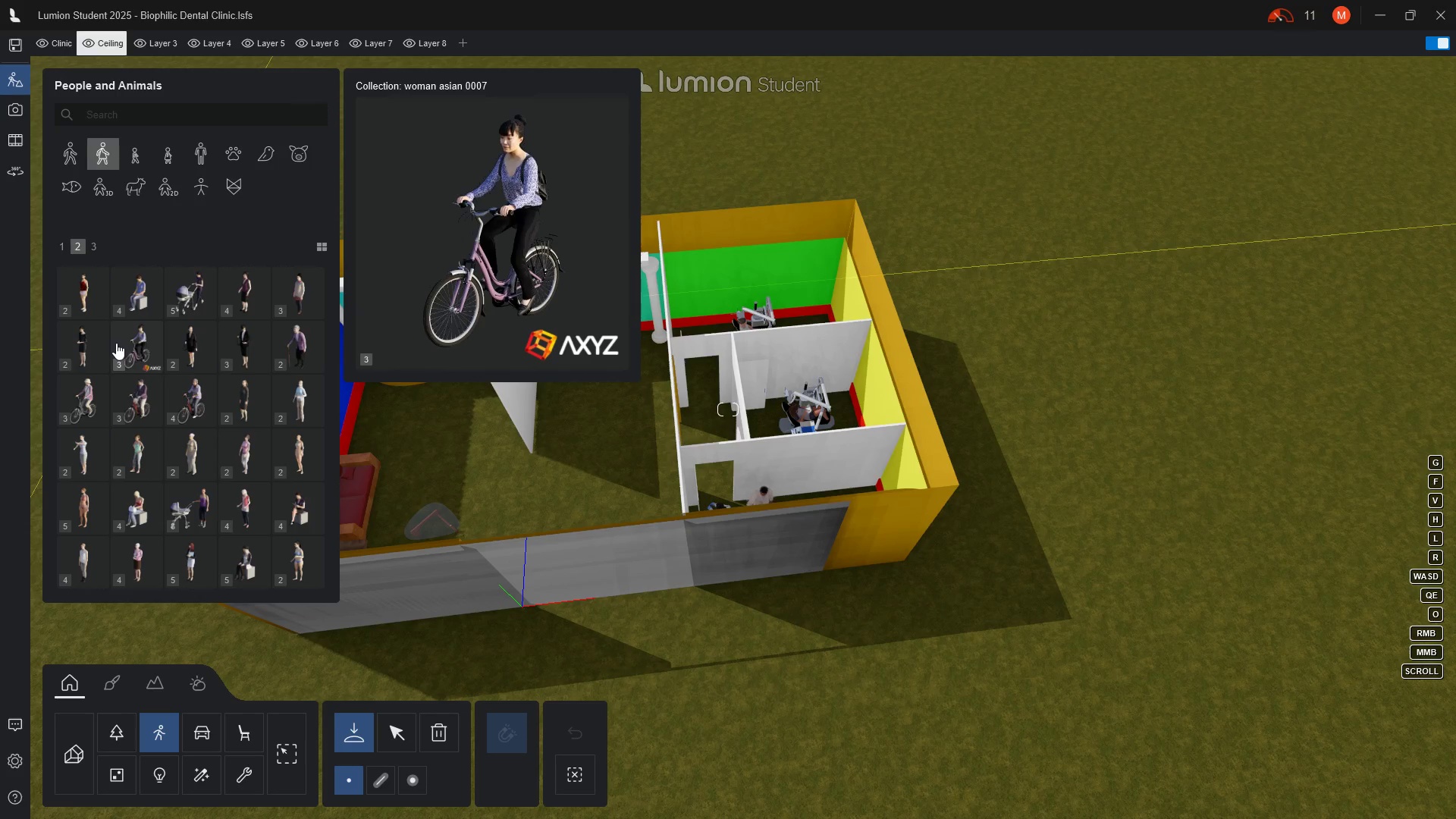 
left_click([294, 307])
 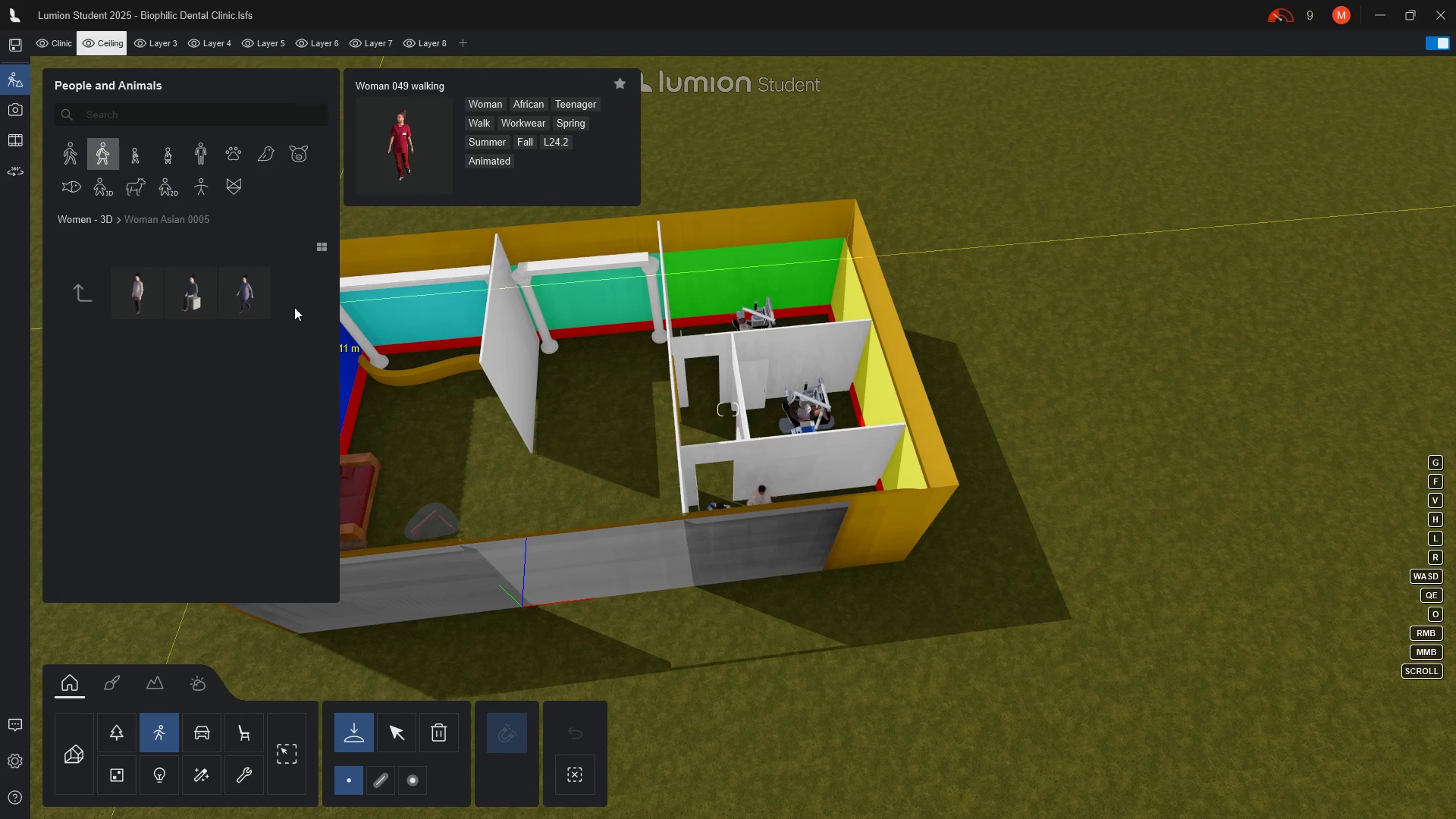 
mouse_move([160, 289])
 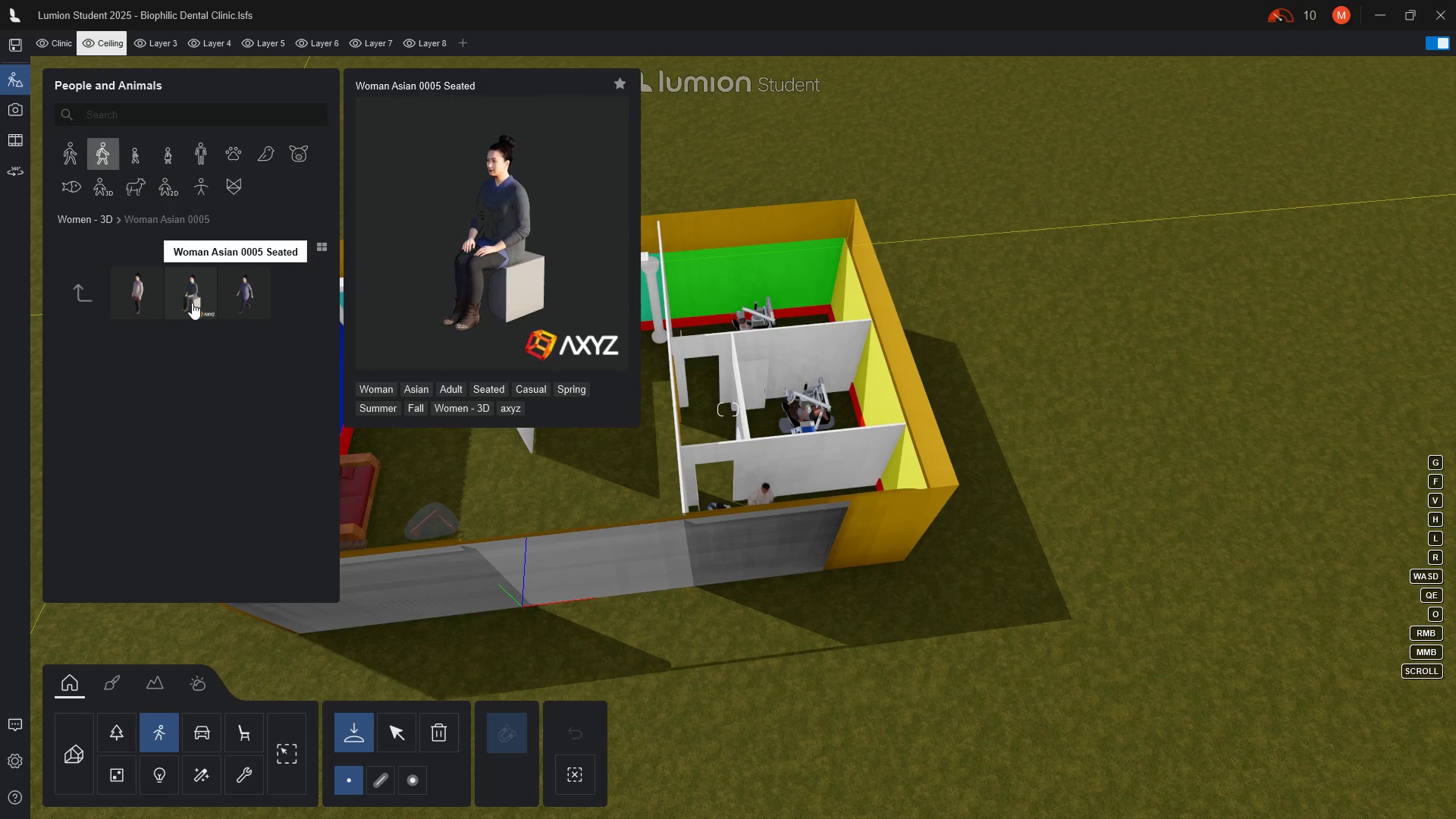 
left_click([192, 303])
 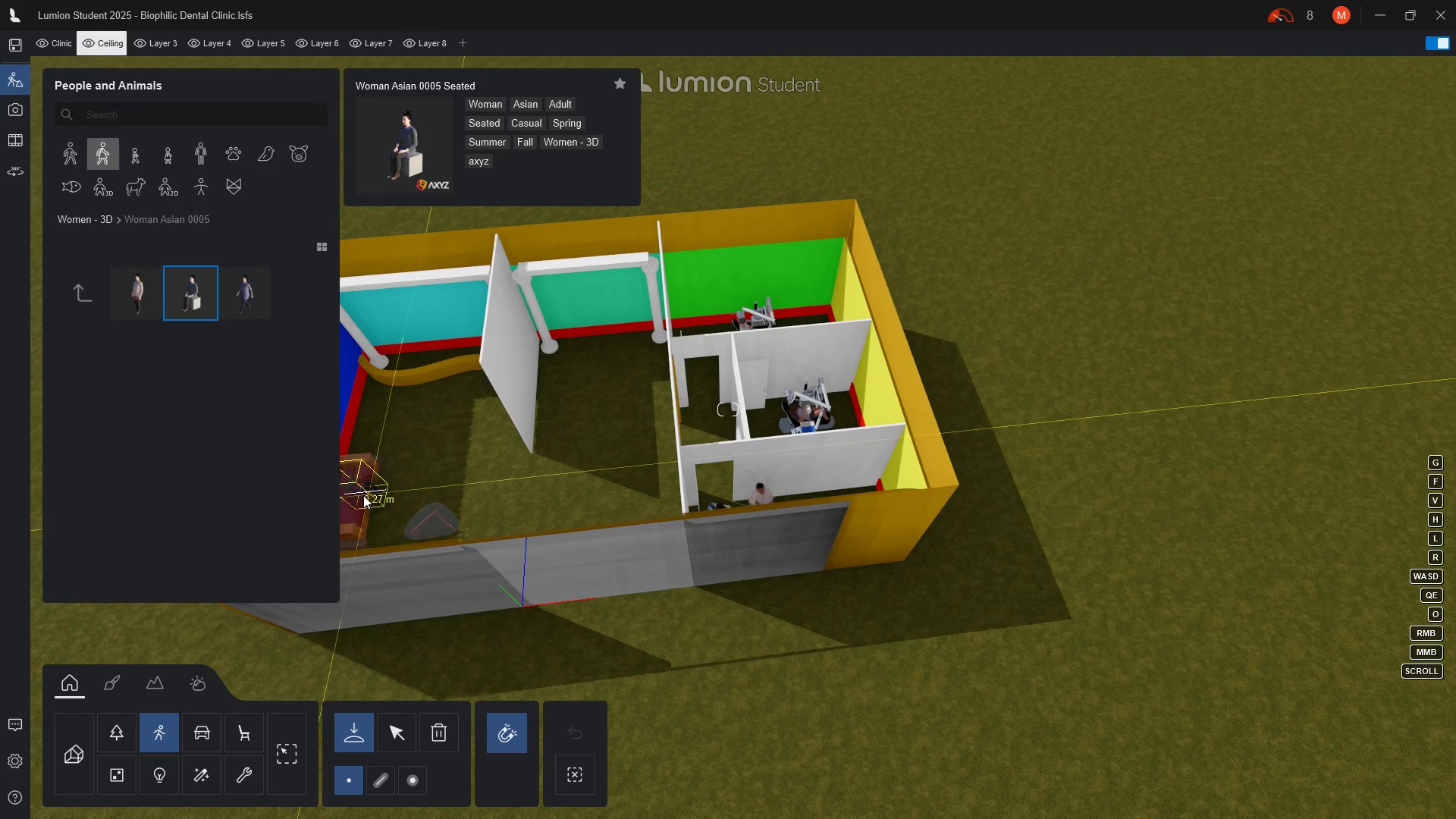 
left_click([363, 495])
 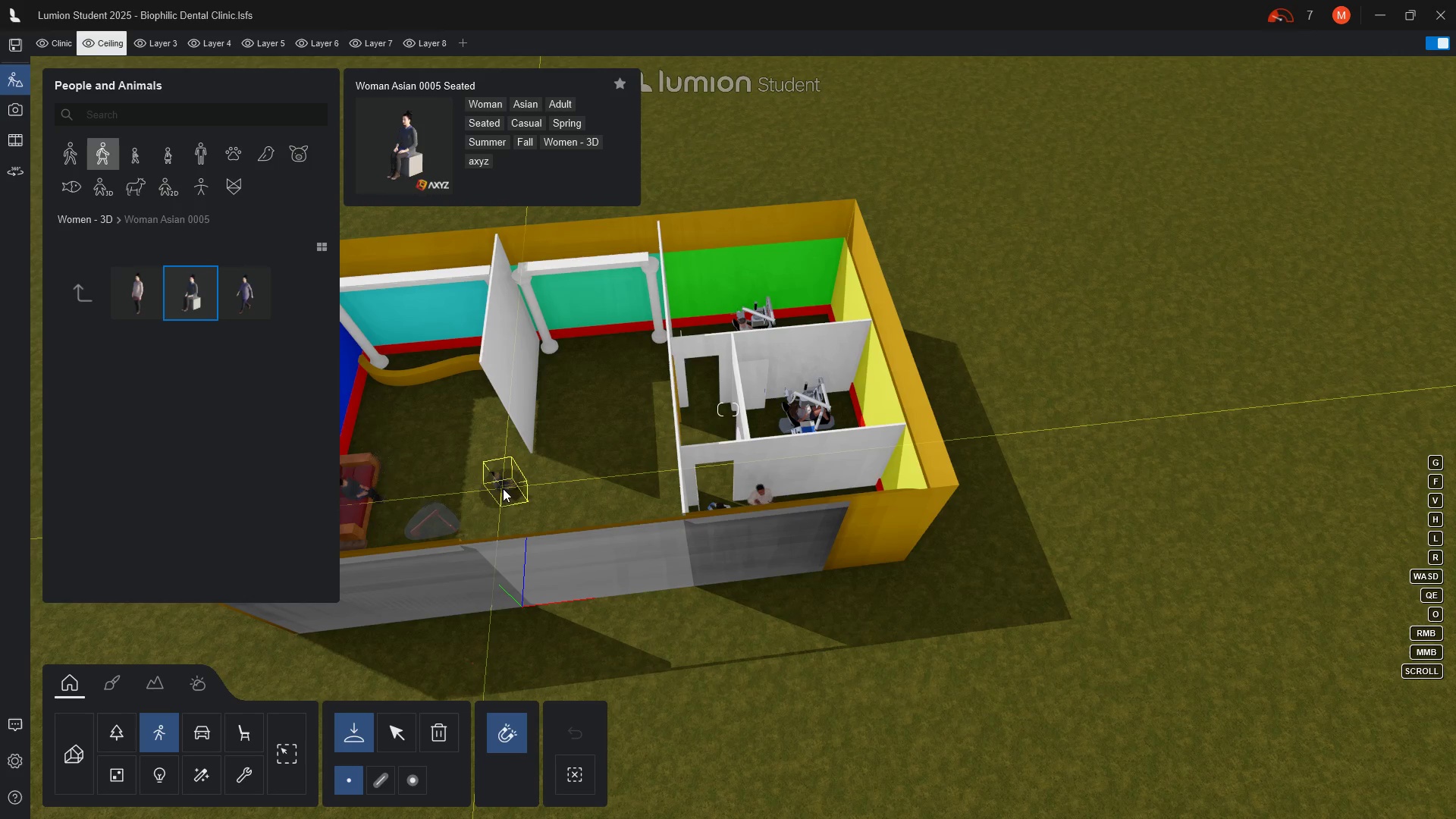 
key(Escape)
 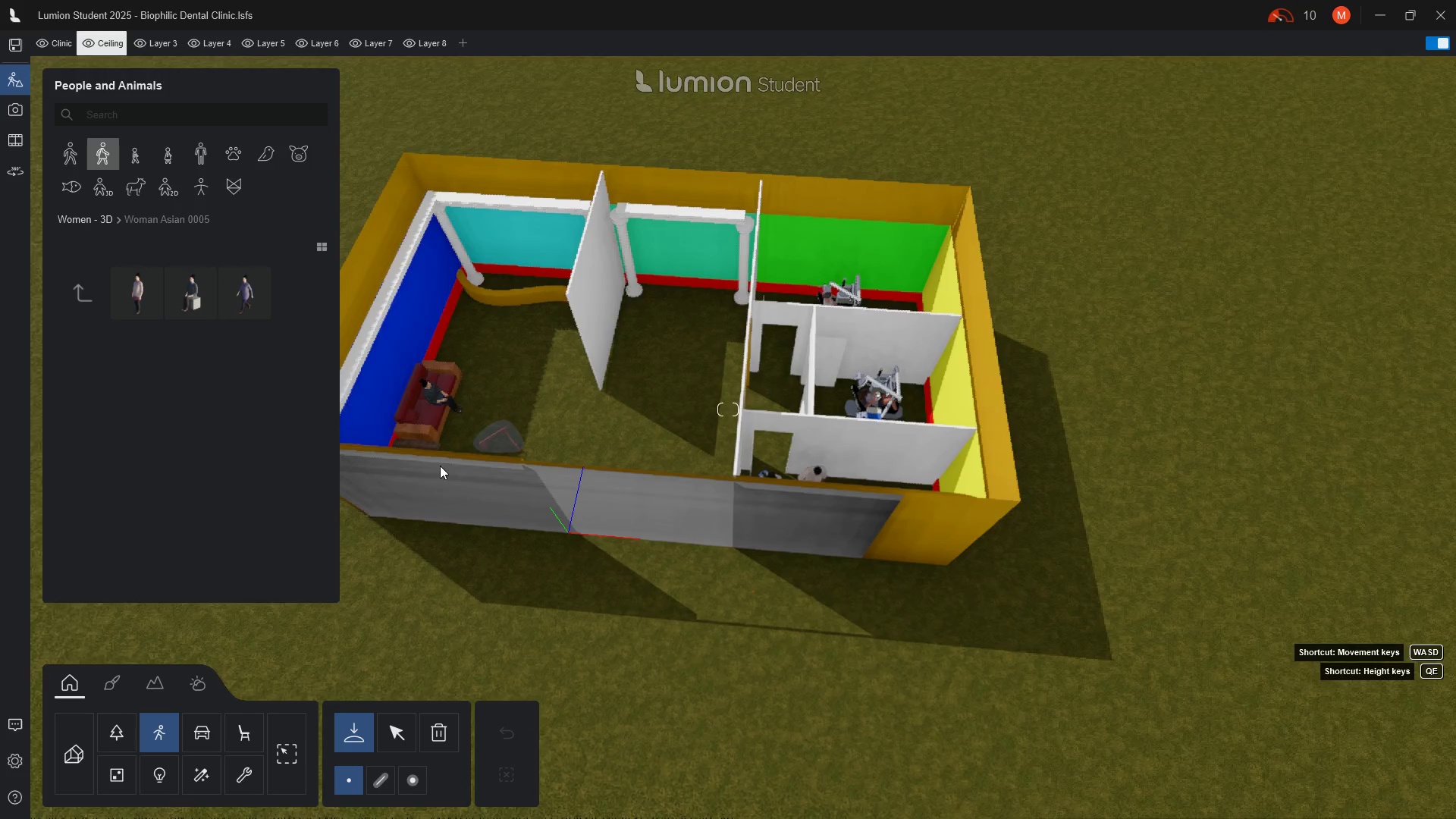 
scroll: coordinate [543, 316], scroll_direction: up, amount: 11.0
 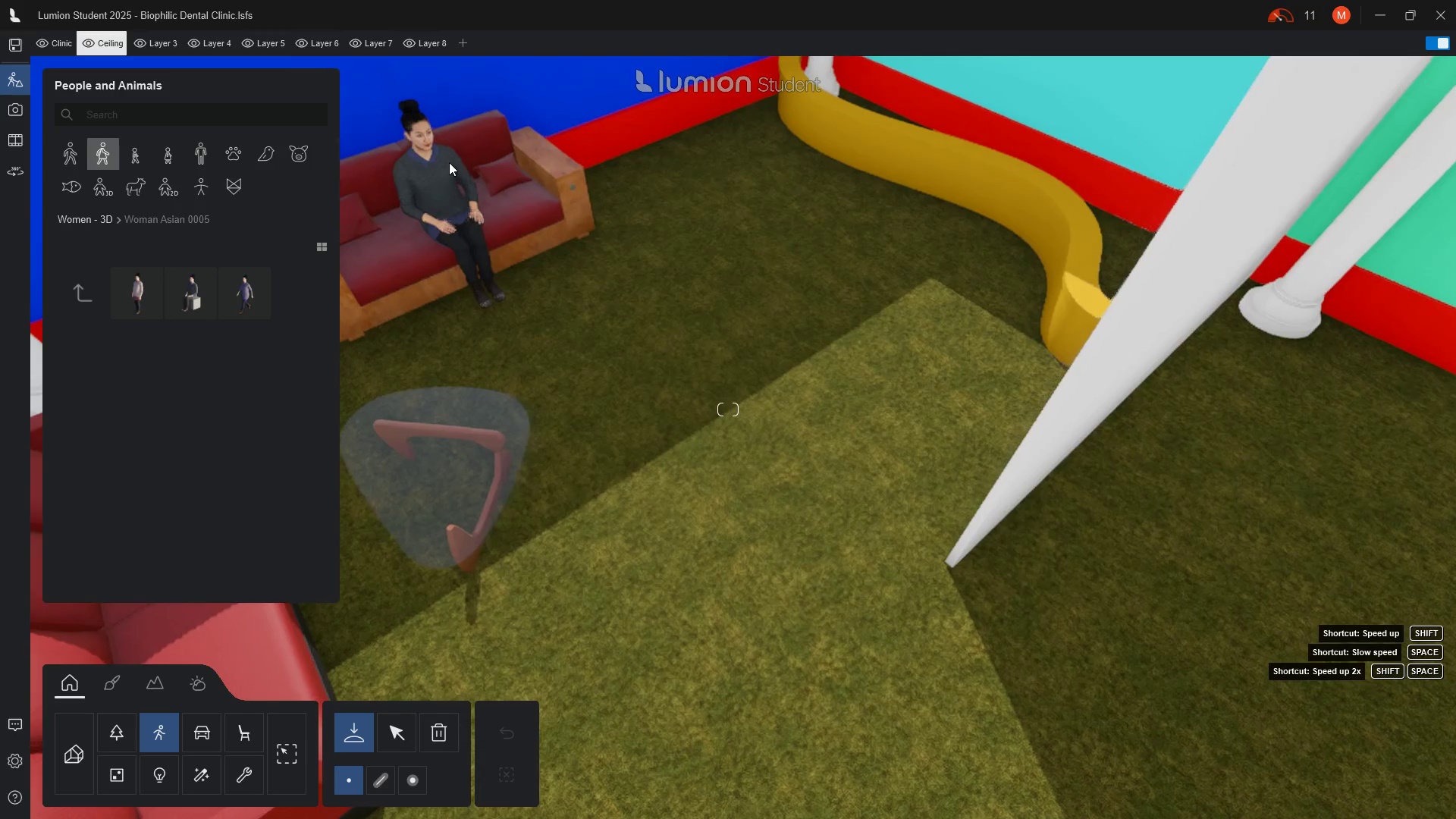 
left_click([442, 151])
 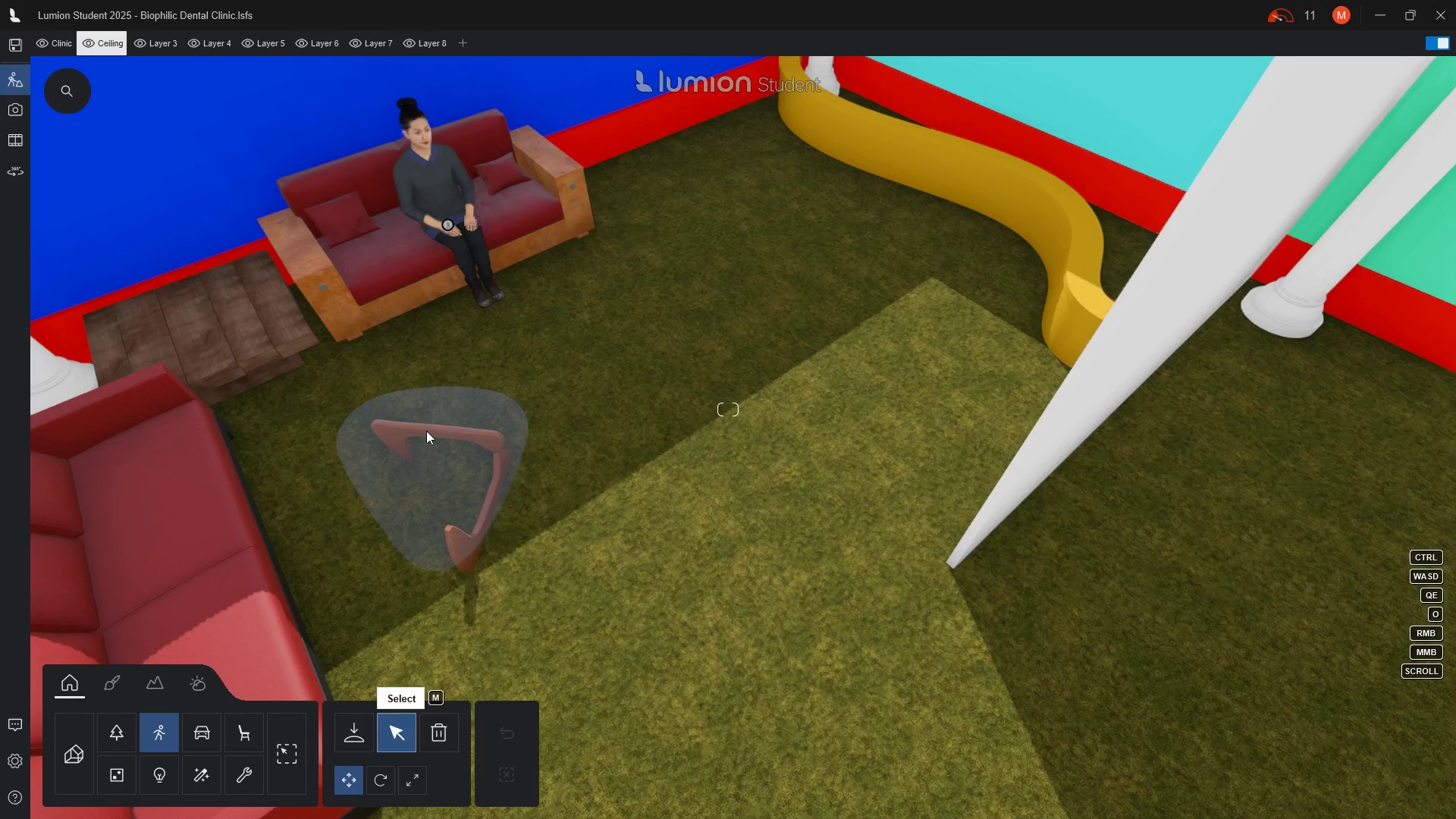 
wait(6.28)
 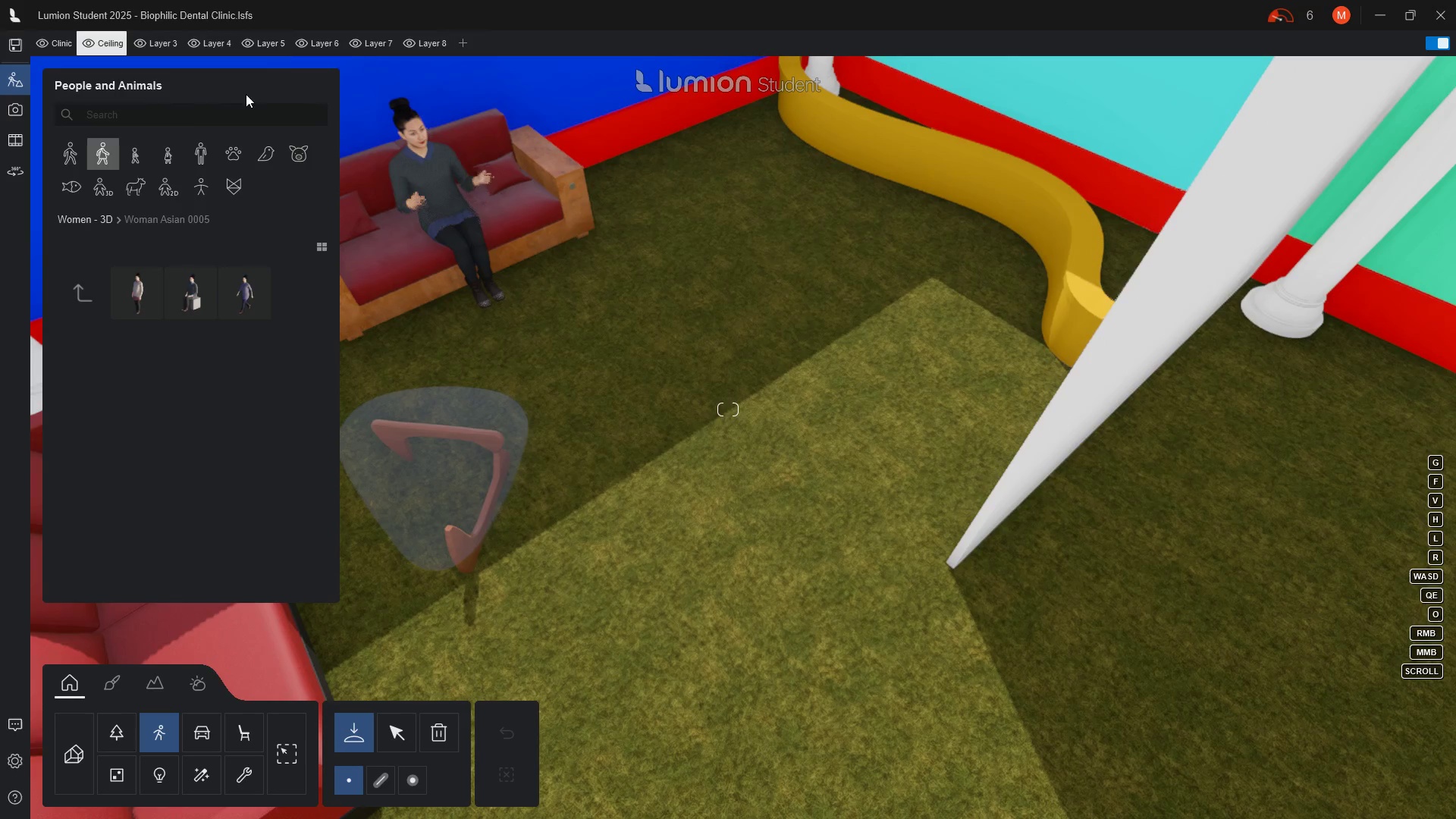 
left_click_drag(start_coordinate=[449, 221], to_coordinate=[335, 246])
 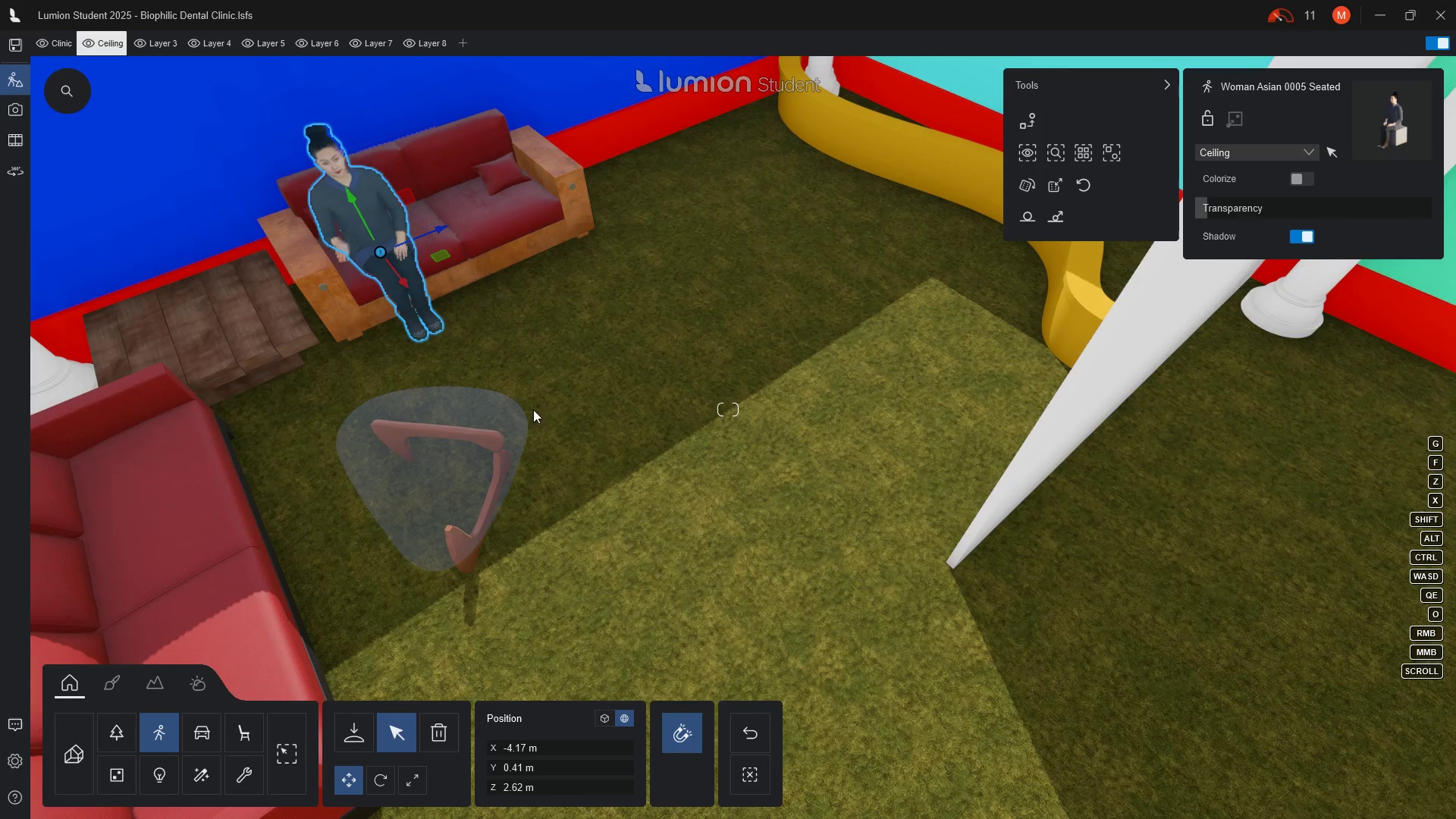 
key(Escape)
 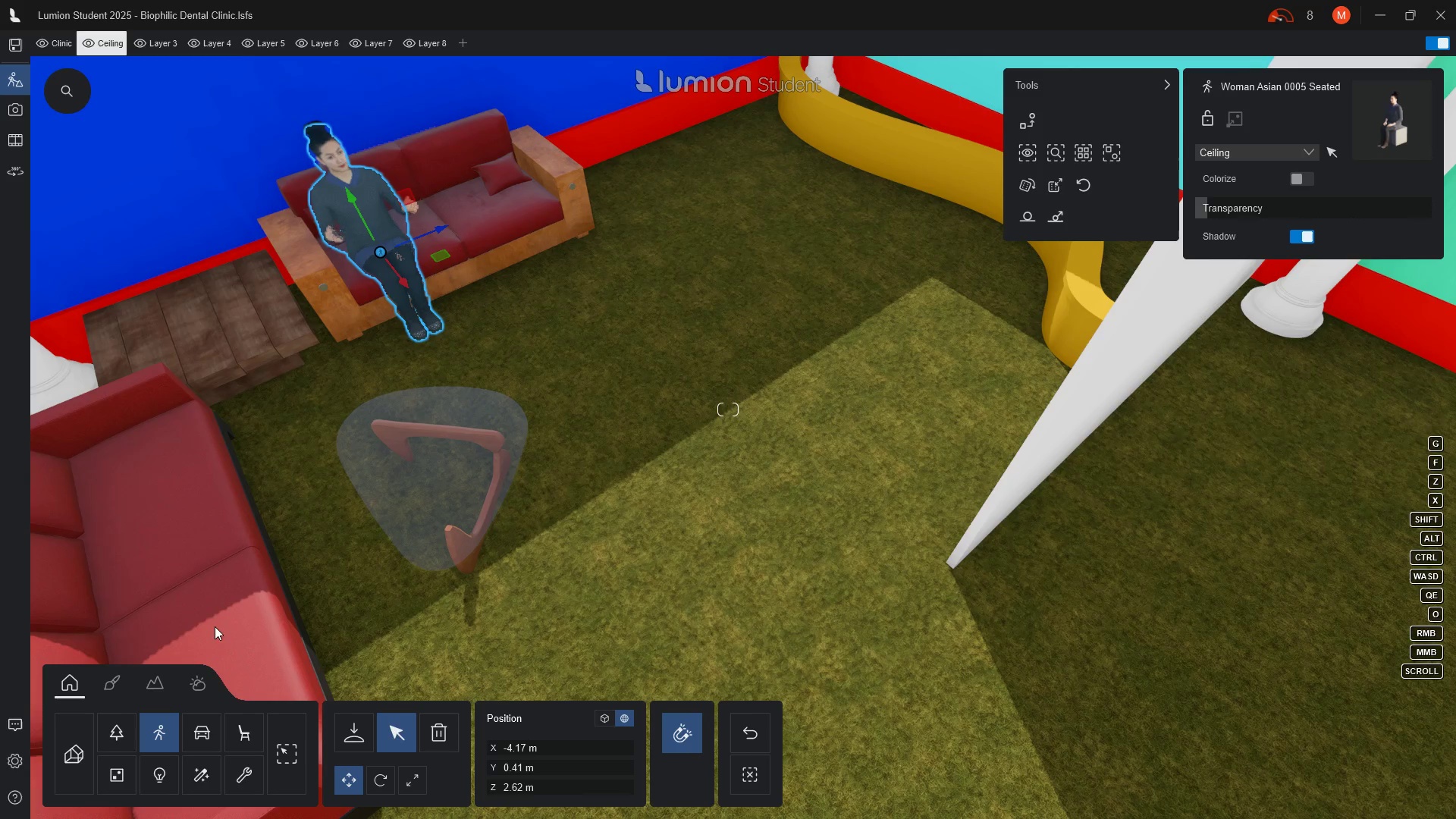 
wait(8.14)
 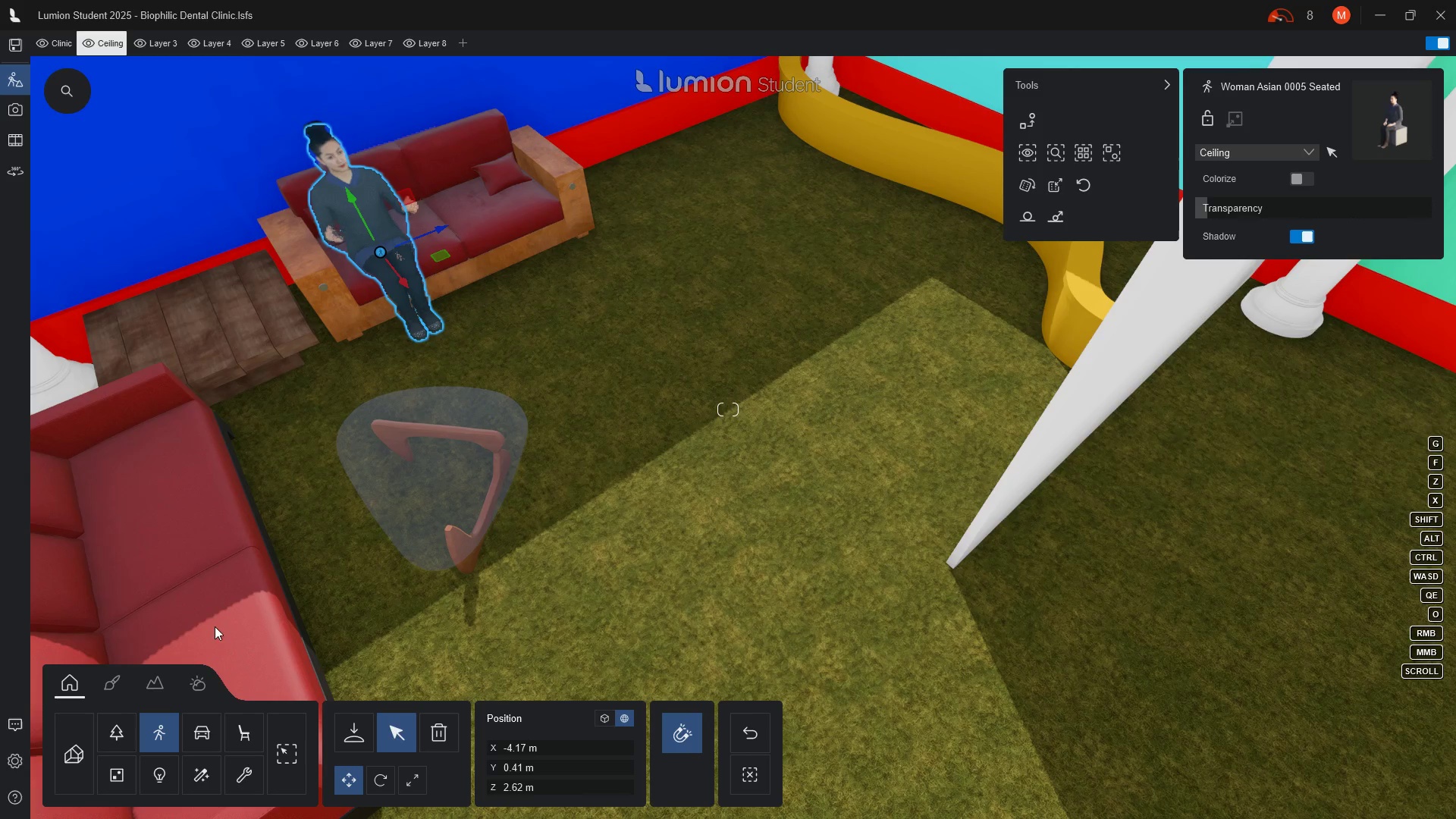 
left_click([169, 736])
 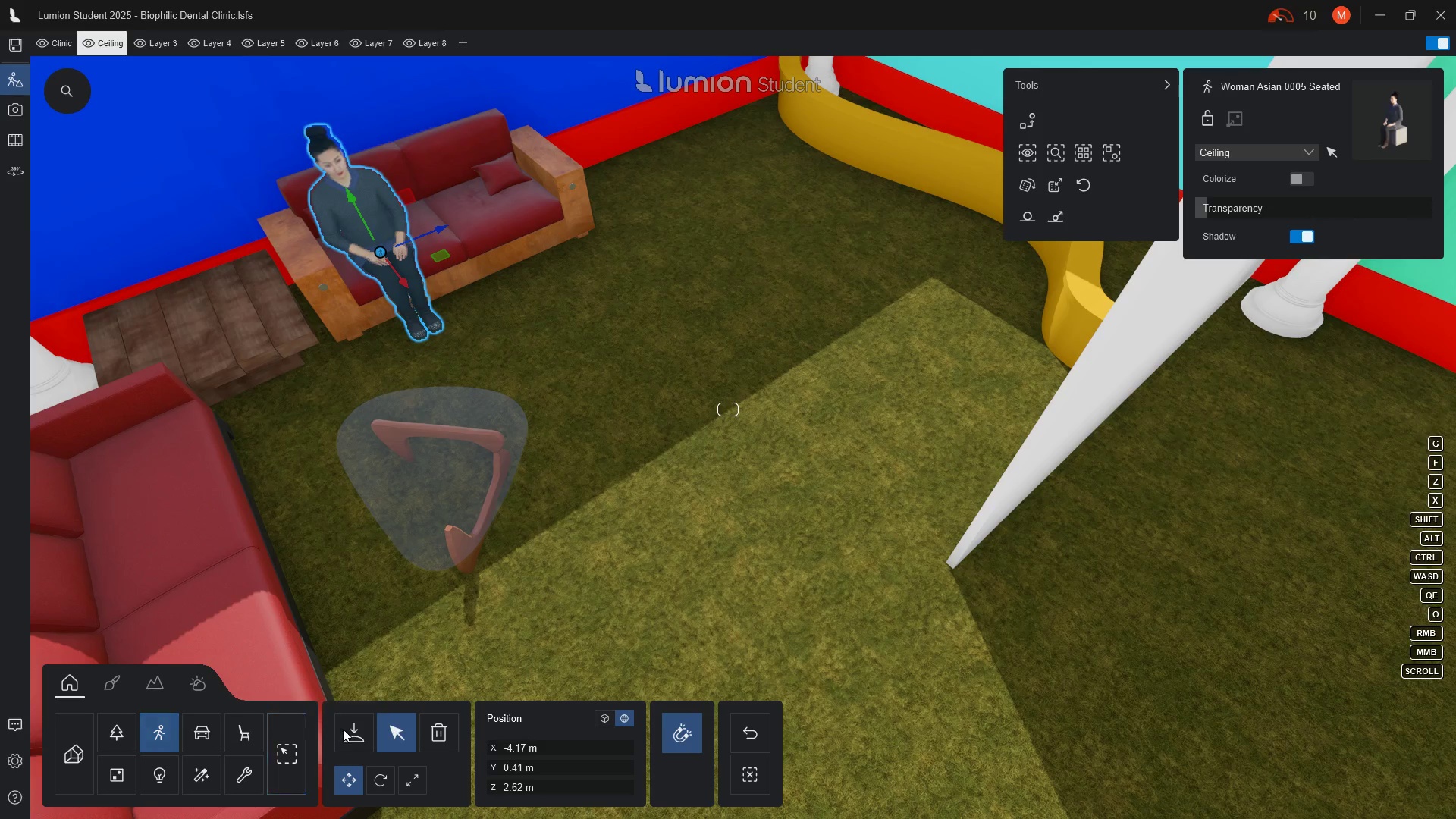 
left_click([351, 732])
 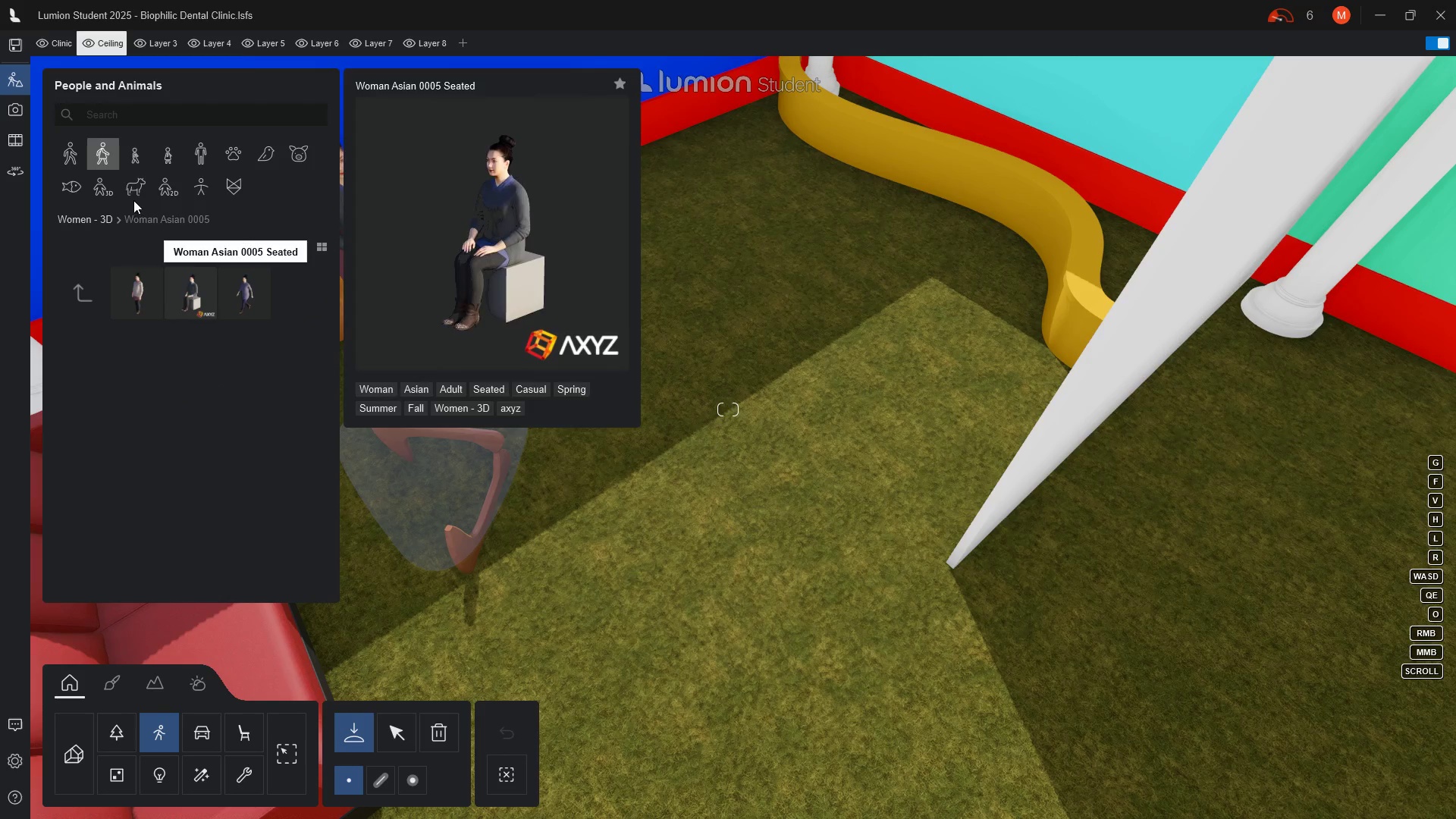 
left_click([71, 151])
 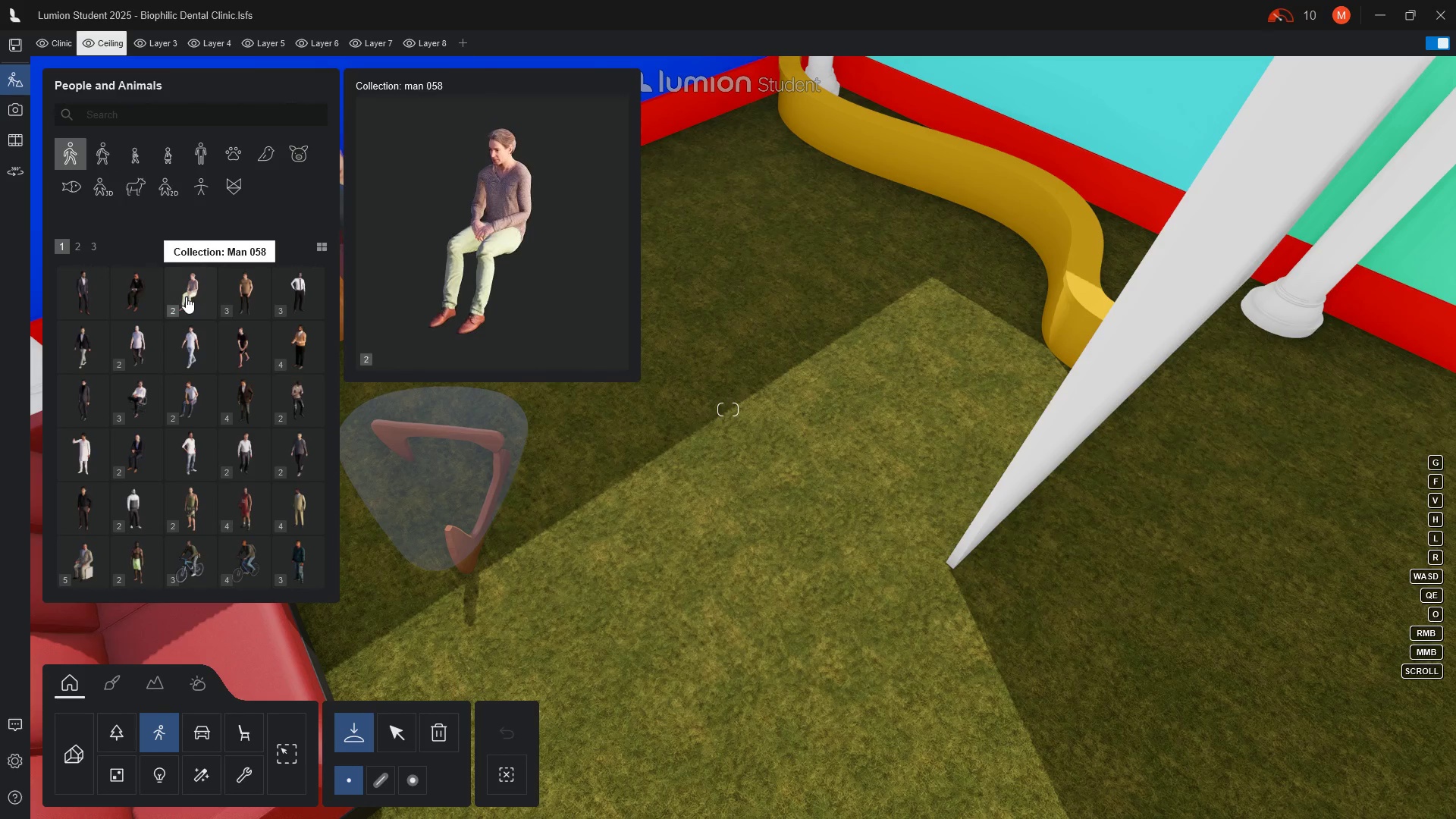 
left_click_drag(start_coordinate=[187, 297], to_coordinate=[191, 299])
 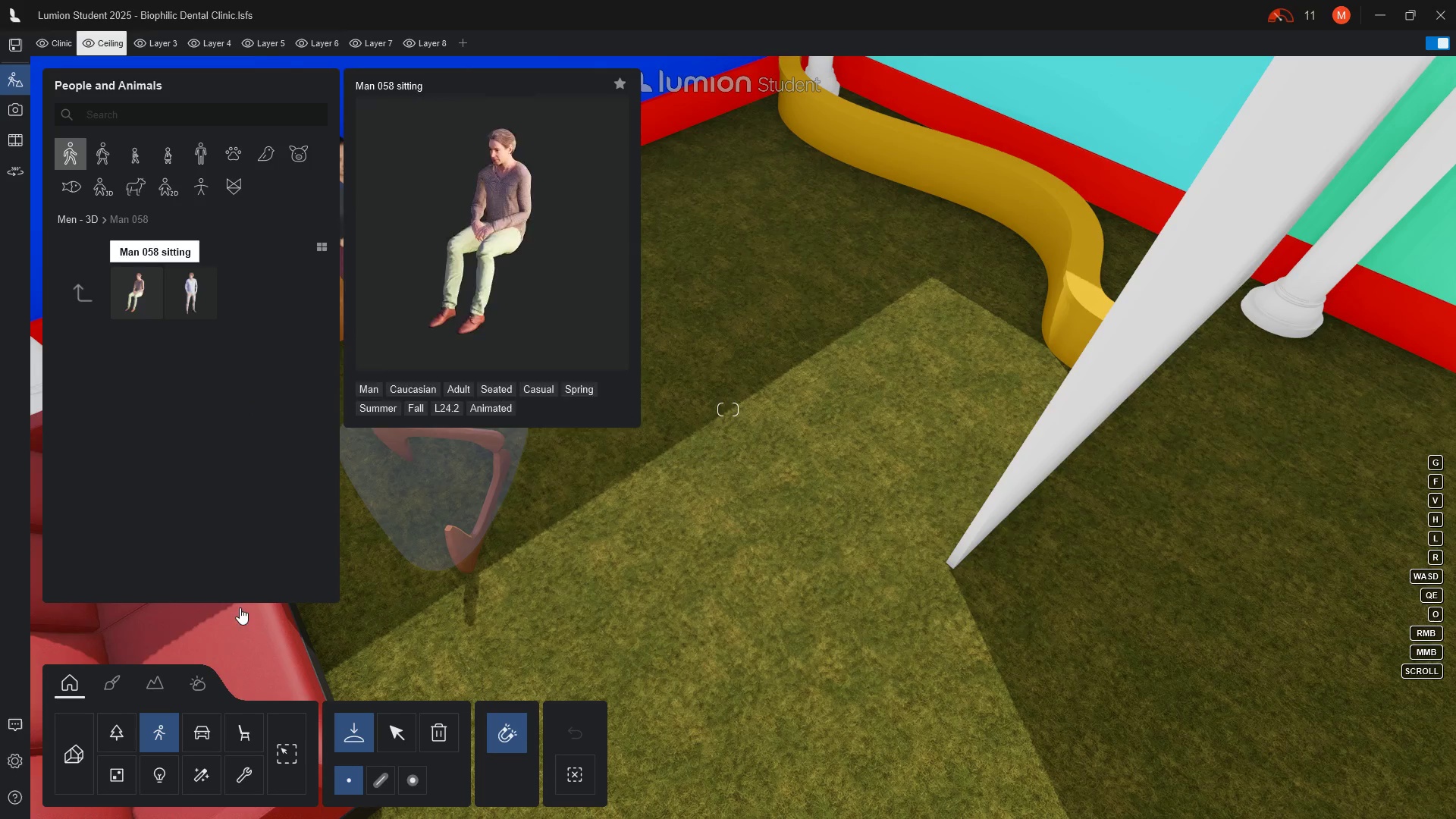 
scroll: coordinate [582, 568], scroll_direction: down, amount: 8.0
 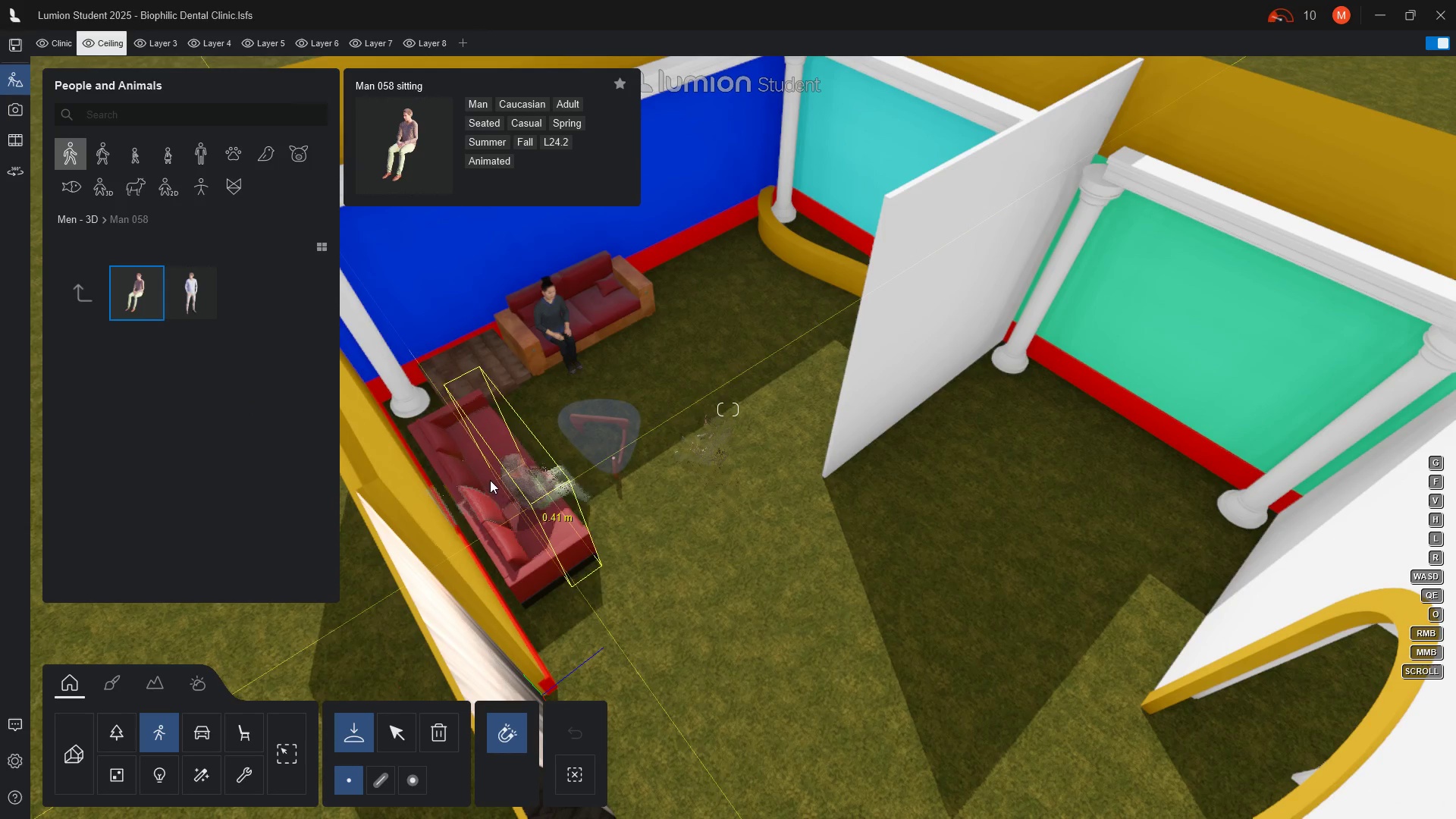 
wait(8.49)
 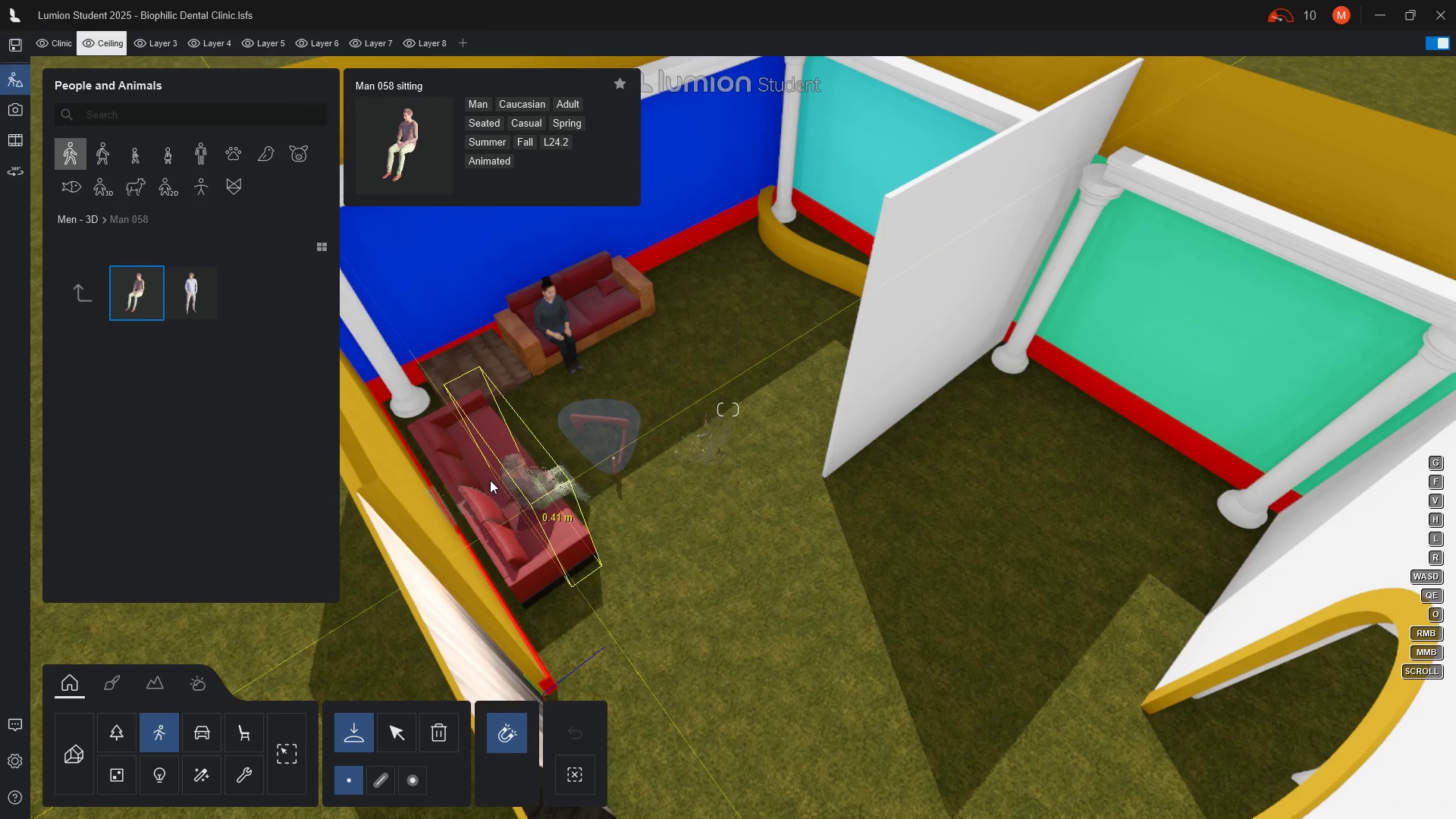 
left_click([453, 456])
 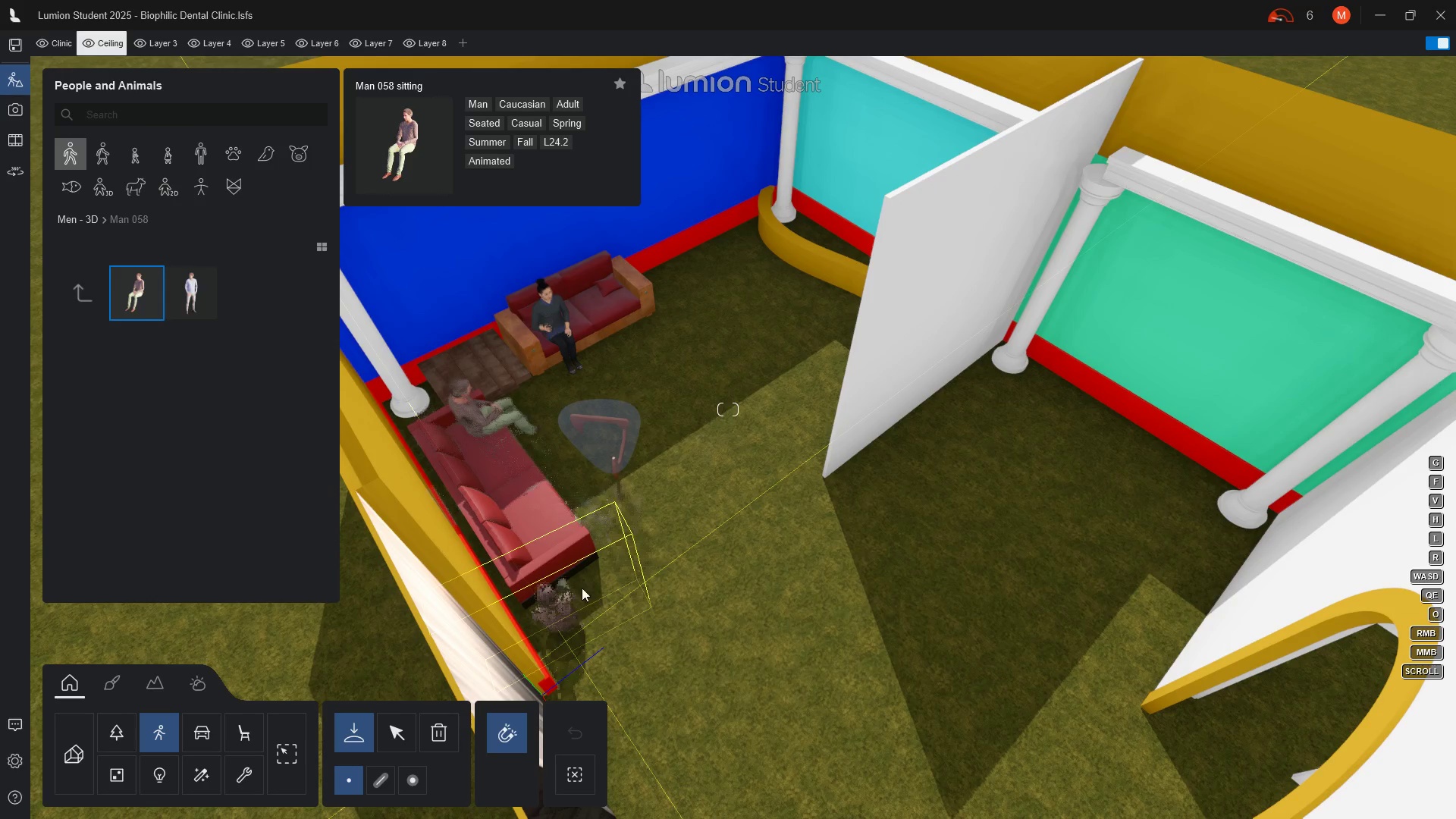 
scroll: coordinate [1076, 499], scroll_direction: up, amount: 7.0
 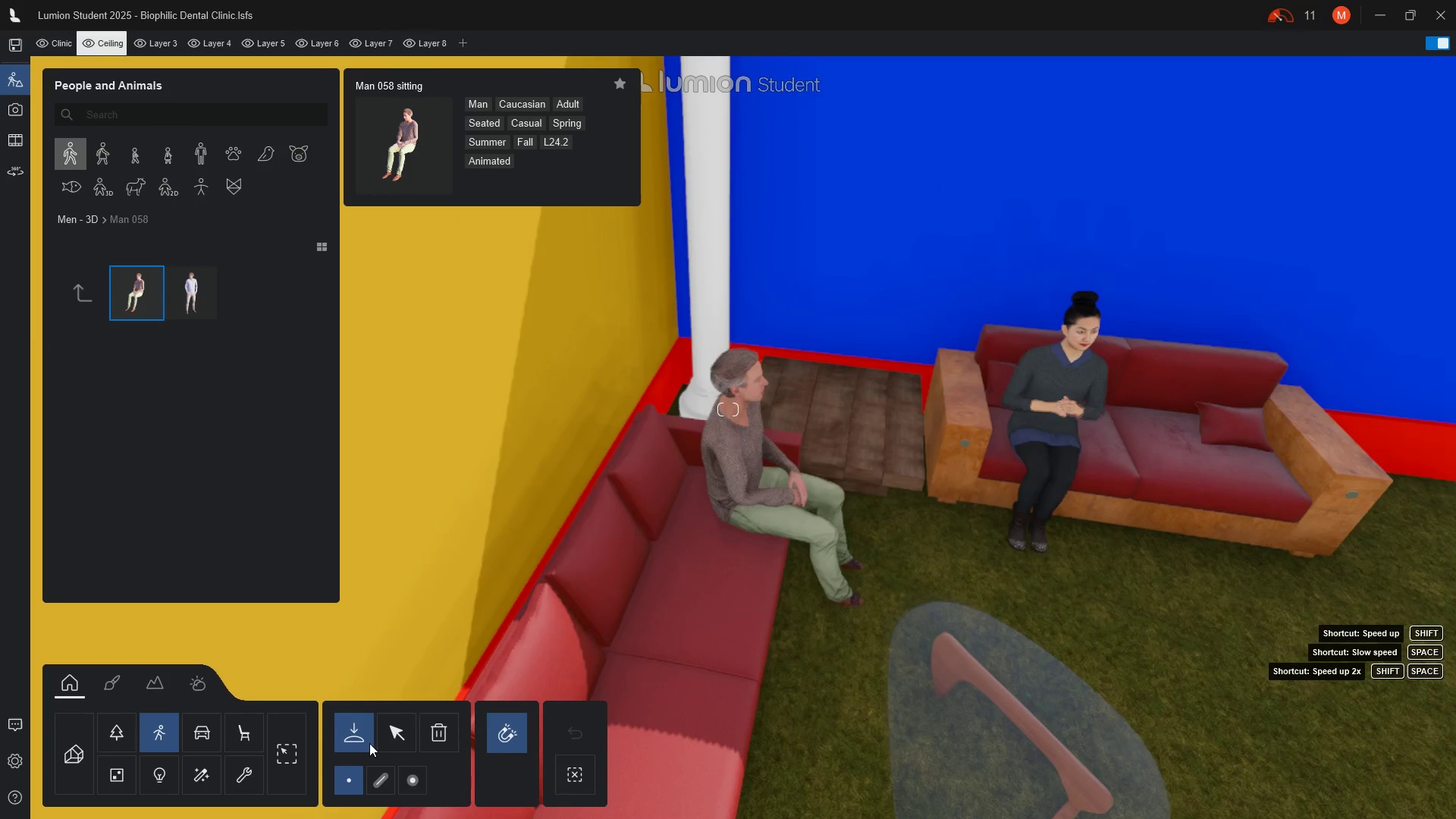 
left_click([405, 723])
 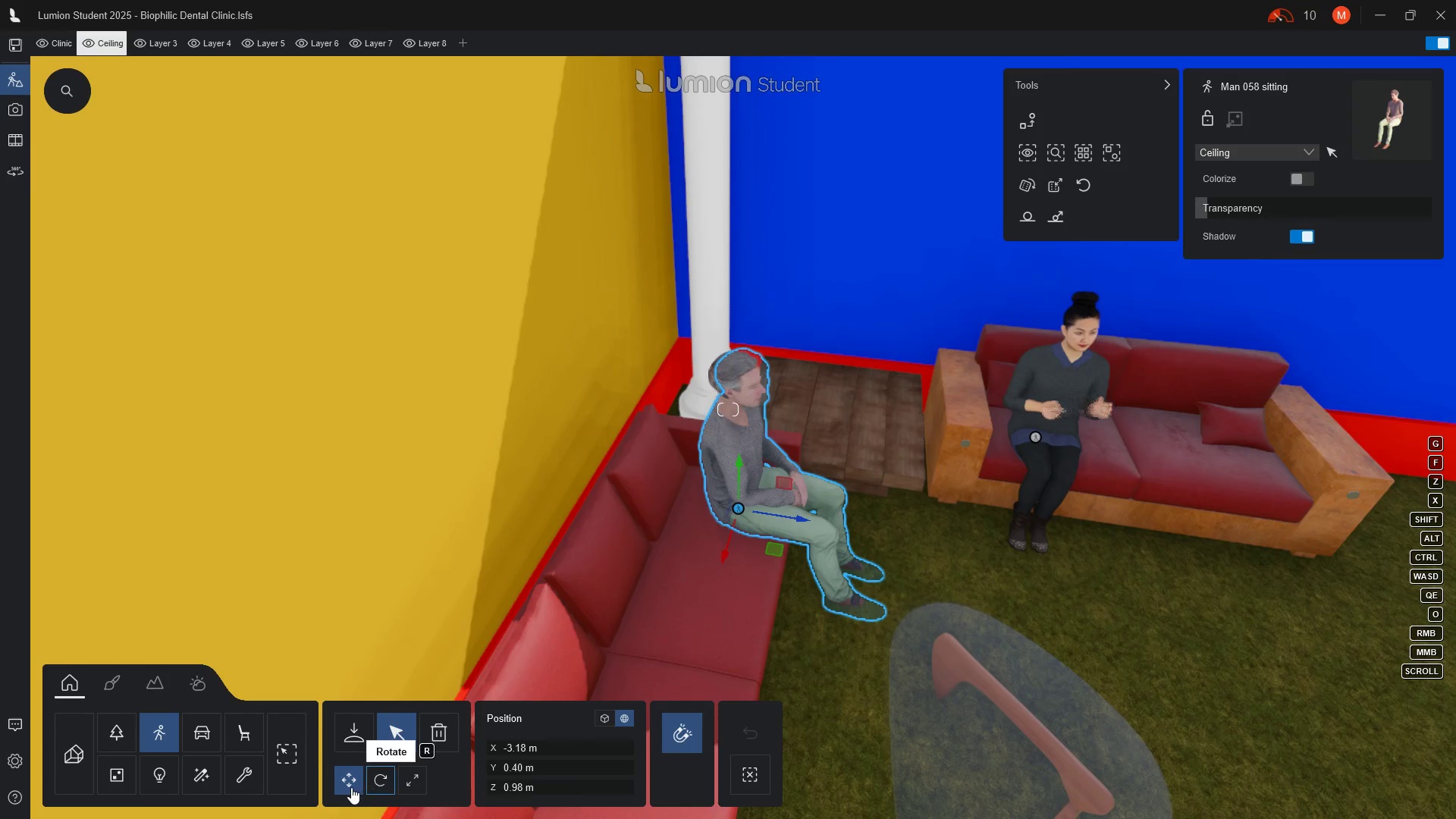 
left_click([351, 787])
 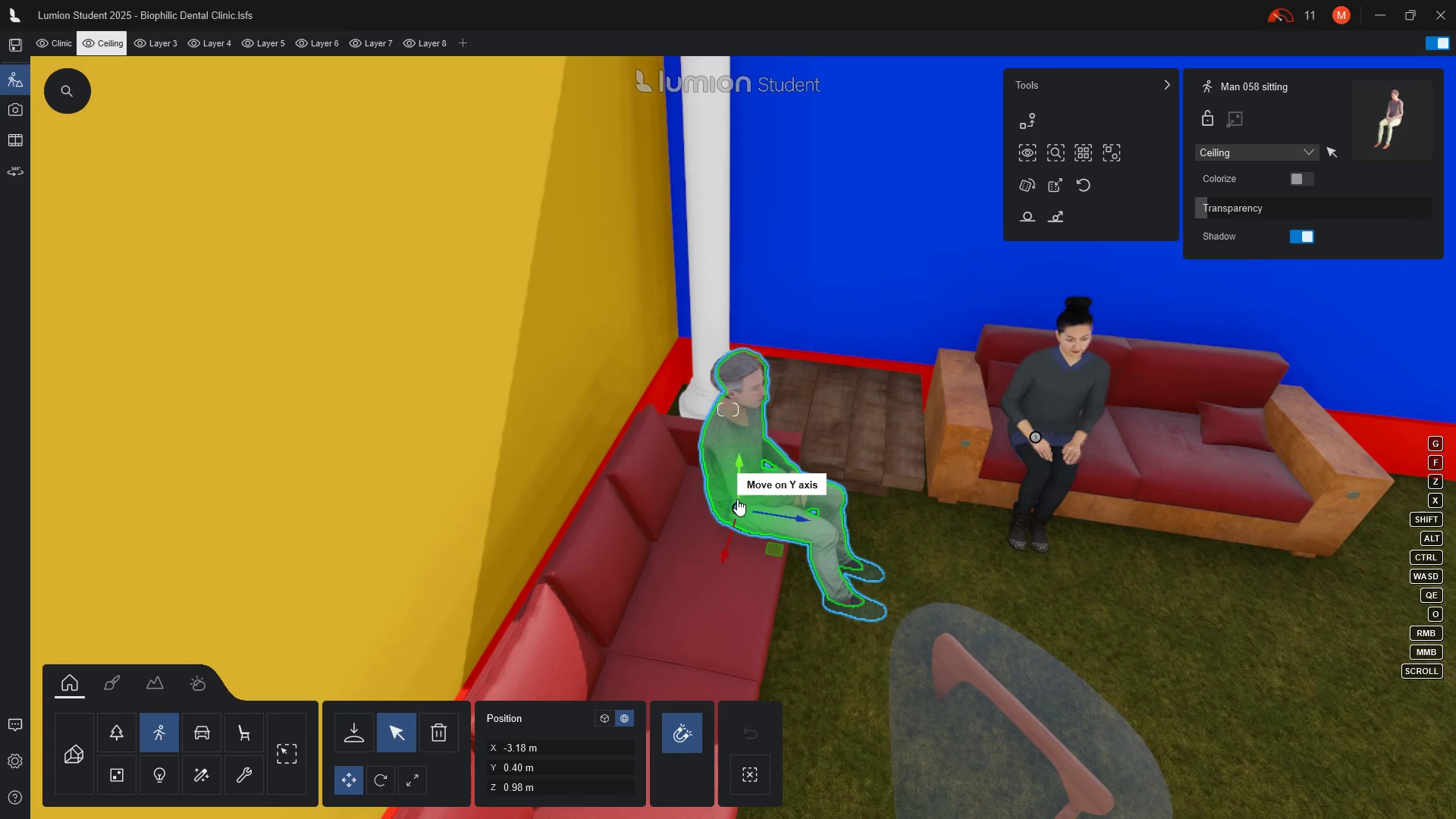 
left_click_drag(start_coordinate=[737, 502], to_coordinate=[706, 500])
 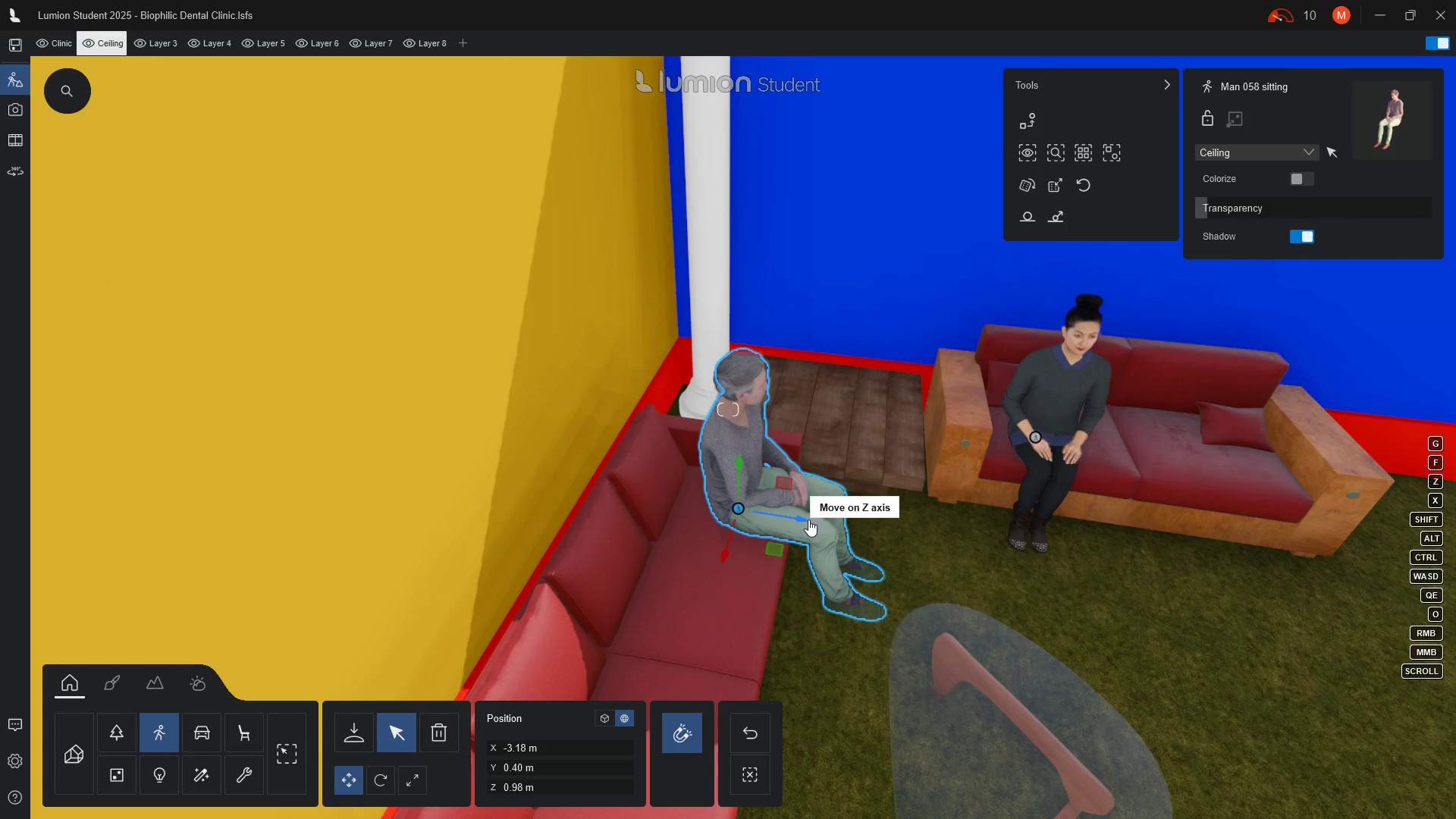 
left_click_drag(start_coordinate=[803, 518], to_coordinate=[780, 515])
 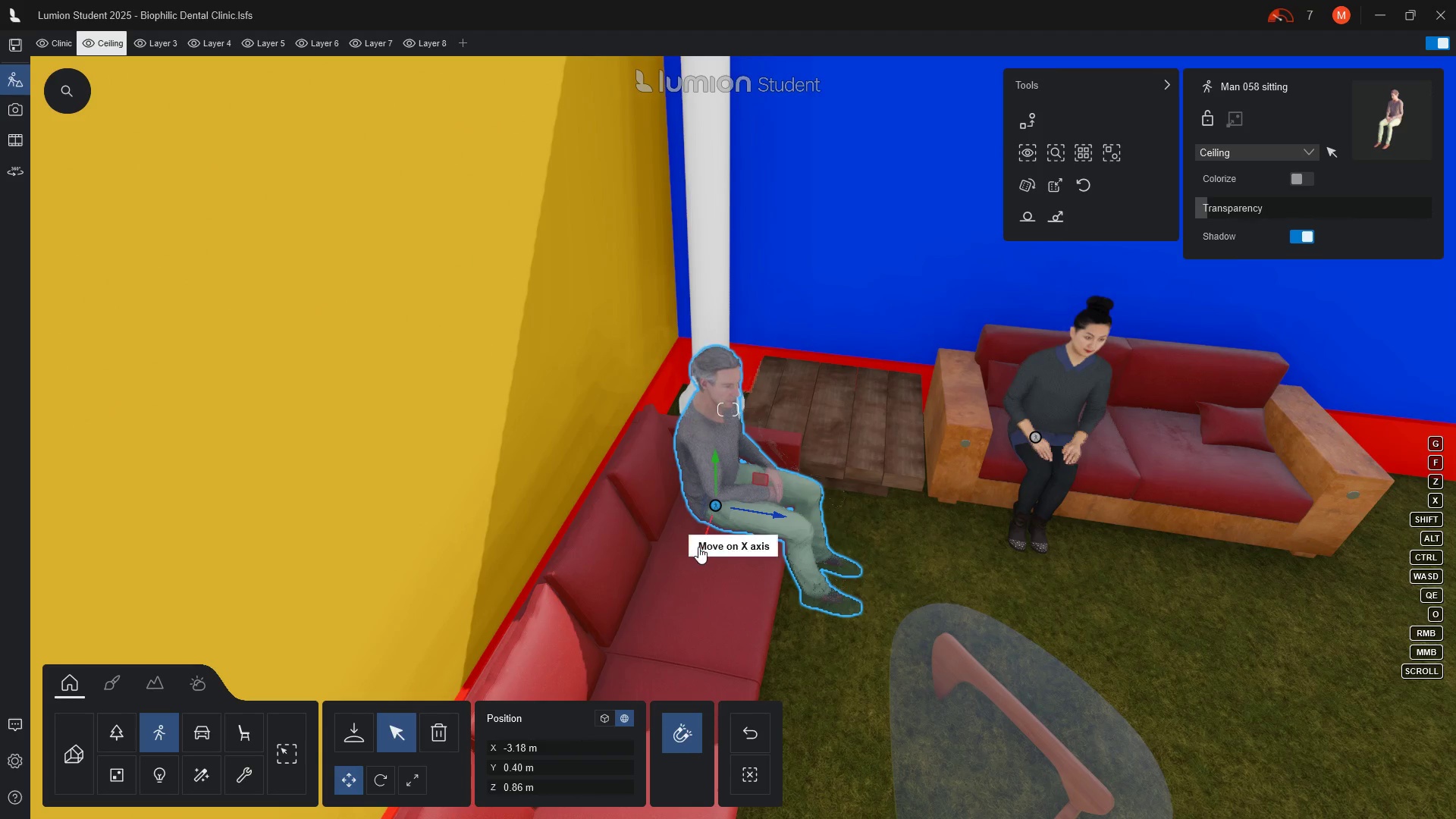 
left_click_drag(start_coordinate=[698, 547], to_coordinate=[686, 576])
 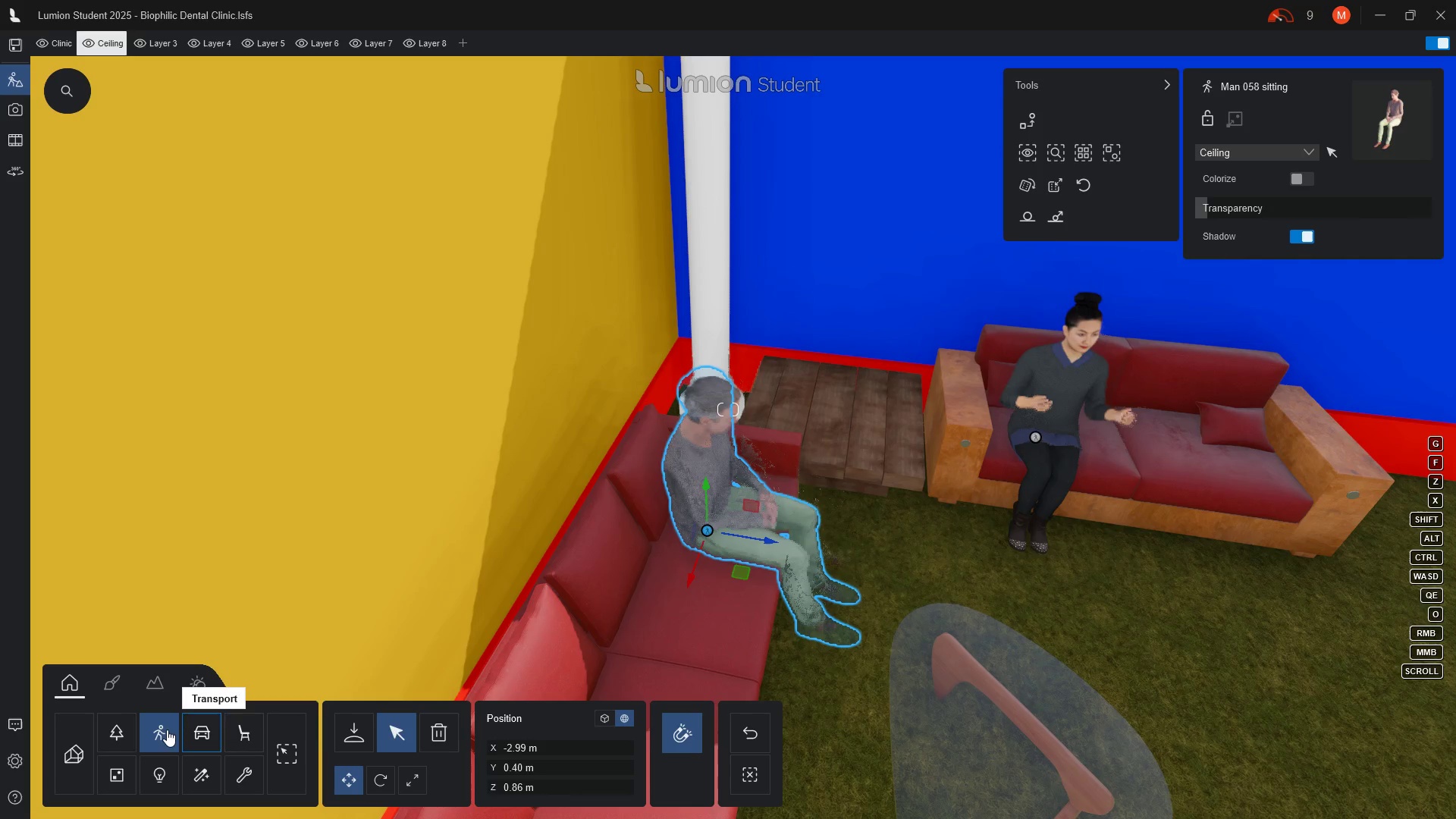 
left_click([160, 728])
 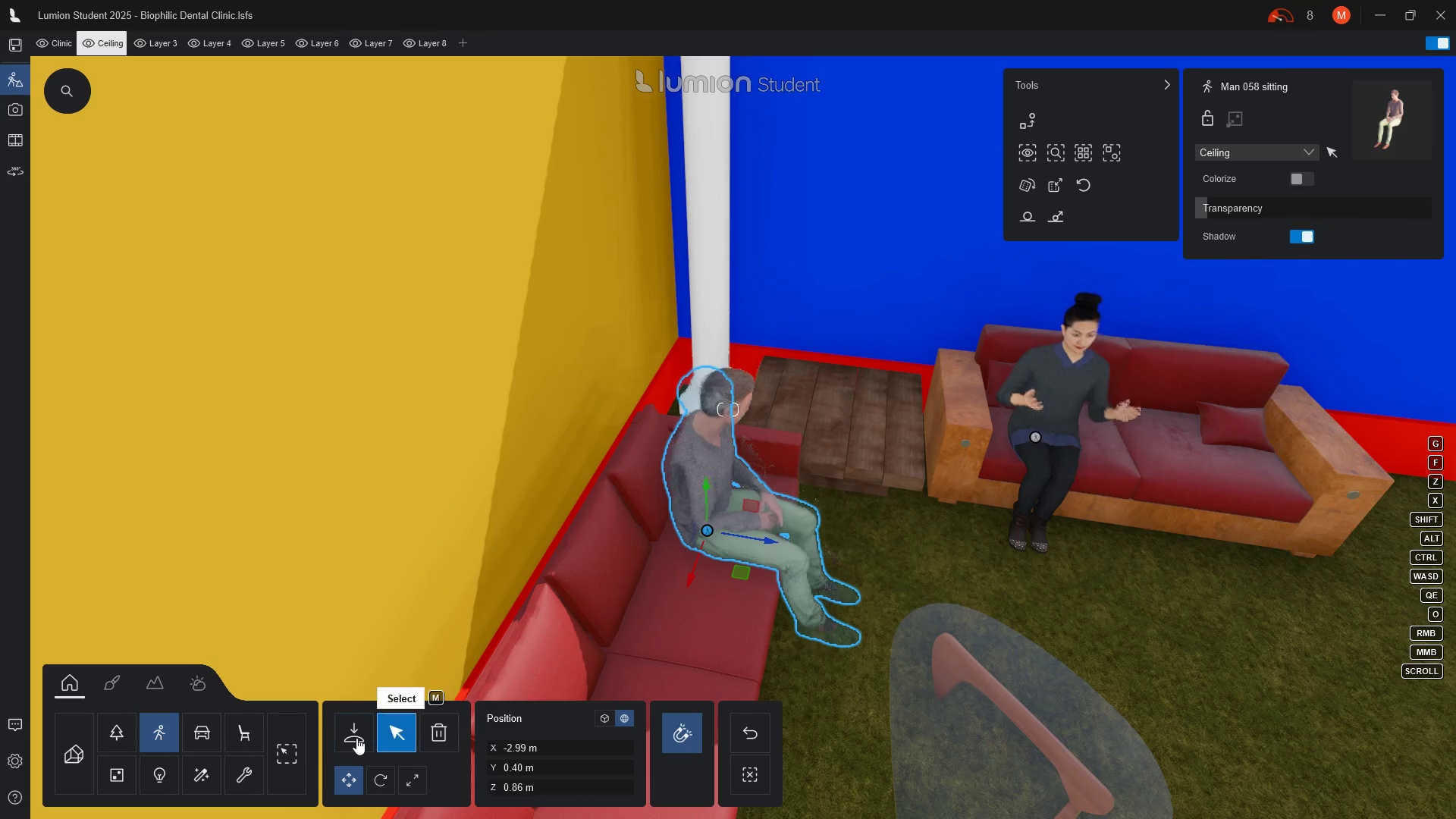 
left_click([356, 739])
 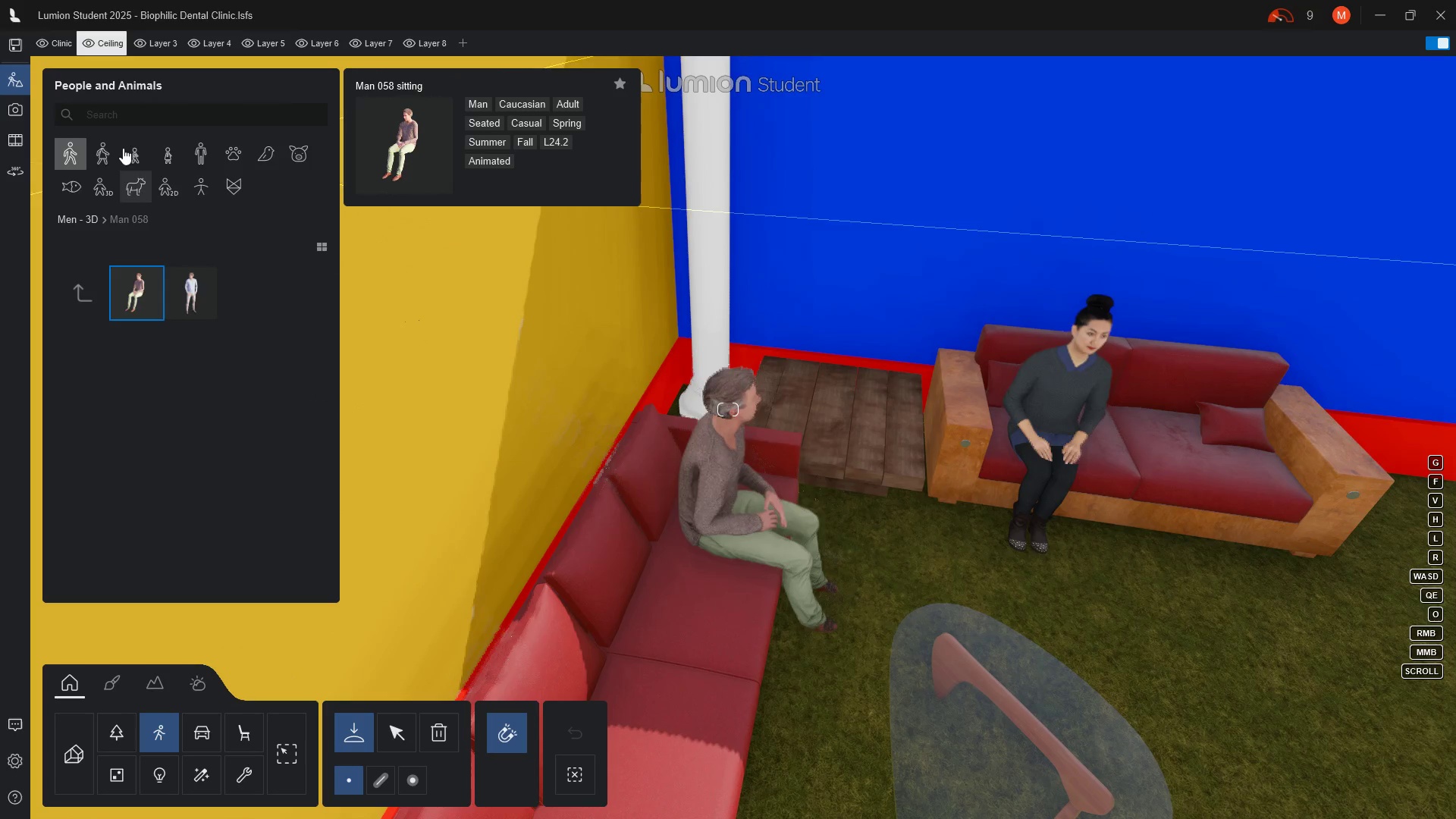 
left_click([70, 155])
 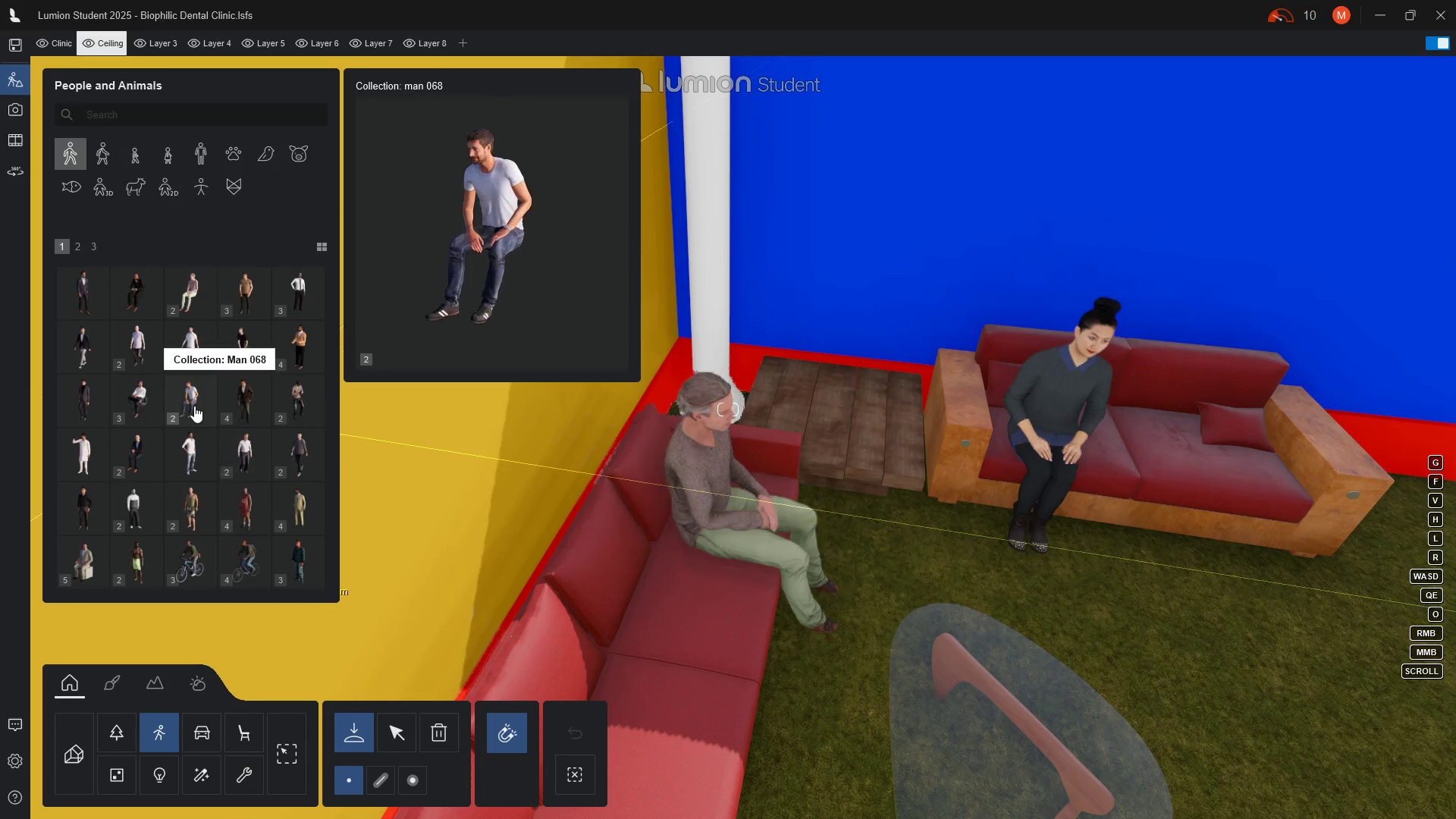 
left_click([193, 406])
 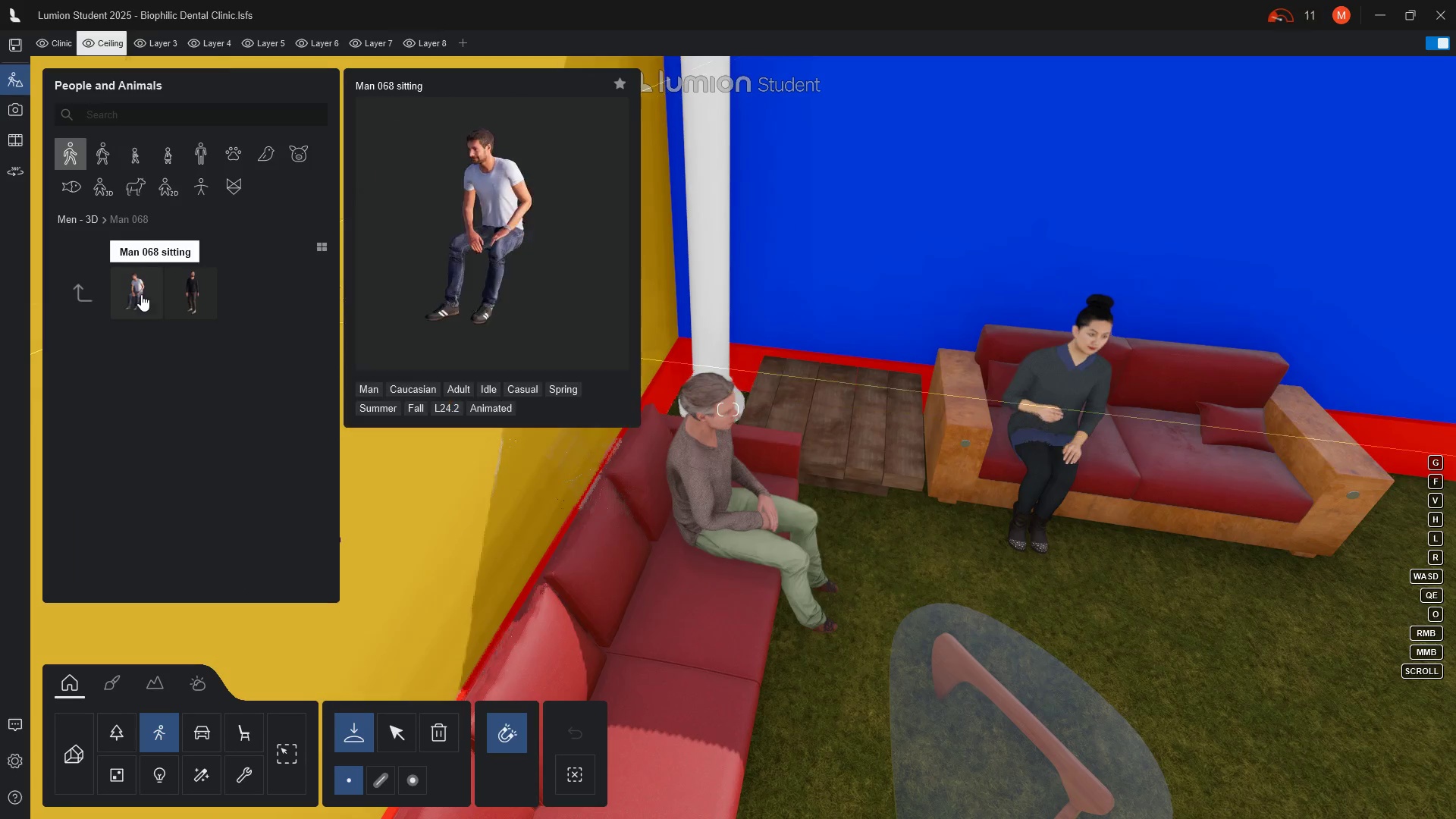 
left_click_drag(start_coordinate=[141, 294], to_coordinate=[144, 306])
 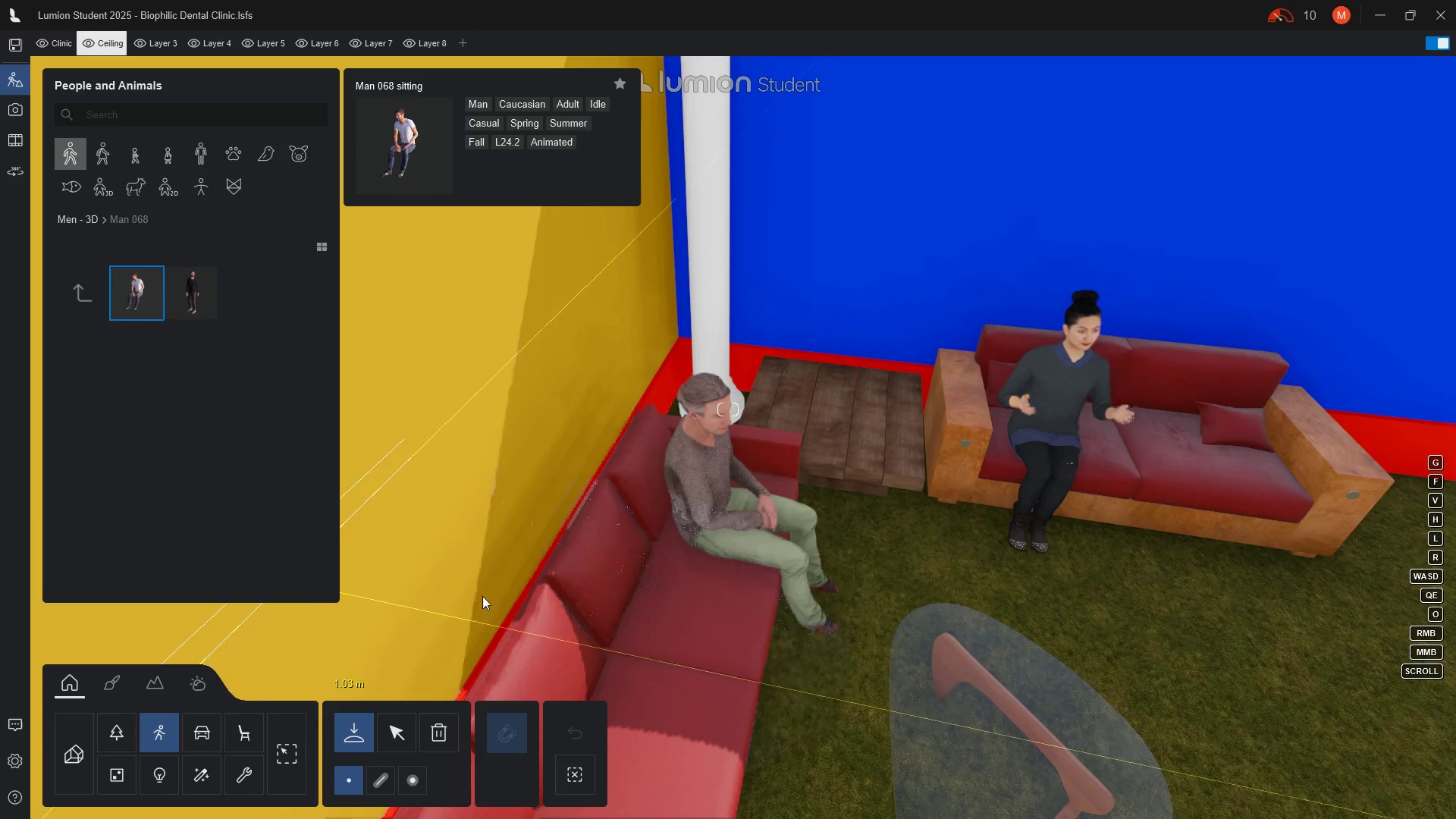 
wait(9.88)
 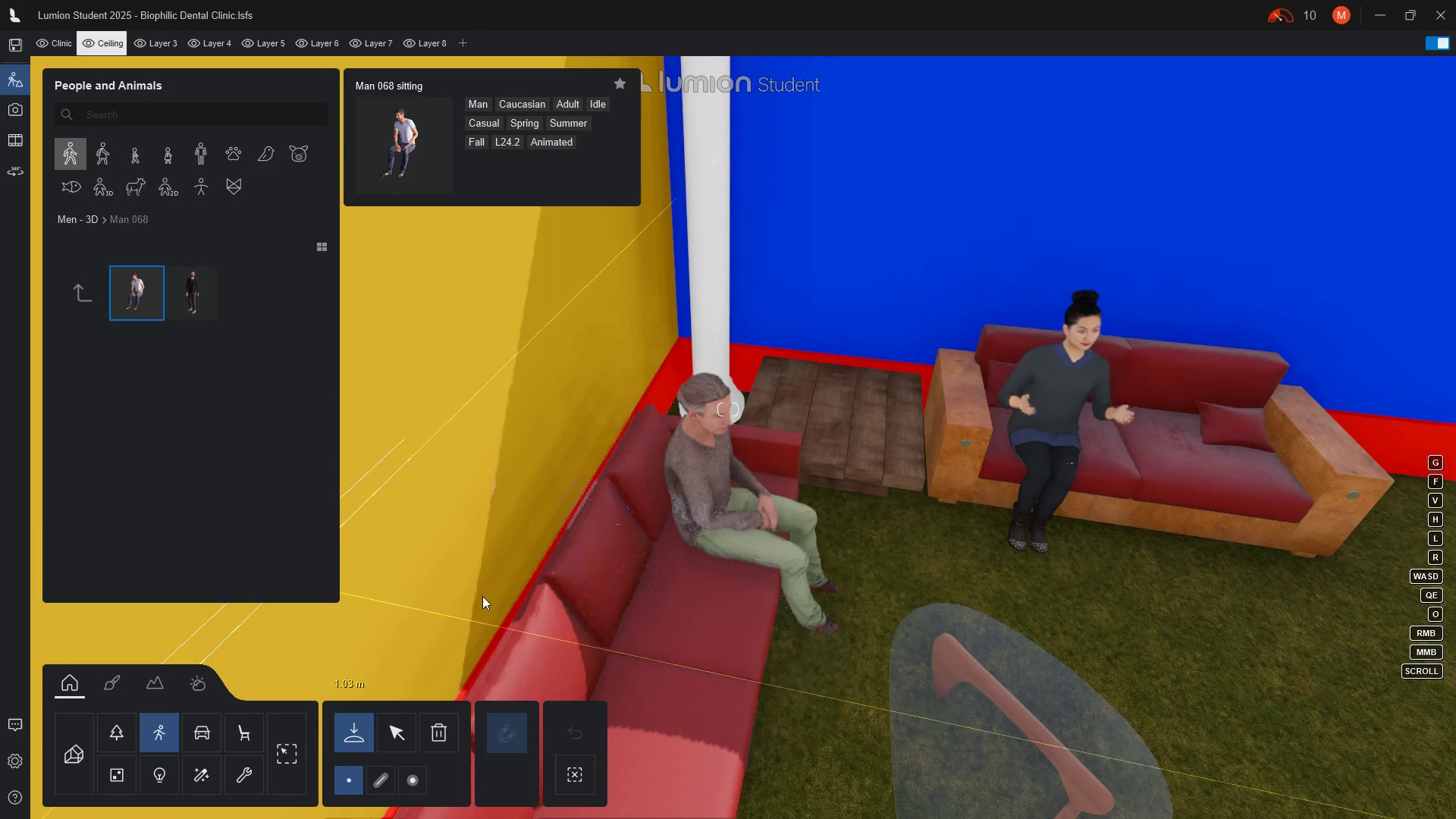 
left_click([687, 775])
 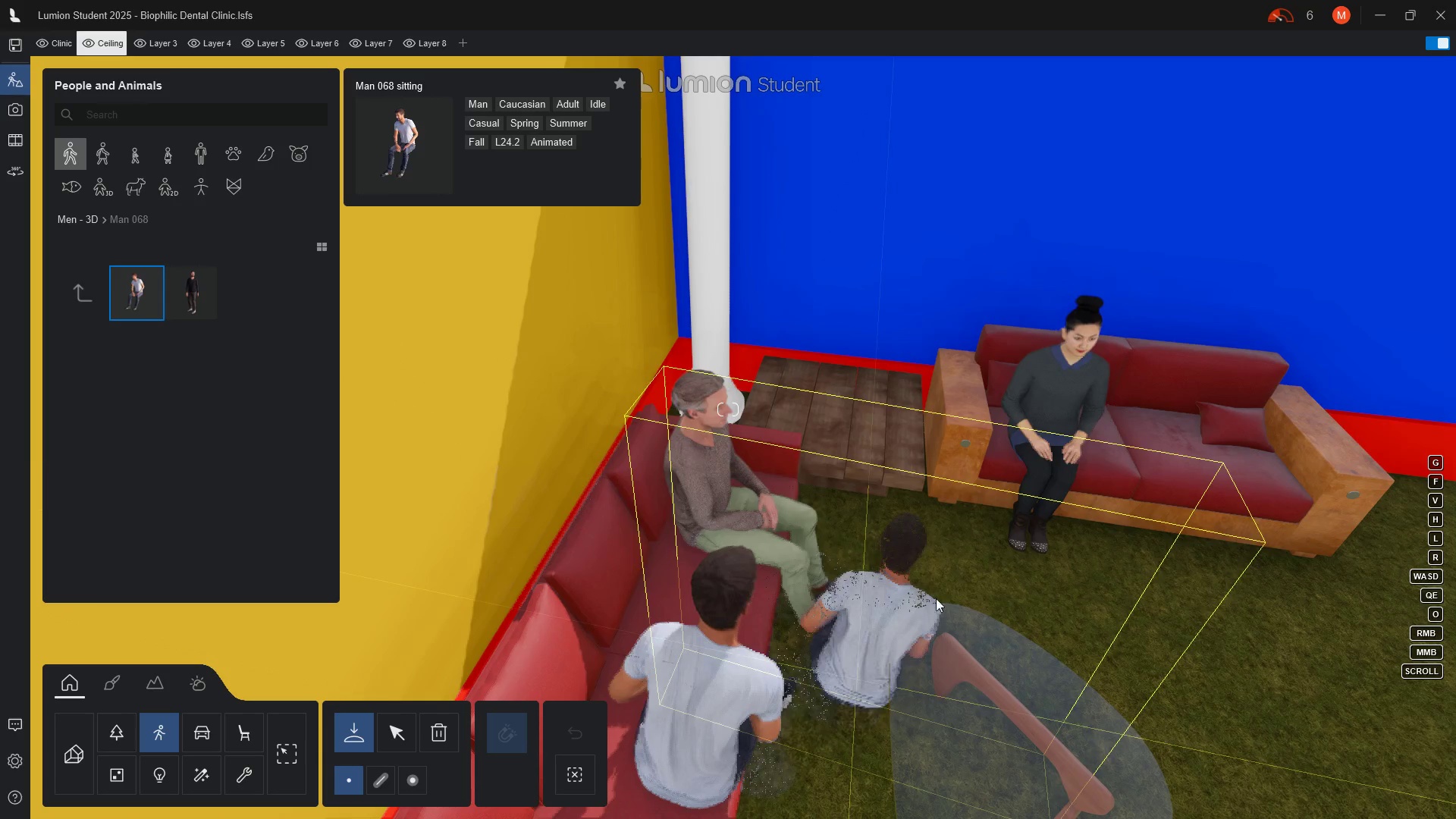 
scroll: coordinate [943, 551], scroll_direction: down, amount: 4.0
 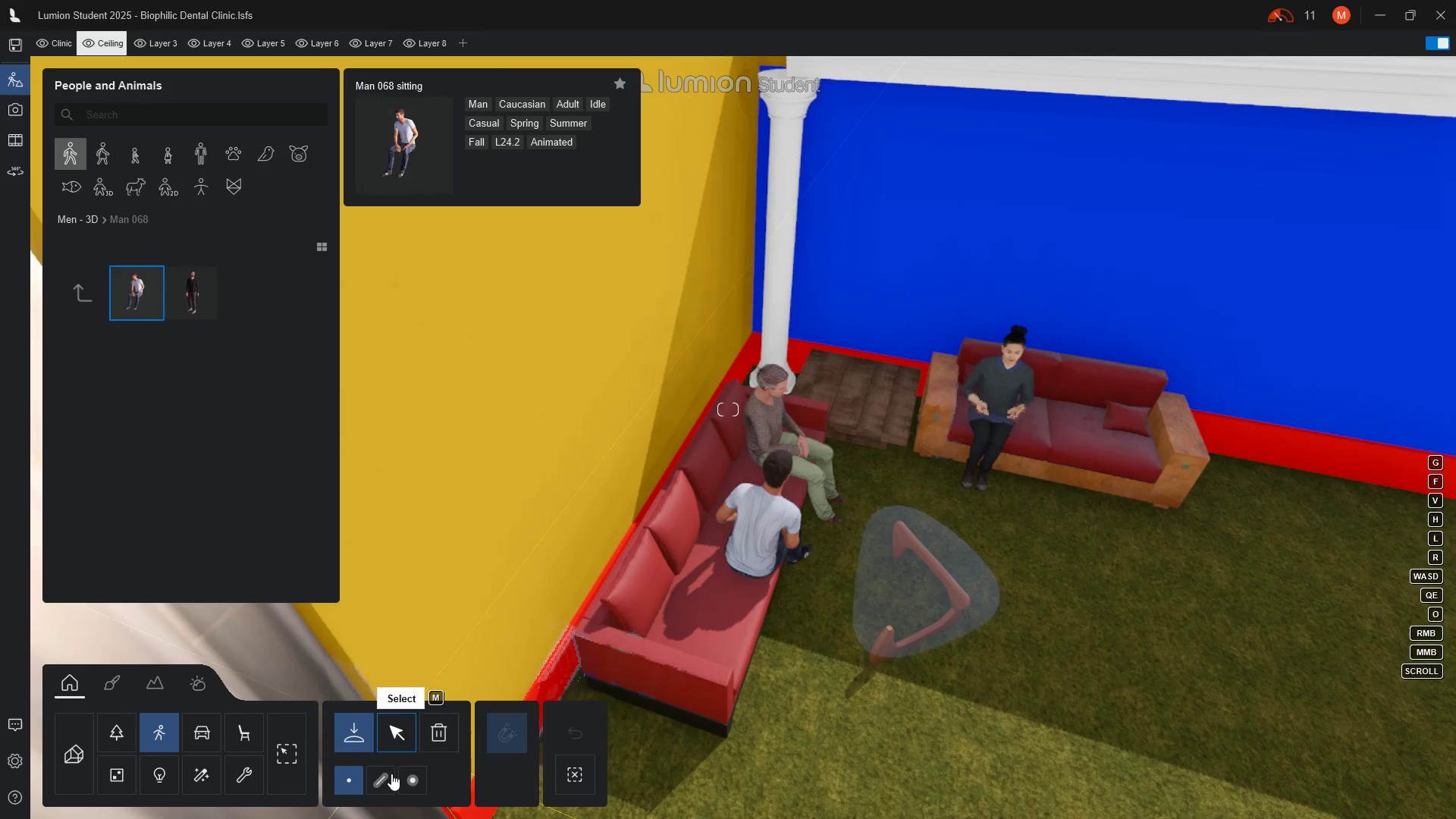 
left_click([382, 779])
 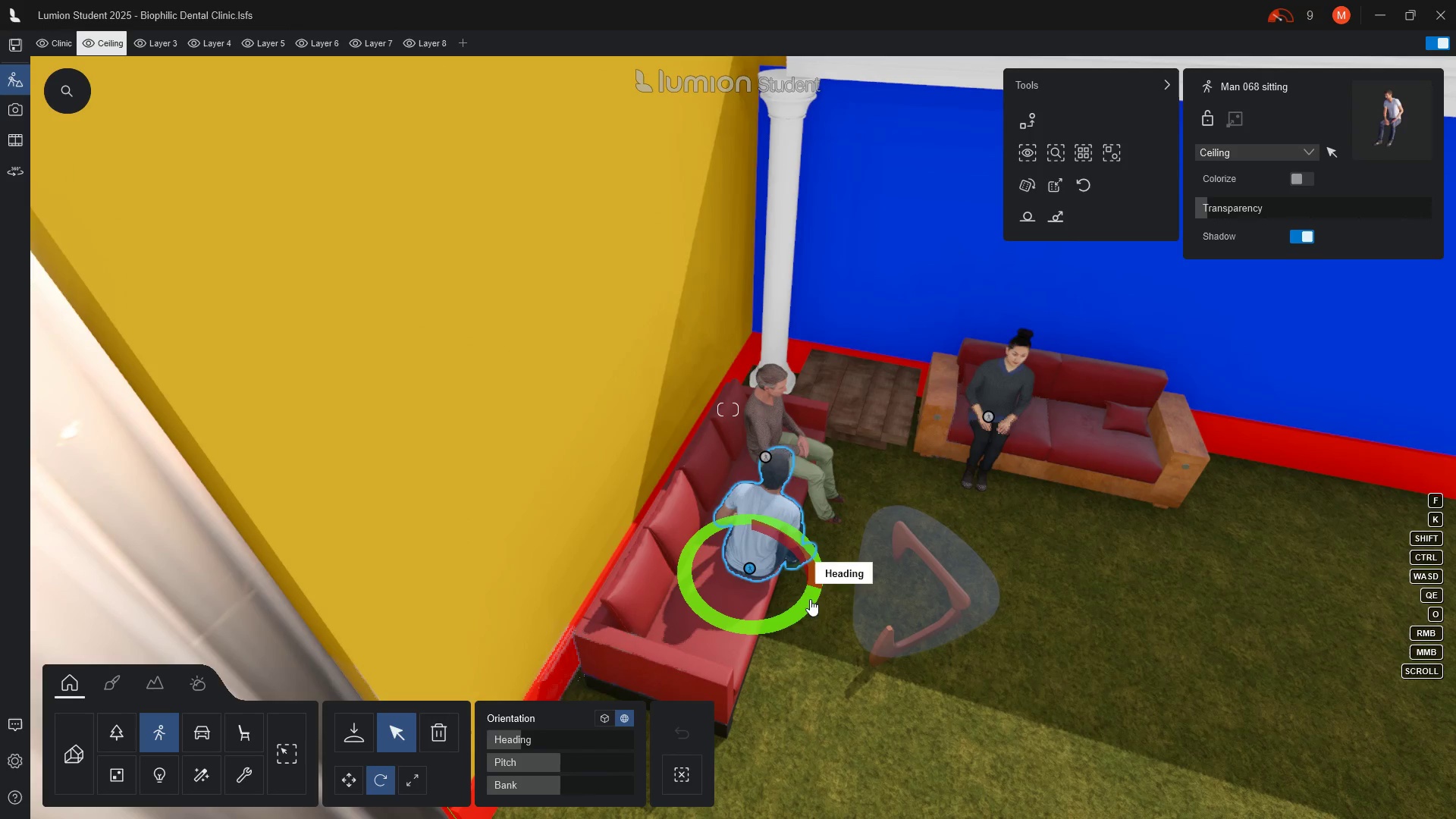 
left_click_drag(start_coordinate=[807, 610], to_coordinate=[660, 612])
 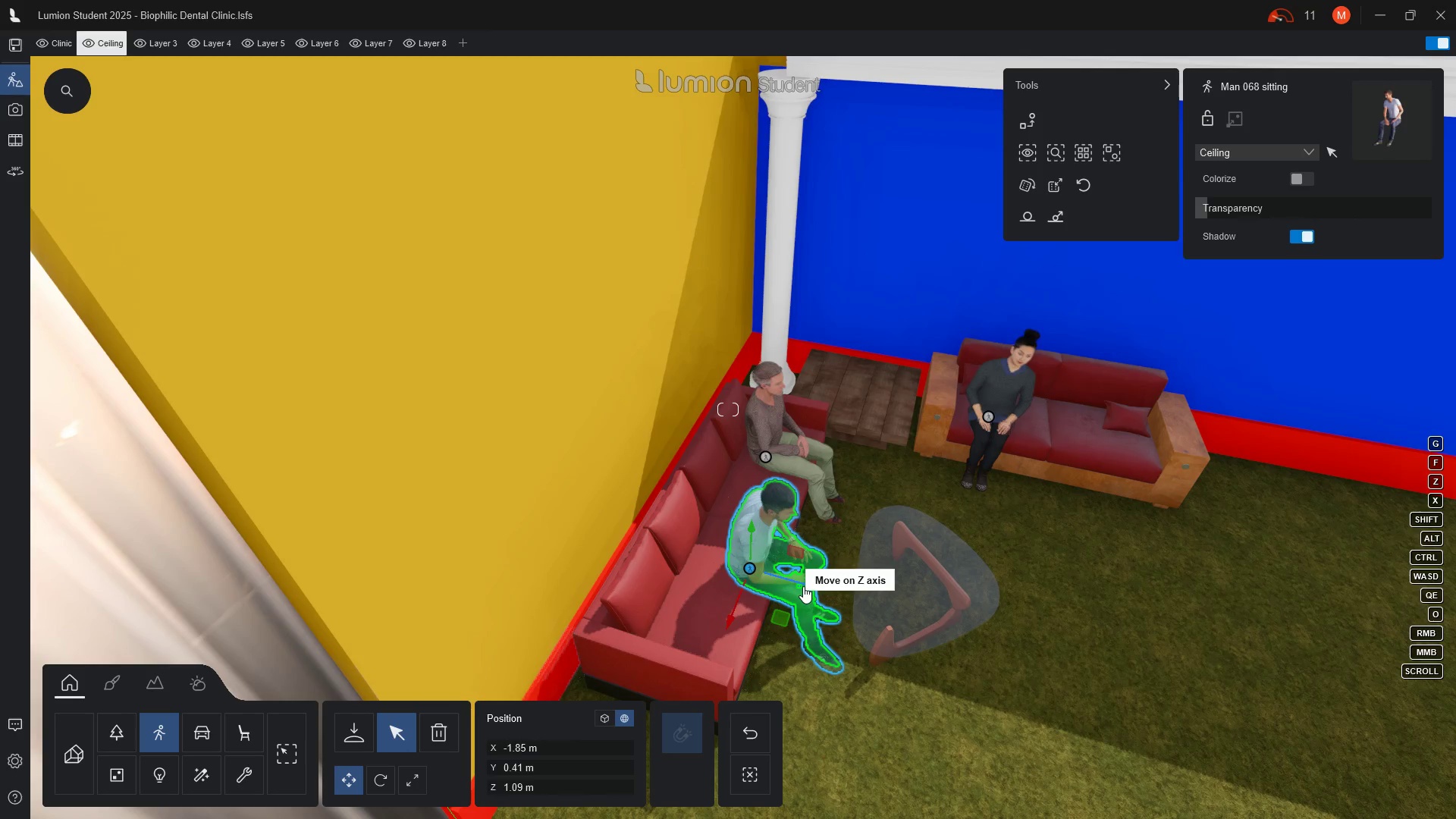 
wait(5.73)
 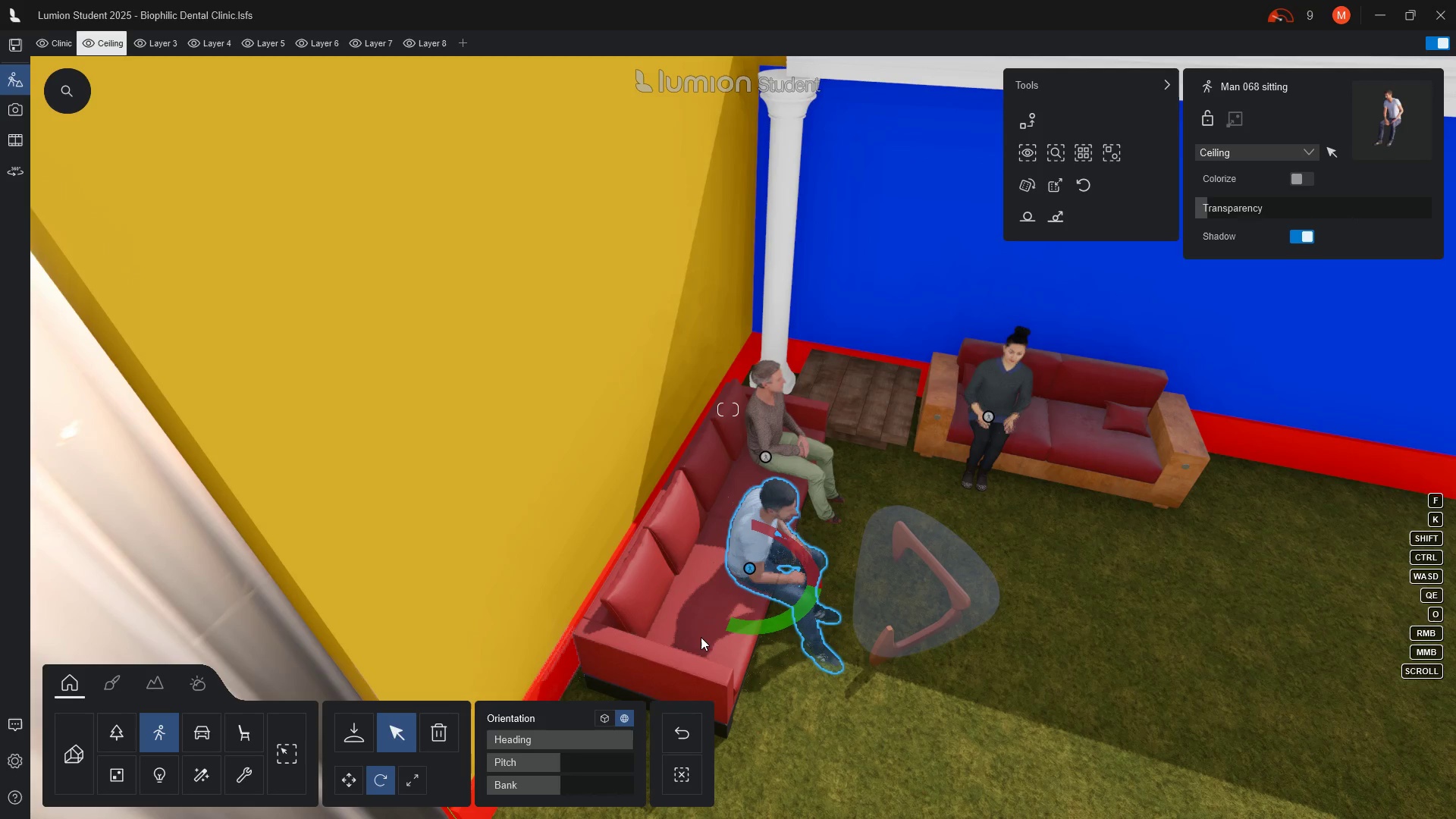 
left_click_drag(start_coordinate=[807, 584], to_coordinate=[791, 589])
 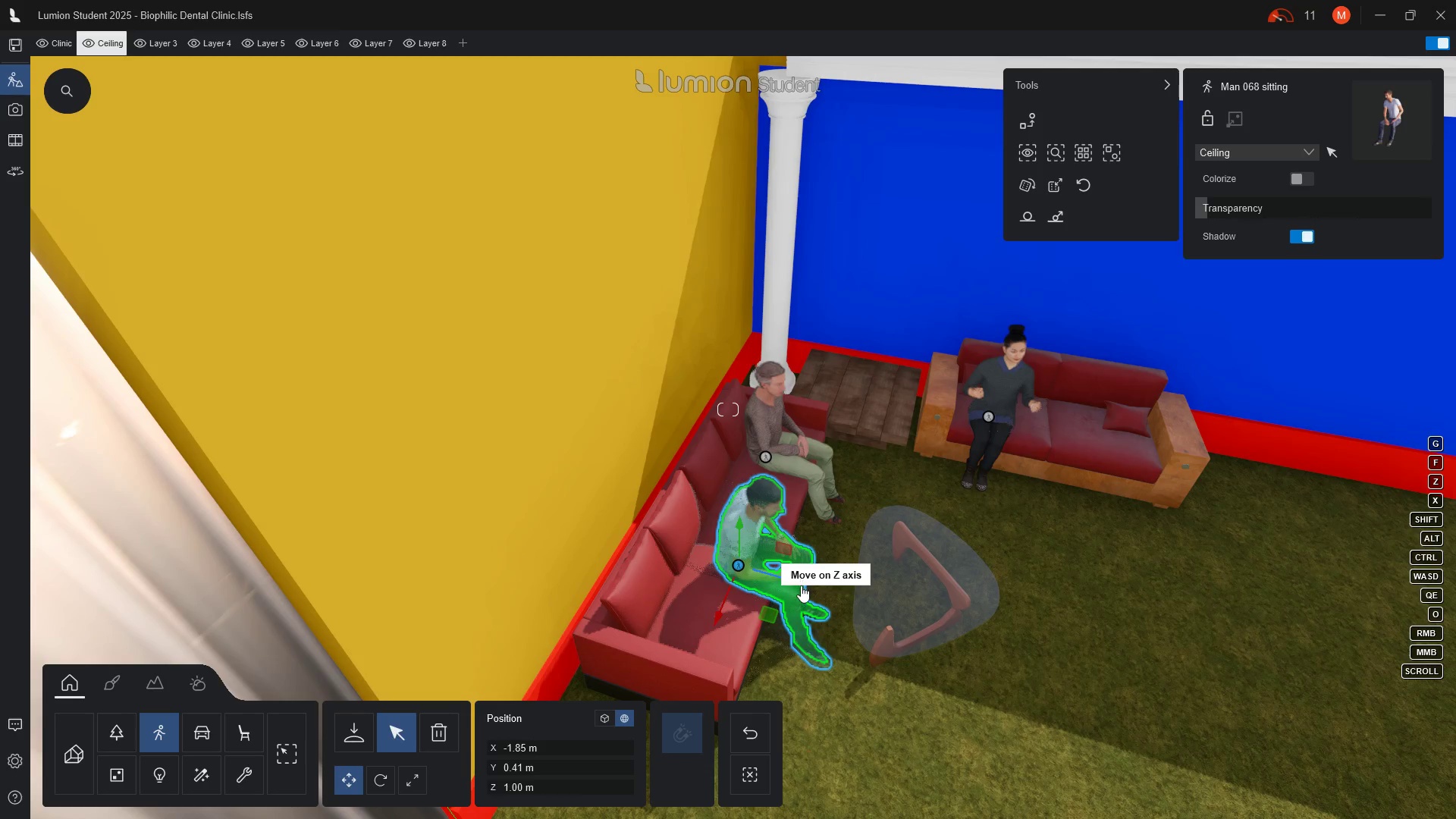 
left_click_drag(start_coordinate=[799, 582], to_coordinate=[786, 578])
 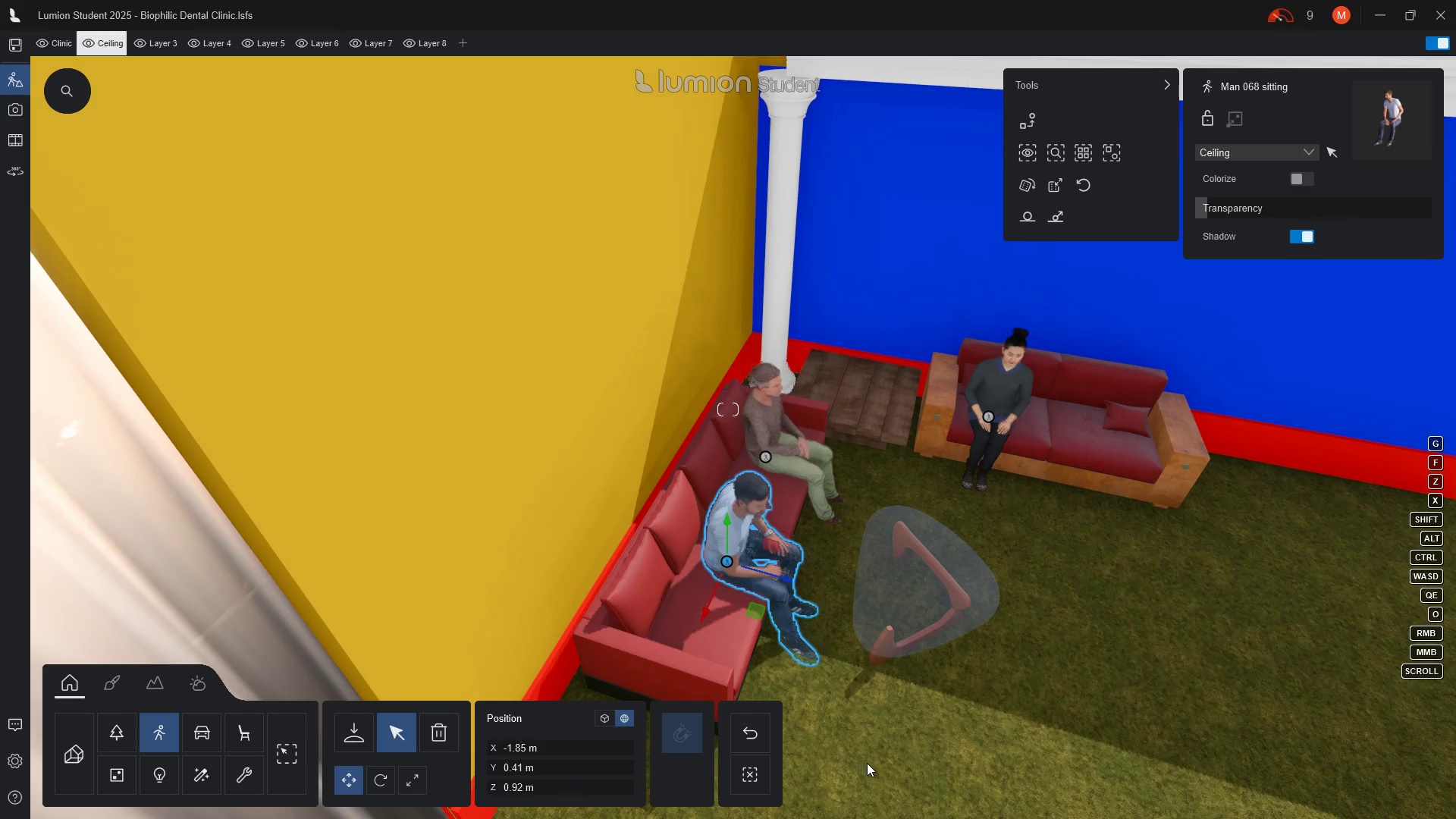 
wait(9.22)
 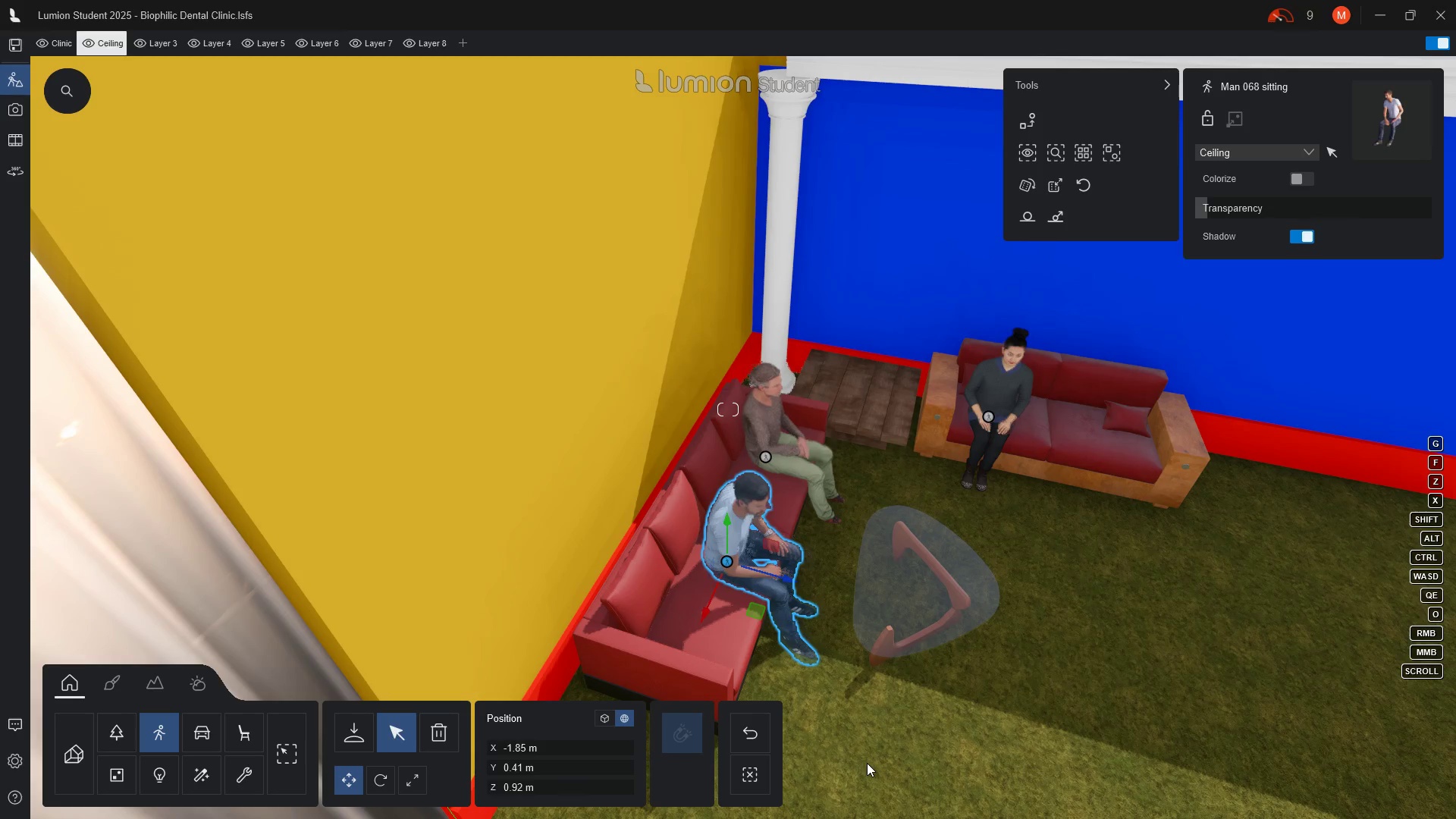 
key(L)
 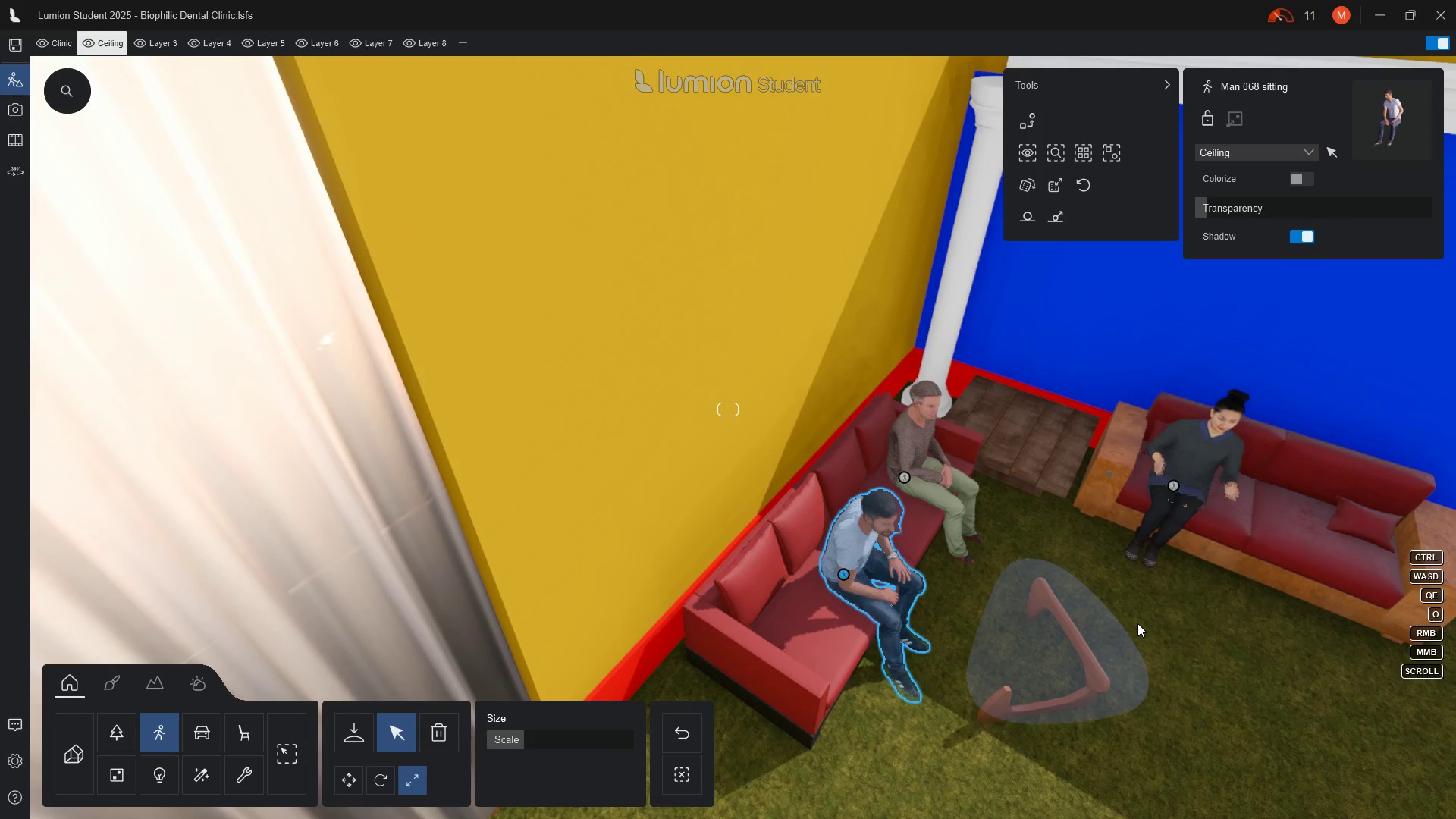 
hold_key(key=ArrowRight, duration=0.67)
 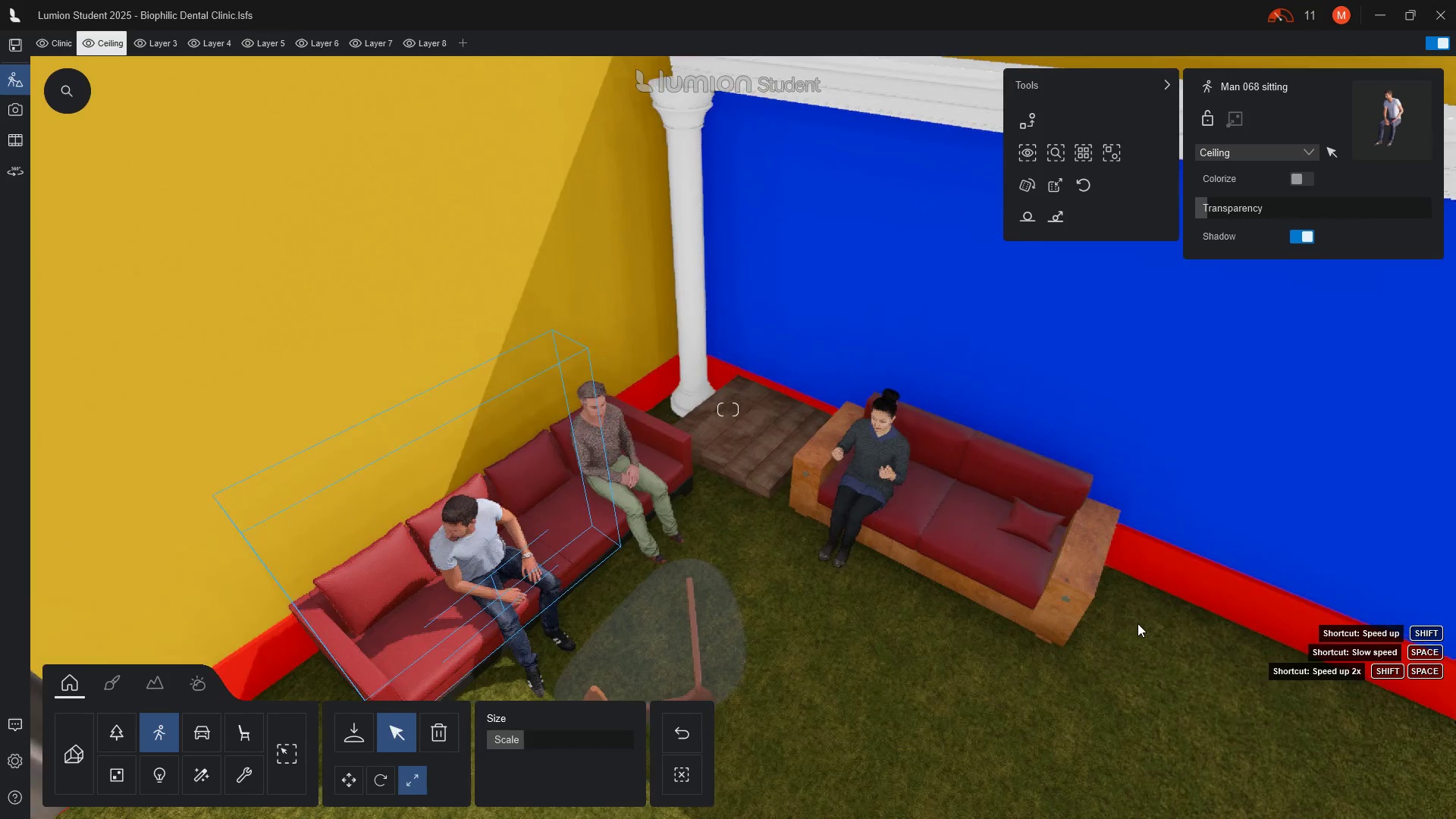 
key(ArrowRight)
 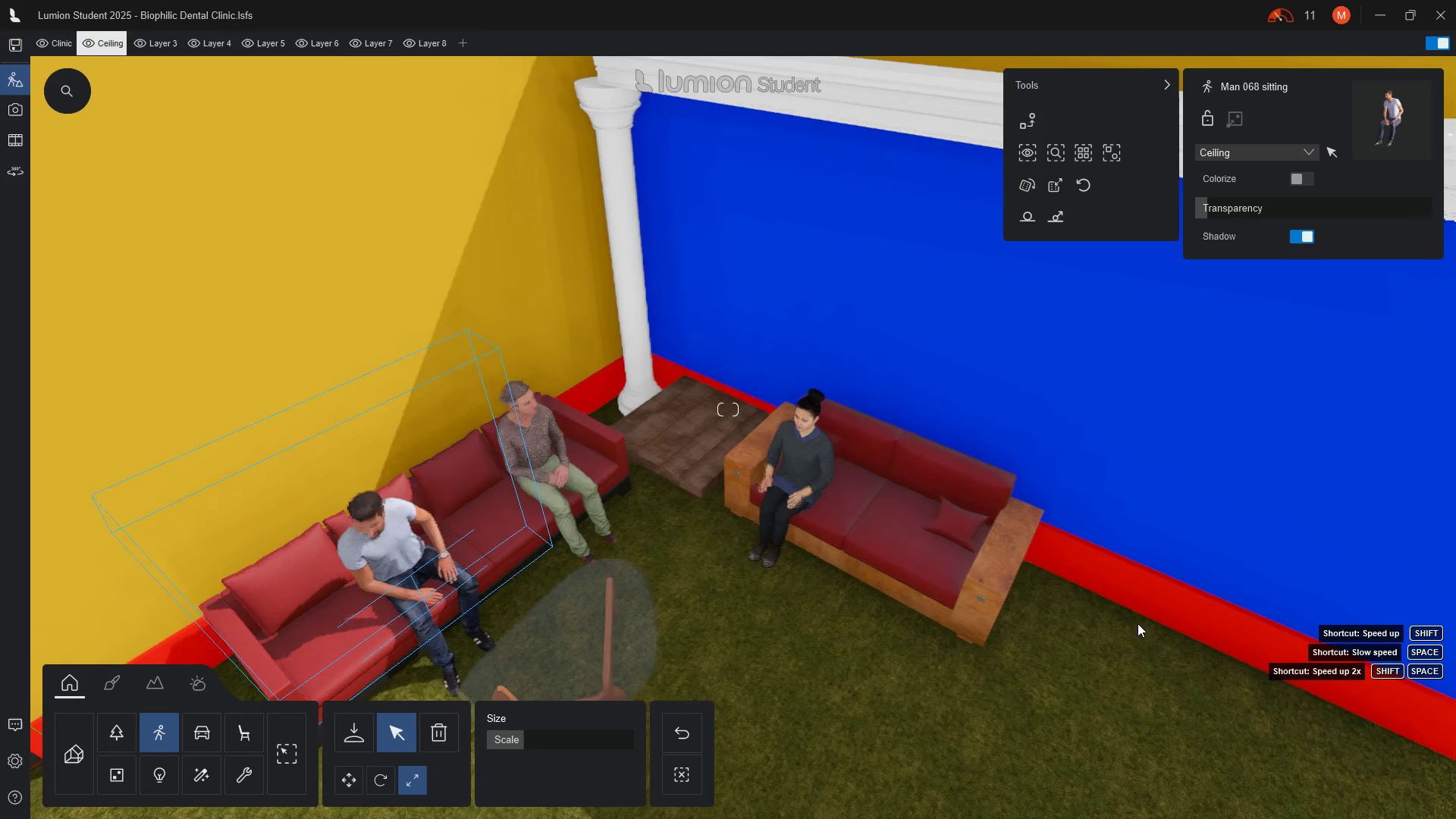 
key(ArrowRight)
 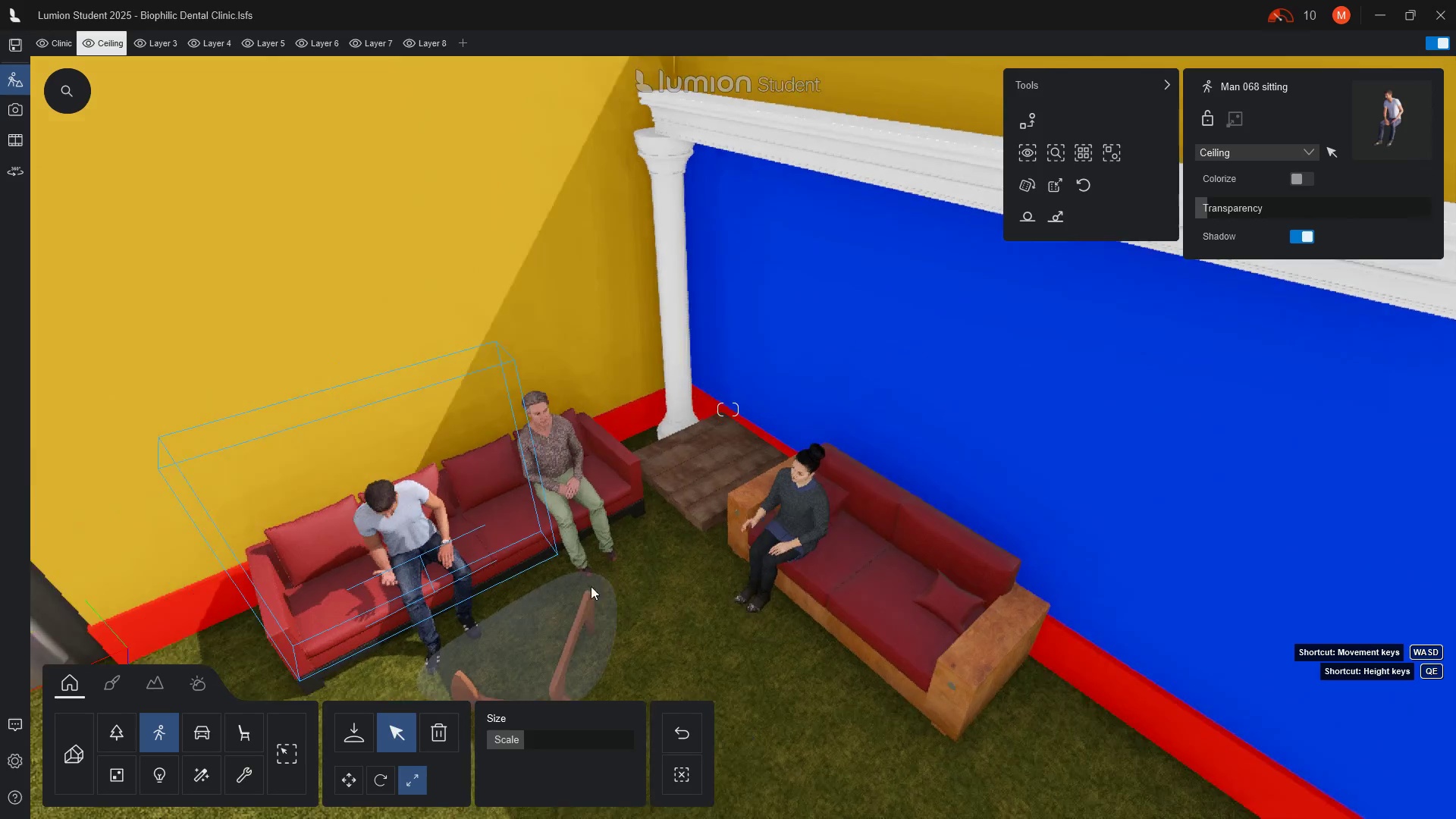 
wait(6.53)
 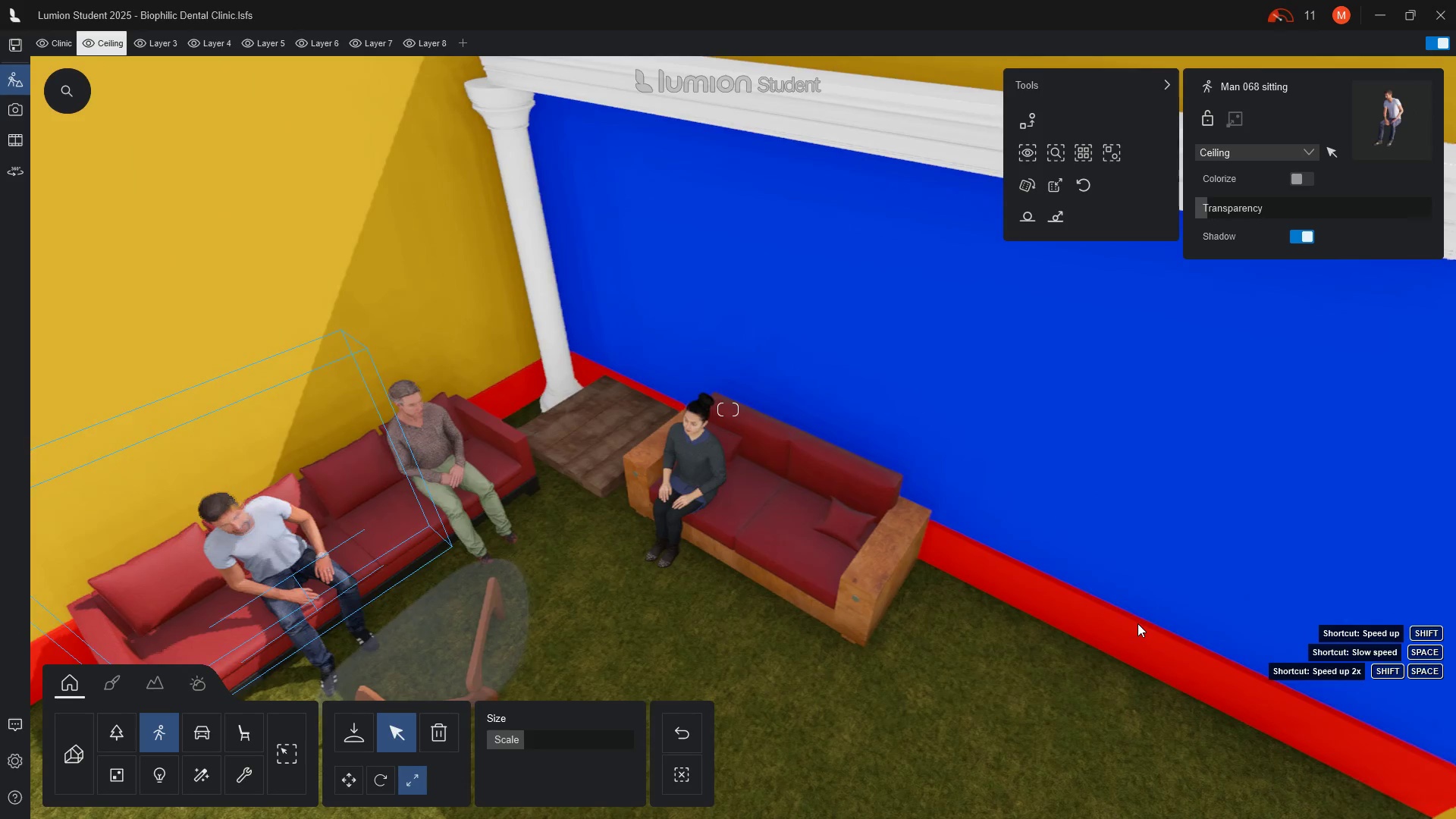 
key(ArrowRight)
 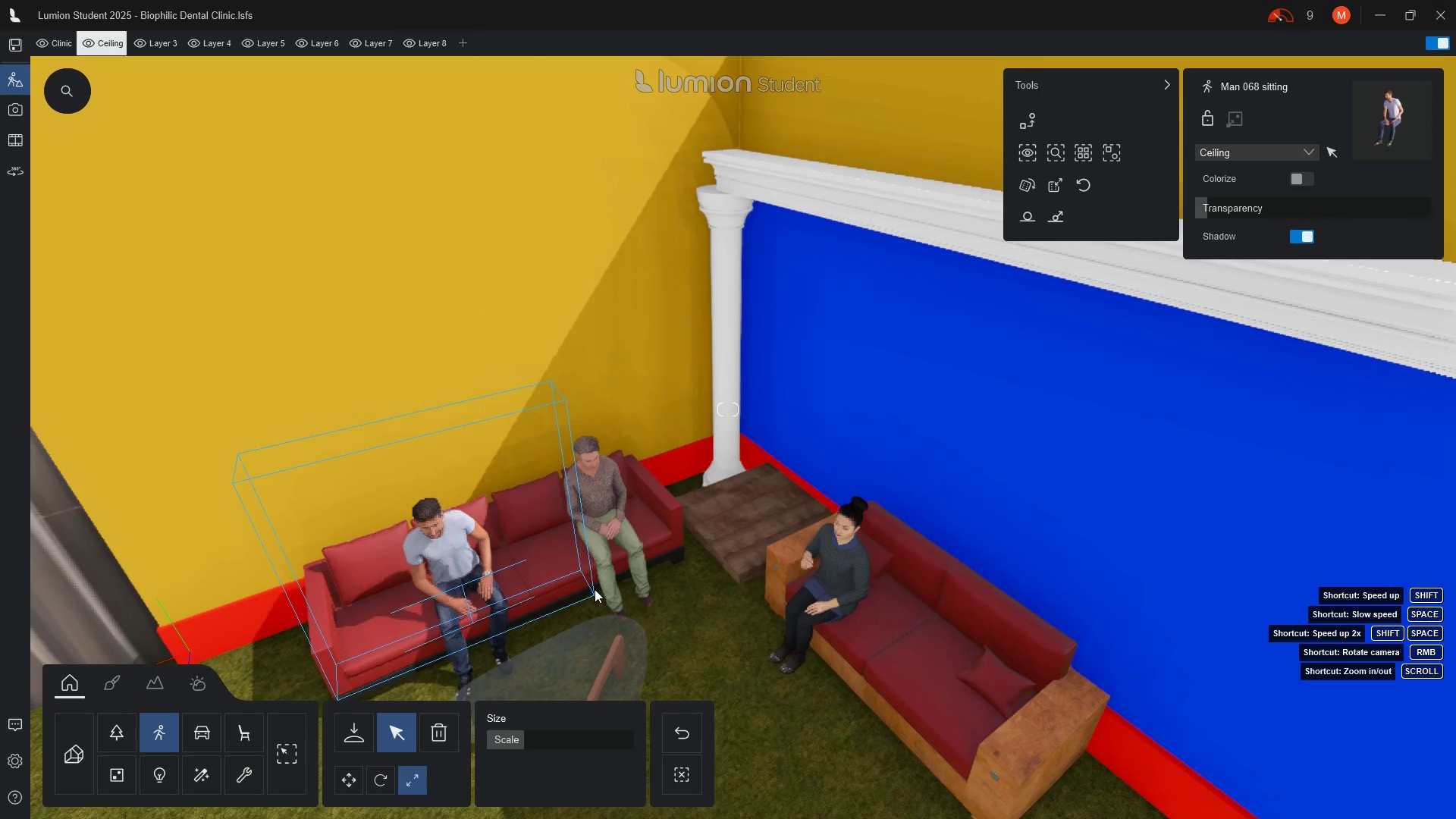 
key(ArrowRight)
 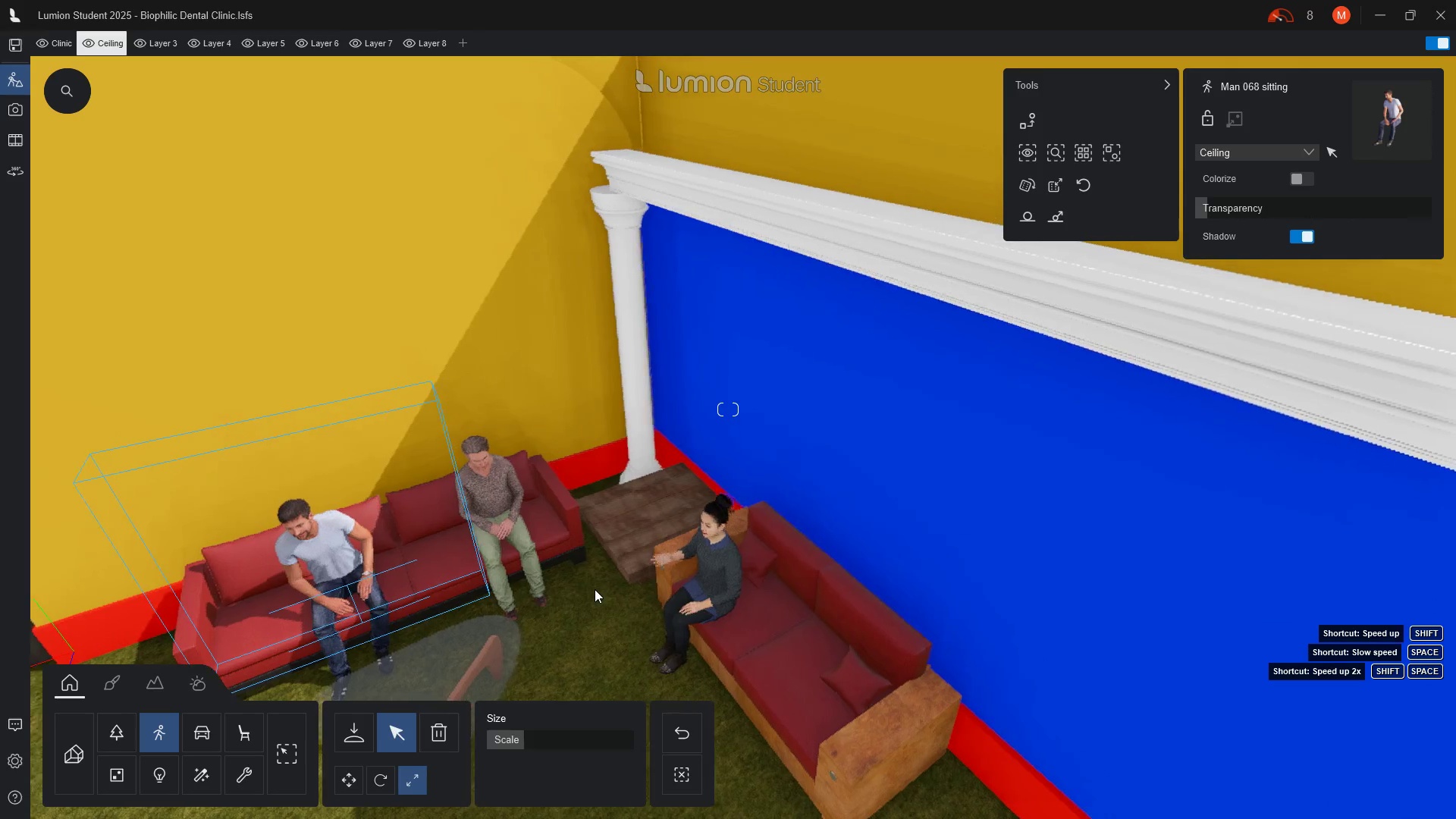 
key(ArrowLeft)
 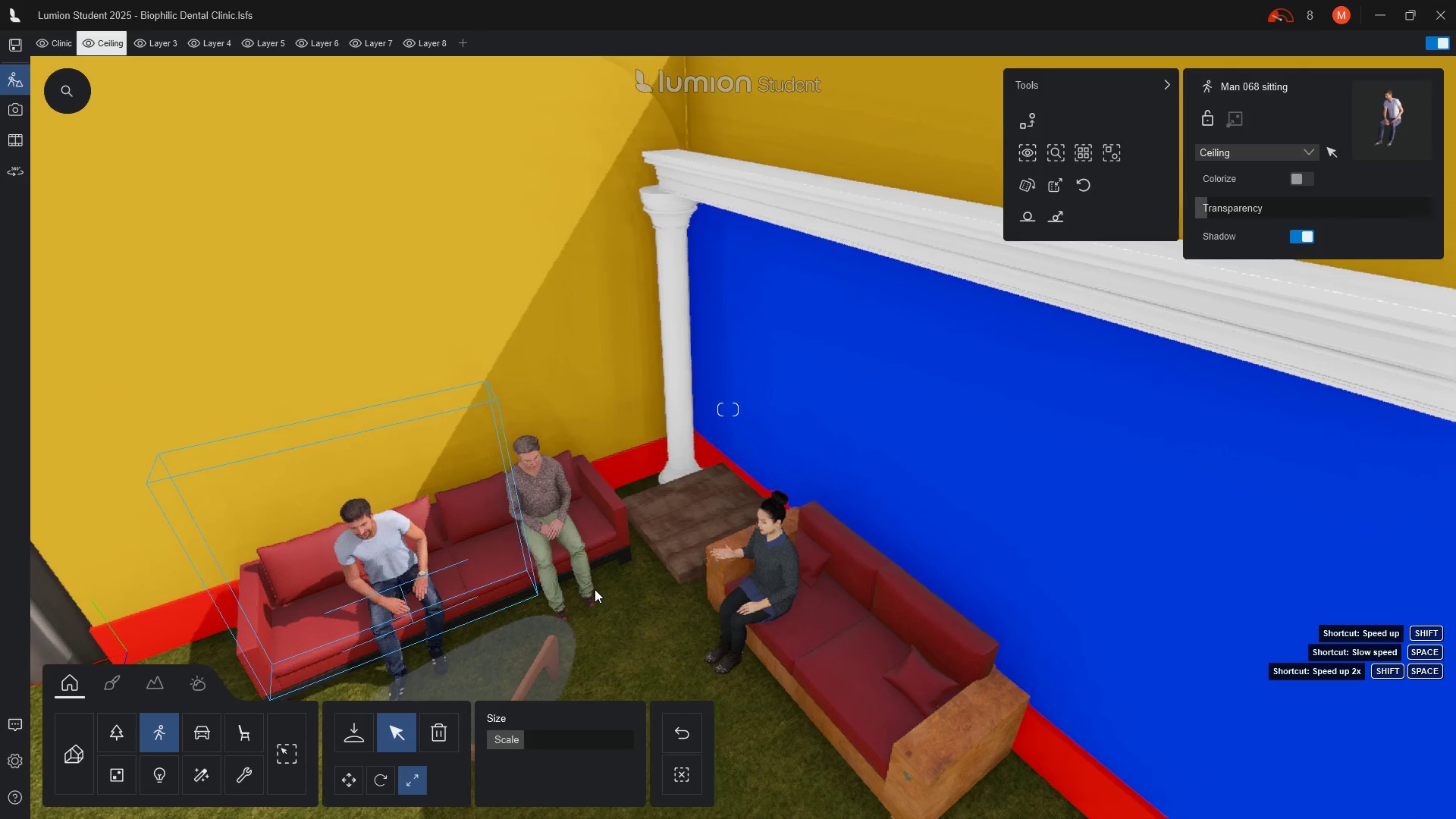 
hold_key(key=ArrowRight, duration=0.67)
 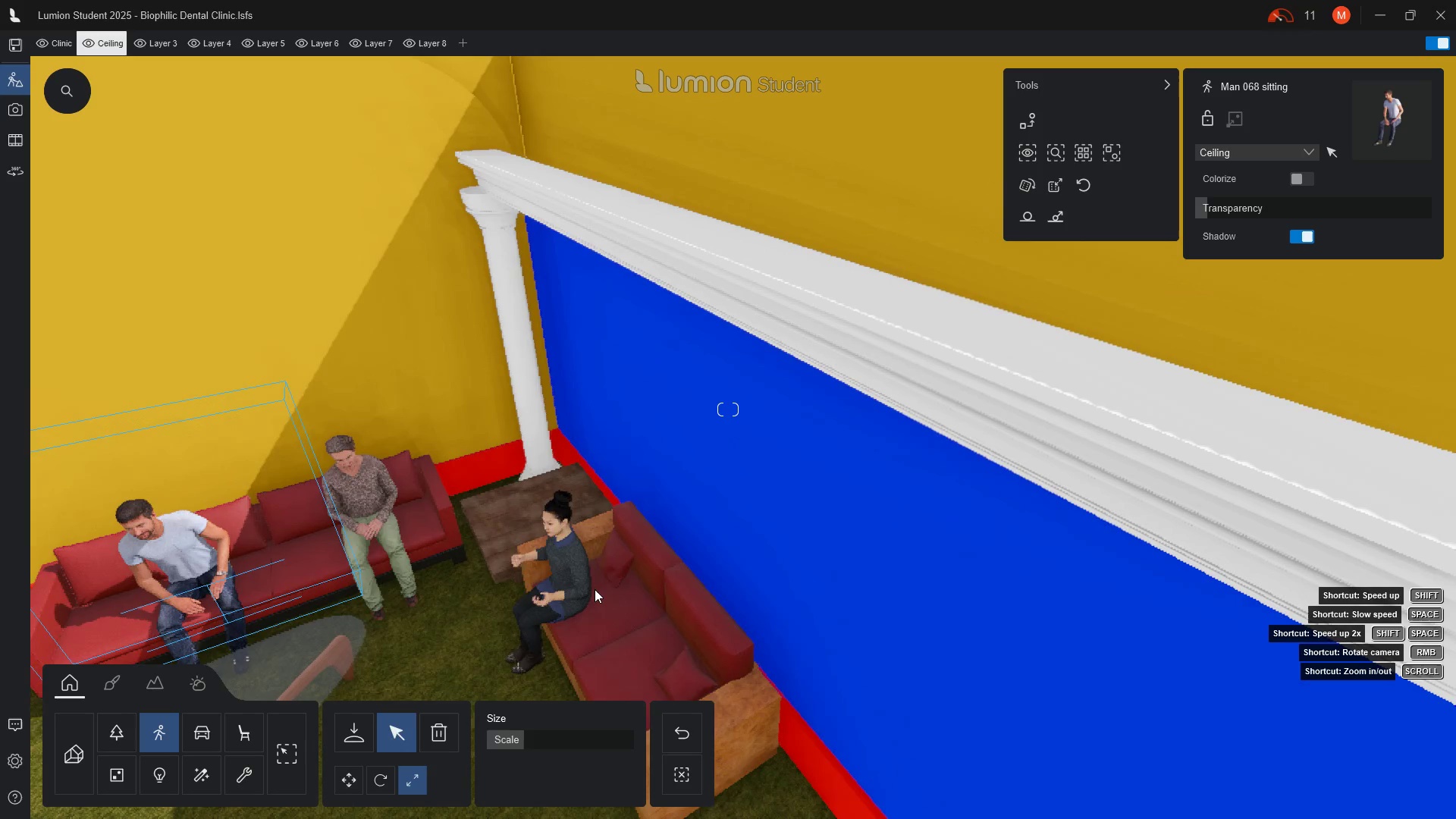 
key(ArrowDown)
 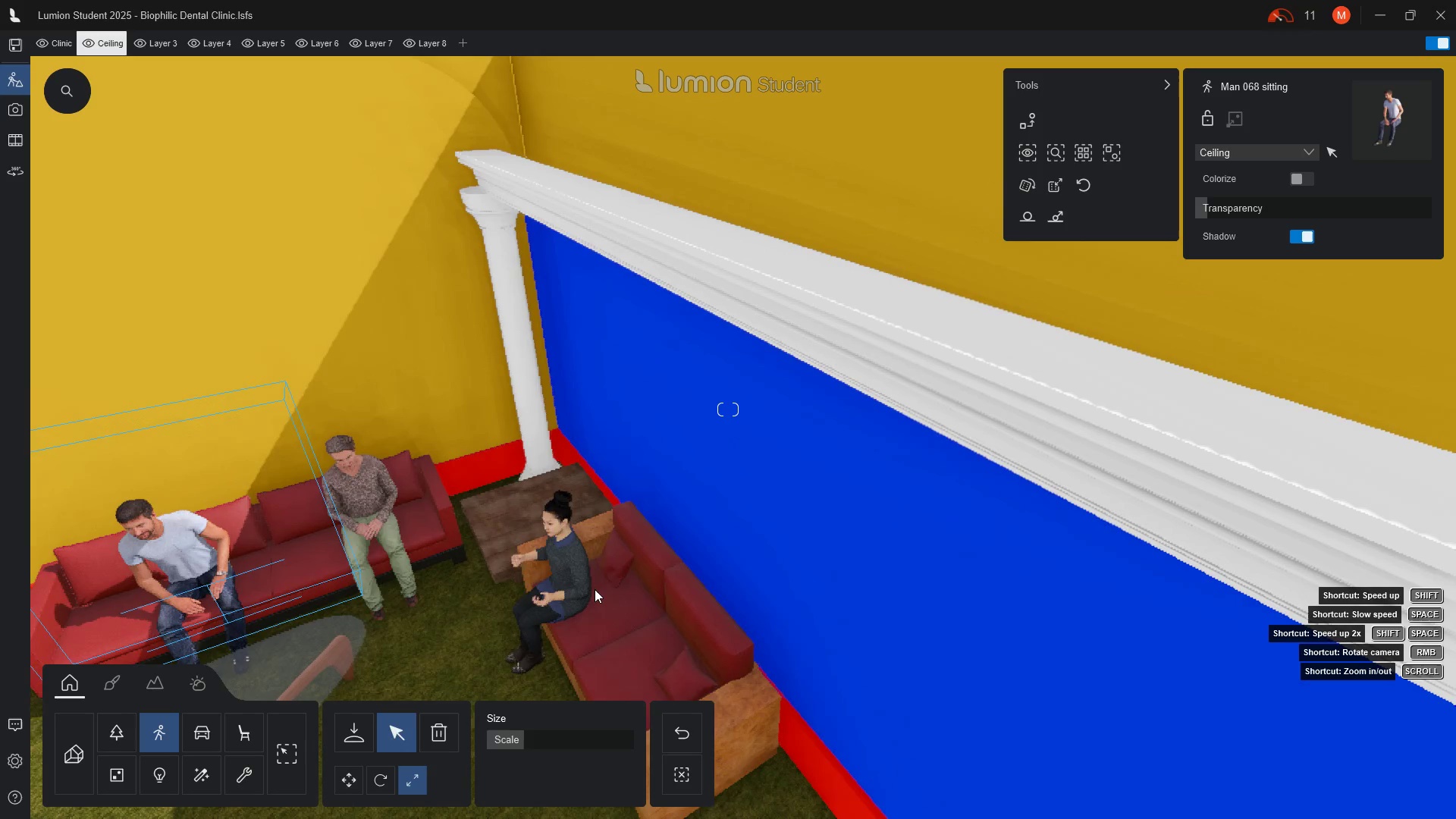 
key(ArrowDown)
 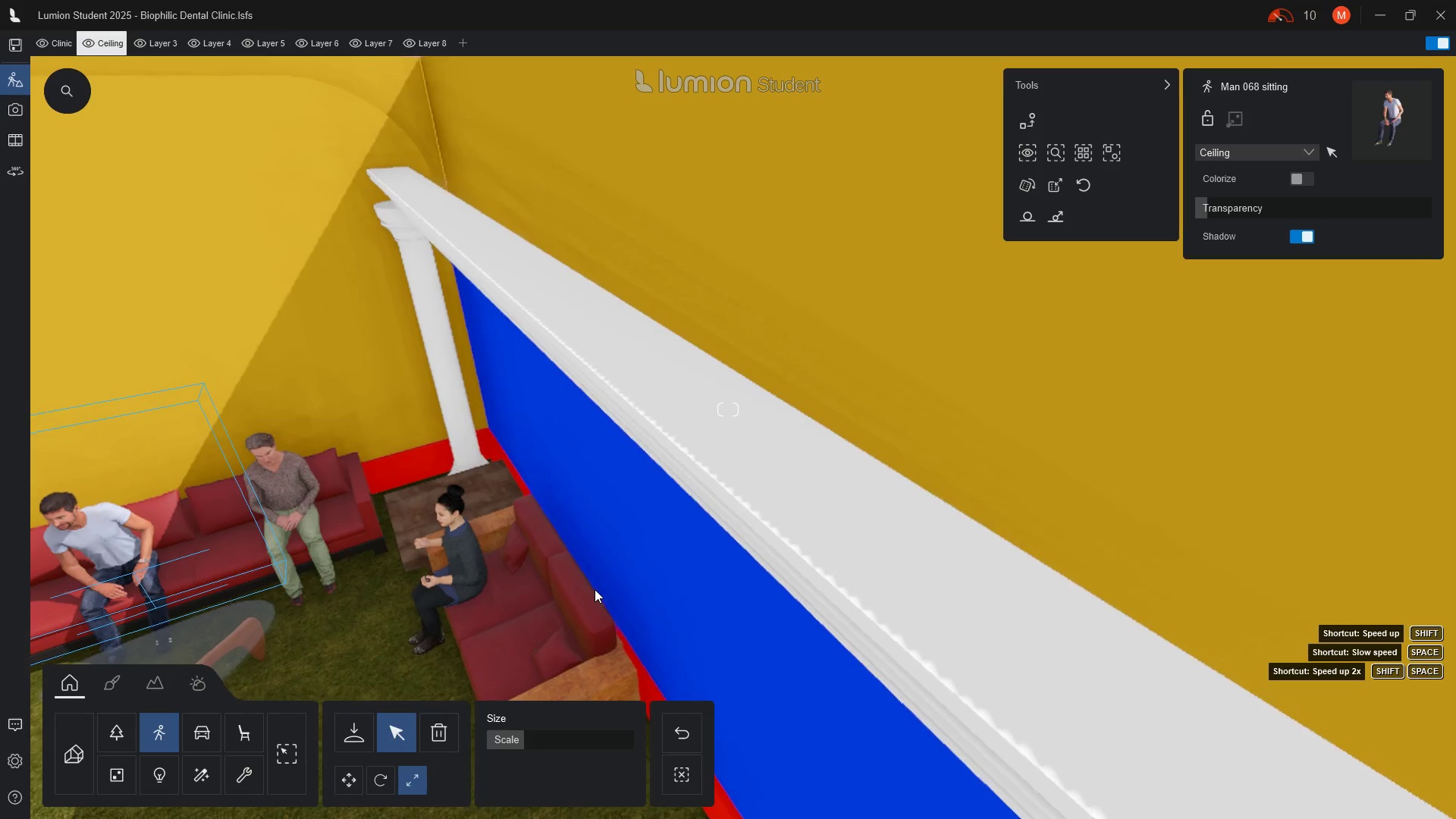 
key(ArrowUp)
 